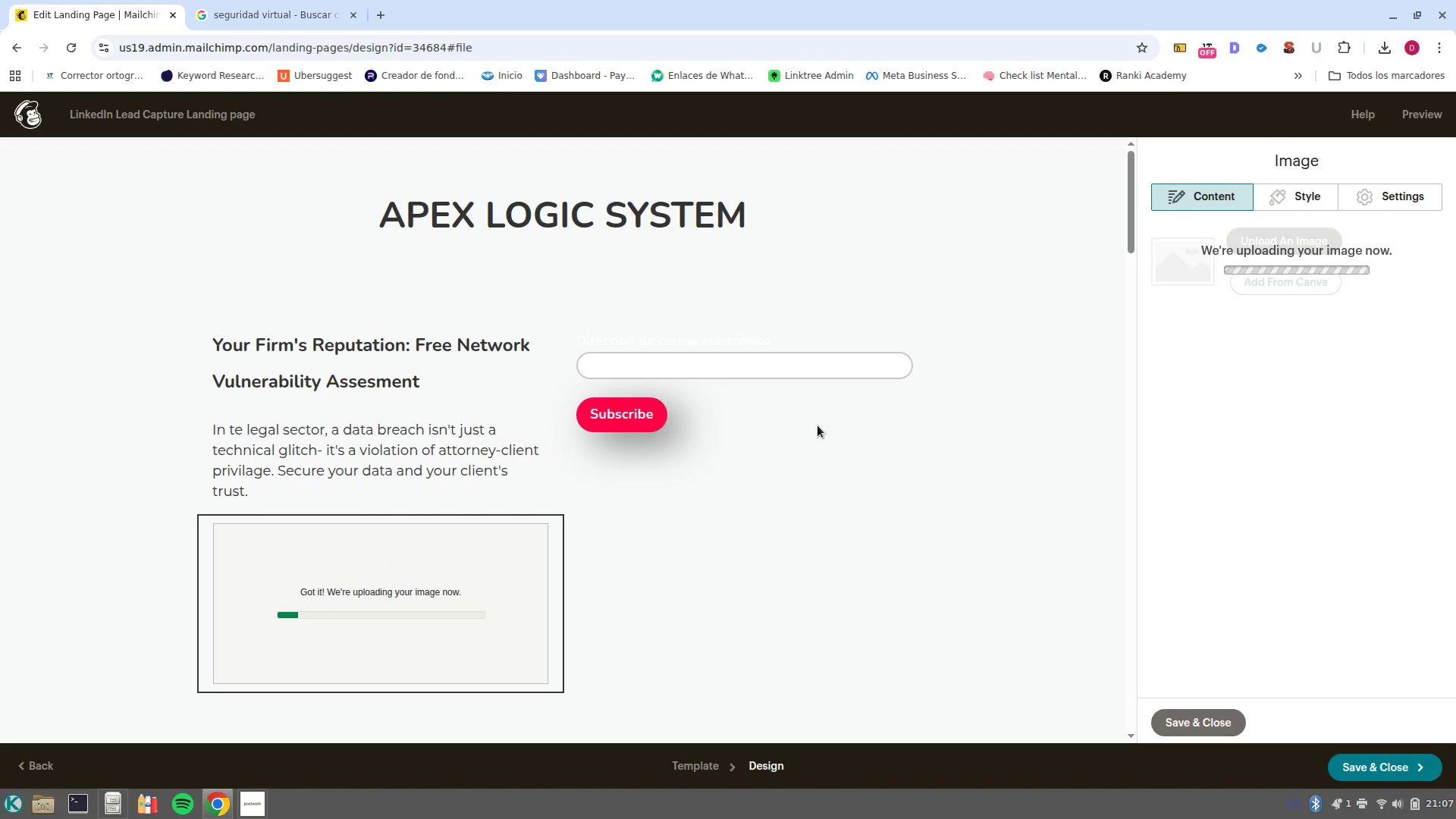 
left_click([720, 388])
 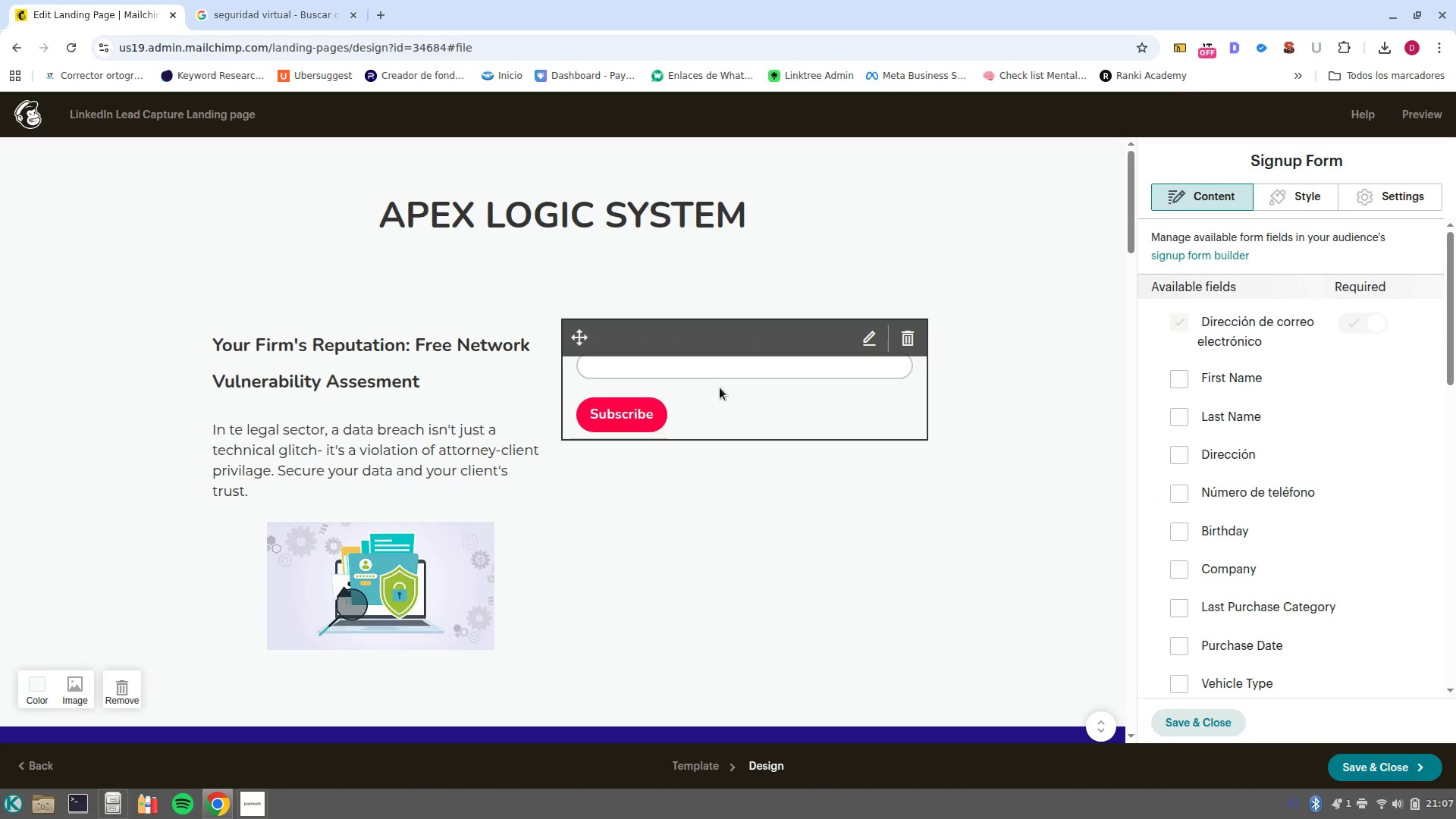 
wait(5.22)
 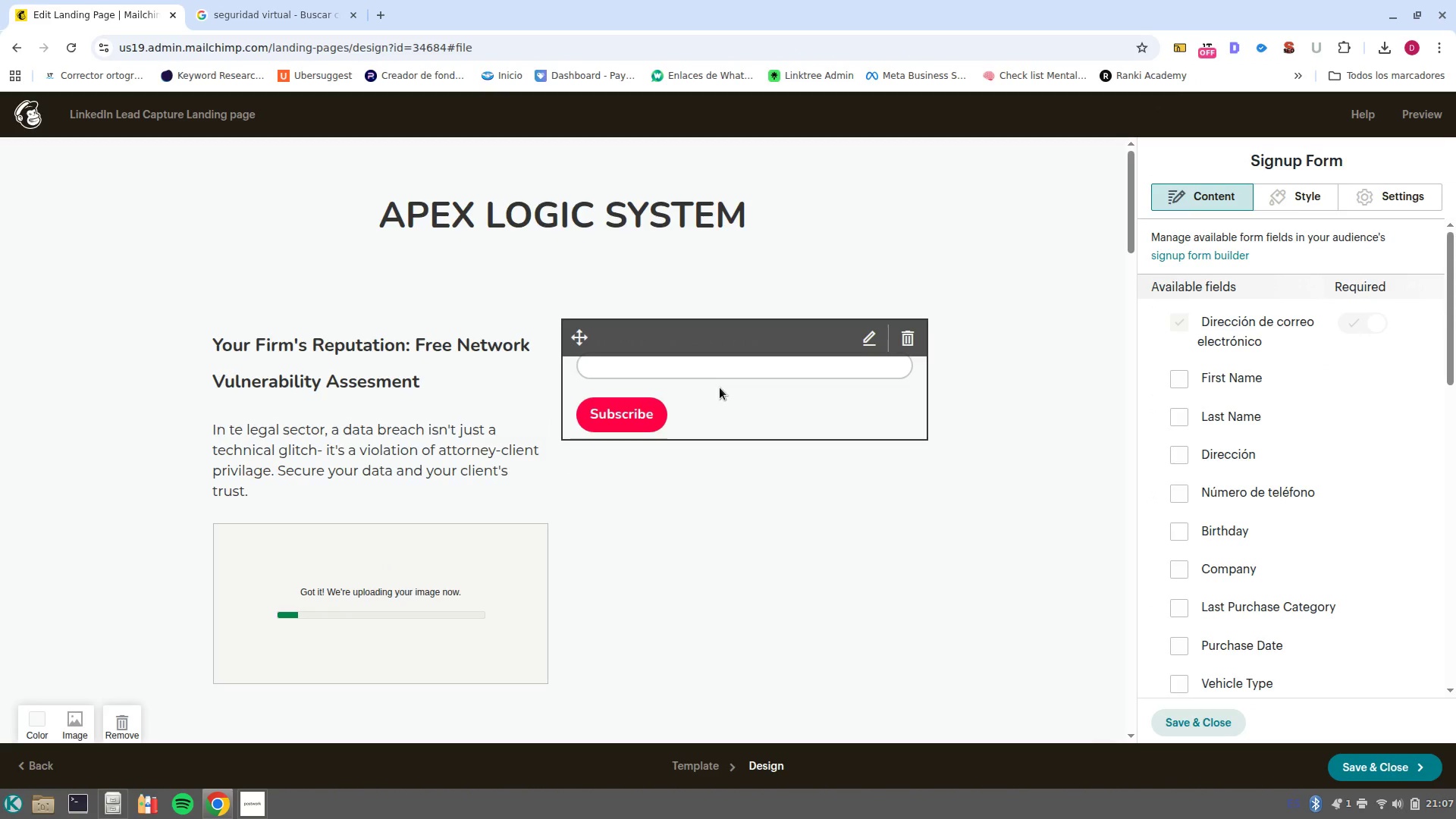 
left_click([414, 604])
 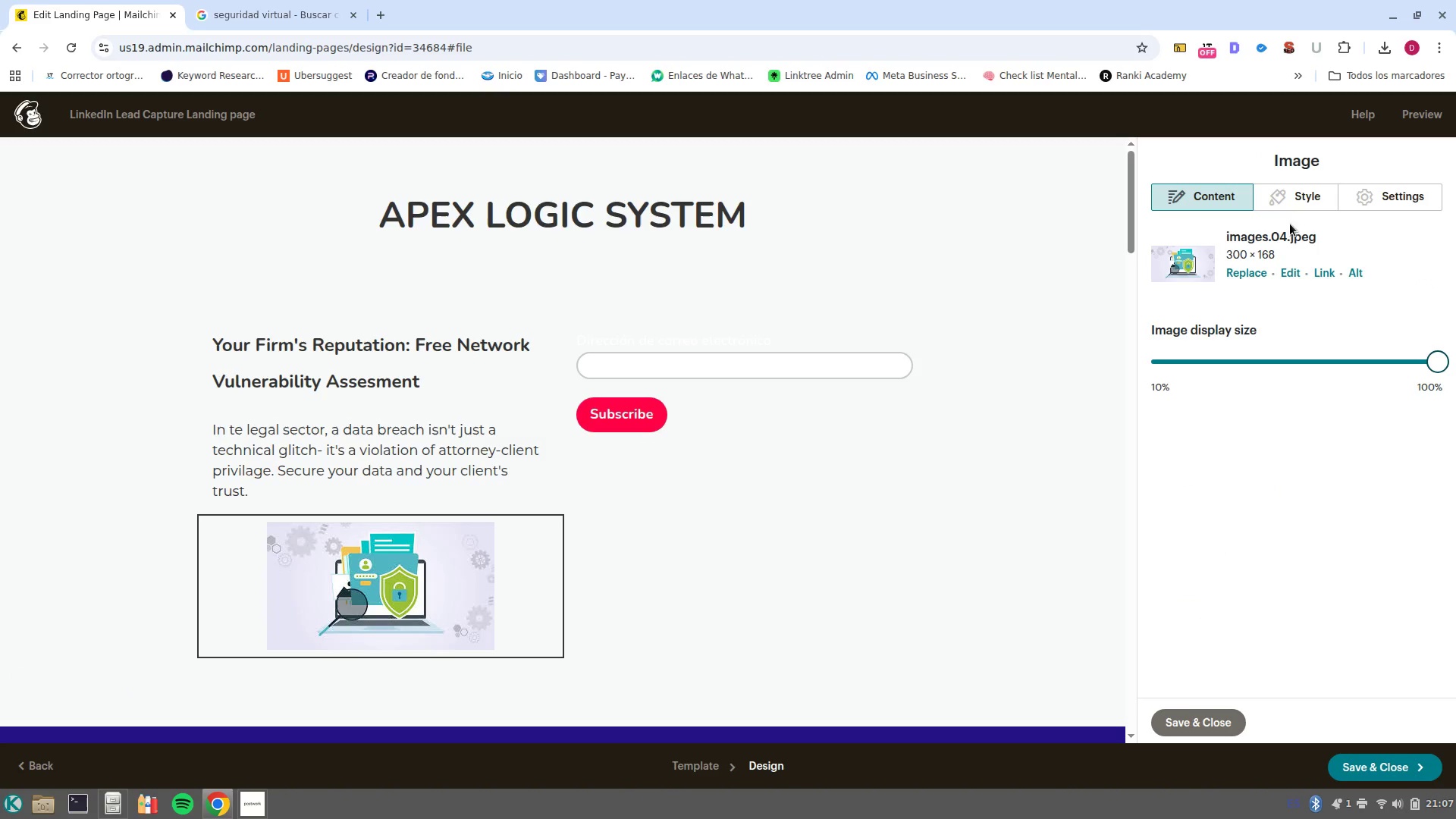 
left_click([1291, 190])
 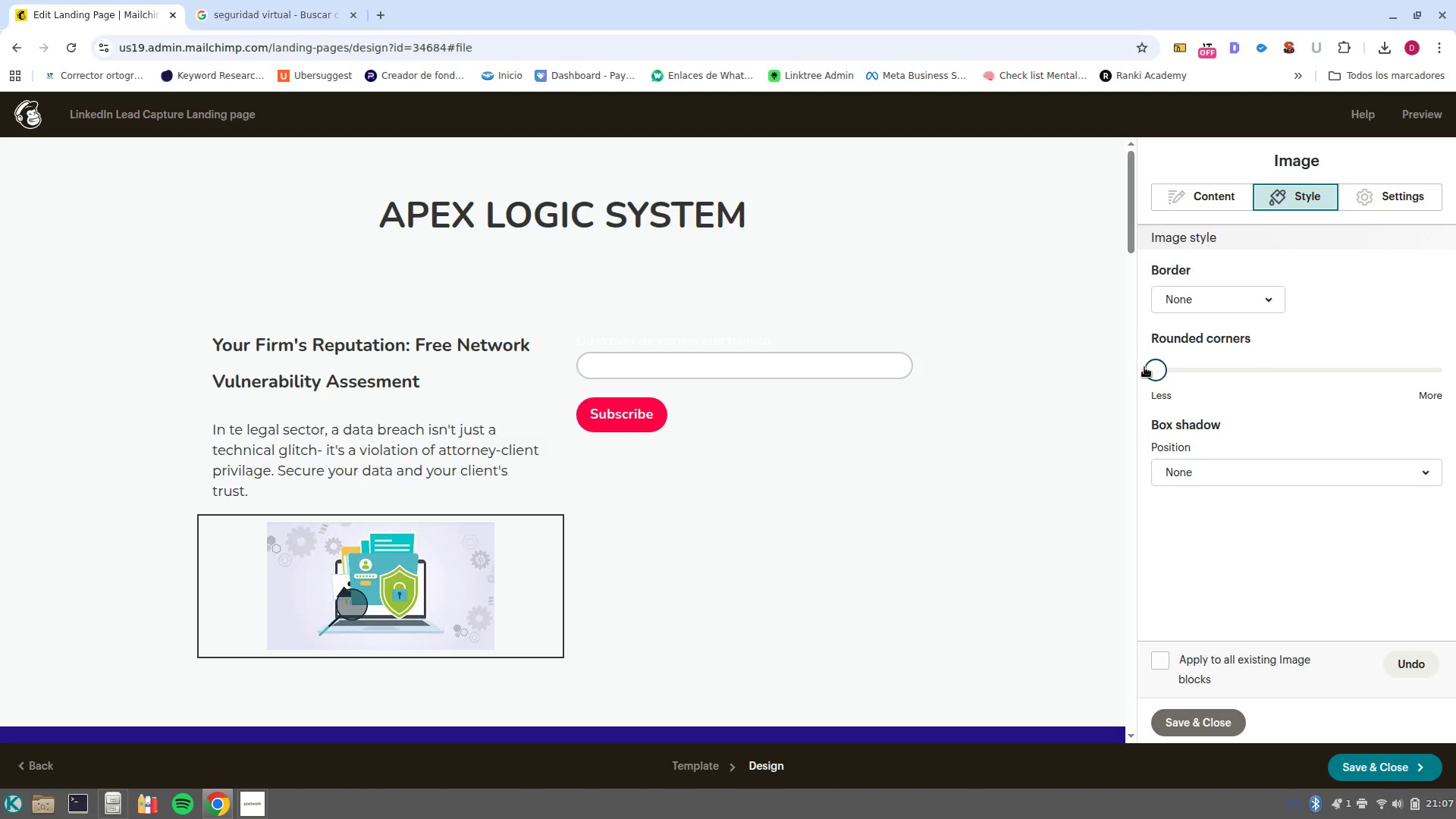 
left_click_drag(start_coordinate=[1155, 367], to_coordinate=[1264, 365])
 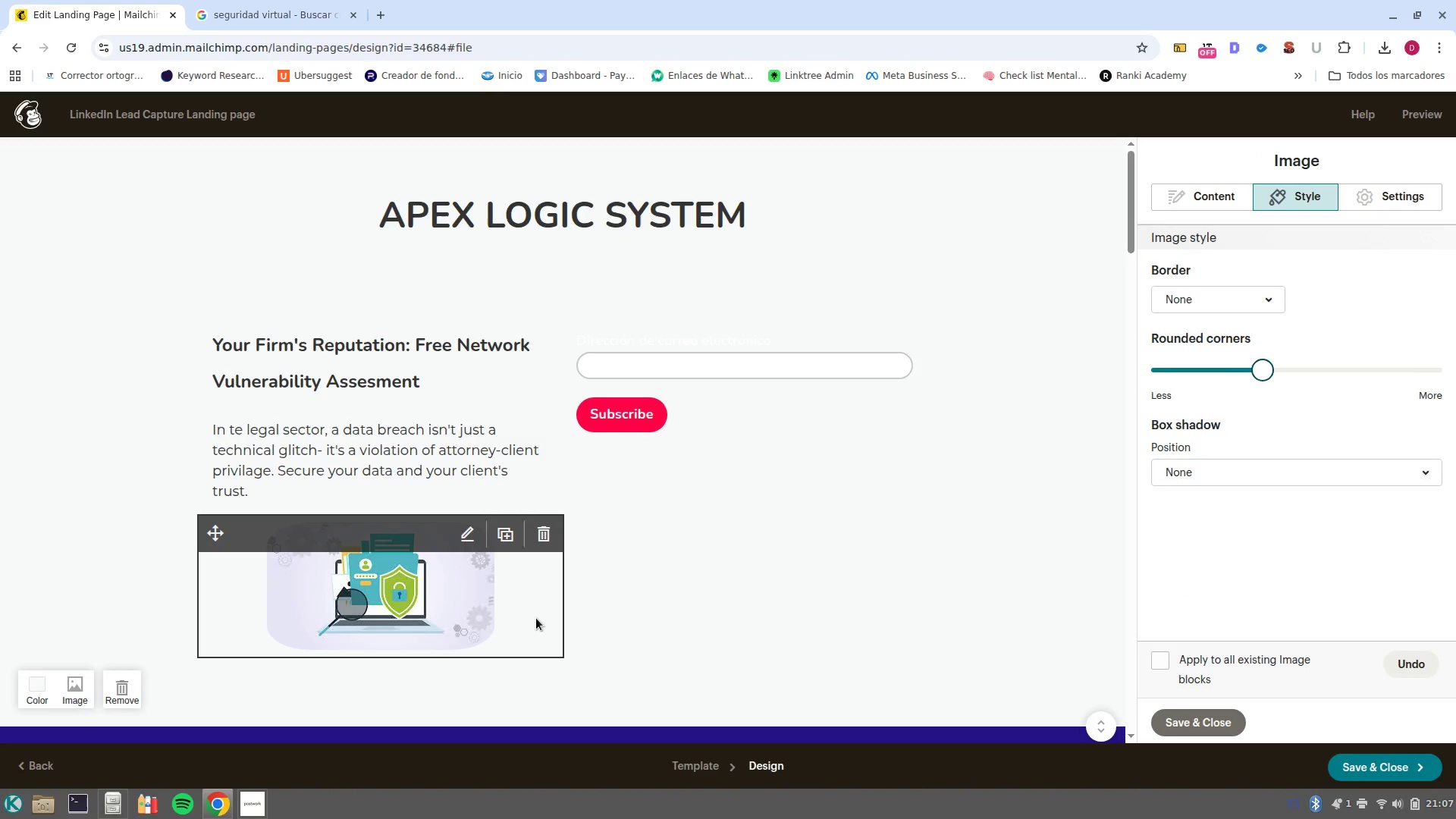 
left_click([536, 618])
 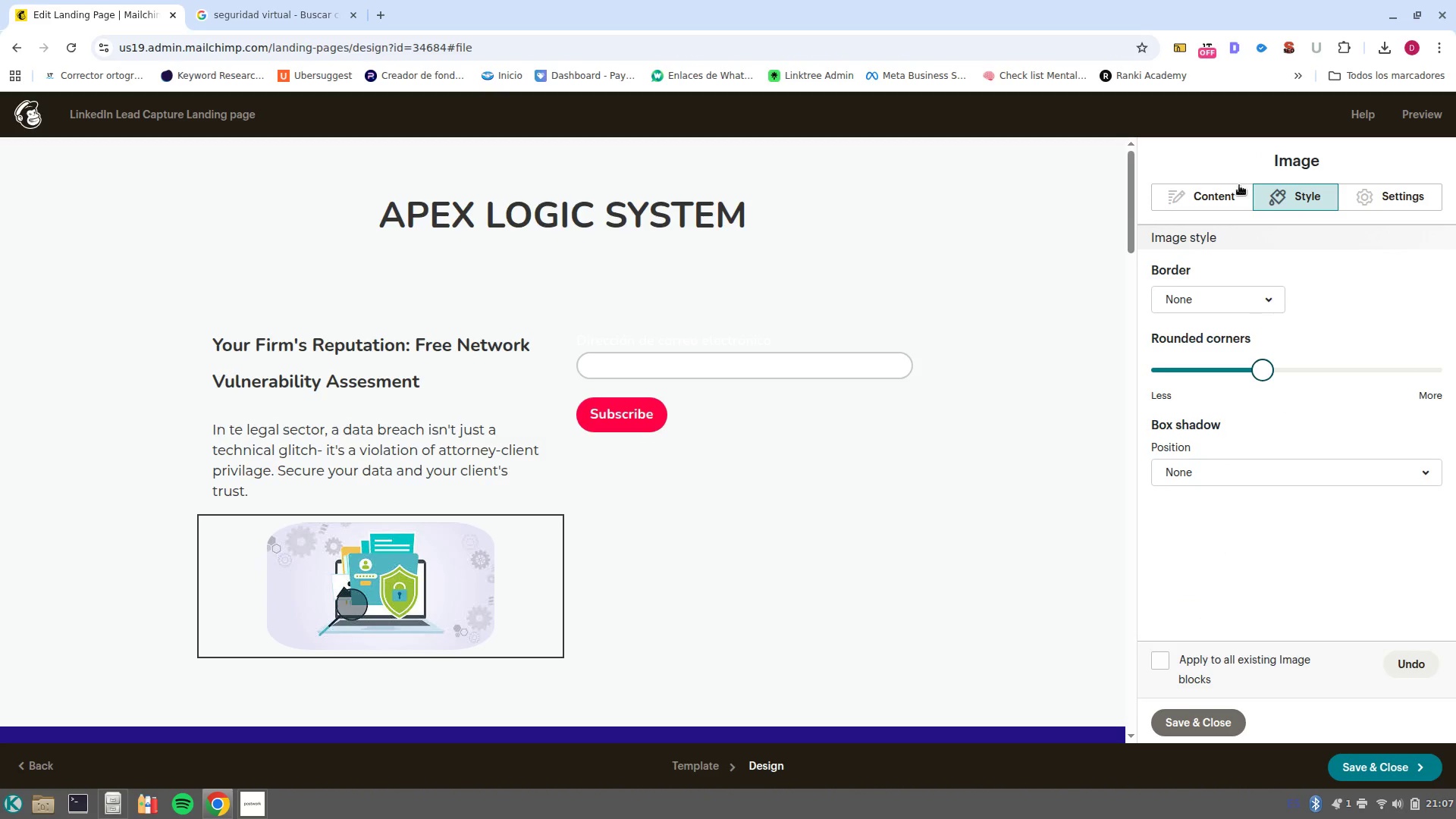 
left_click([1219, 196])
 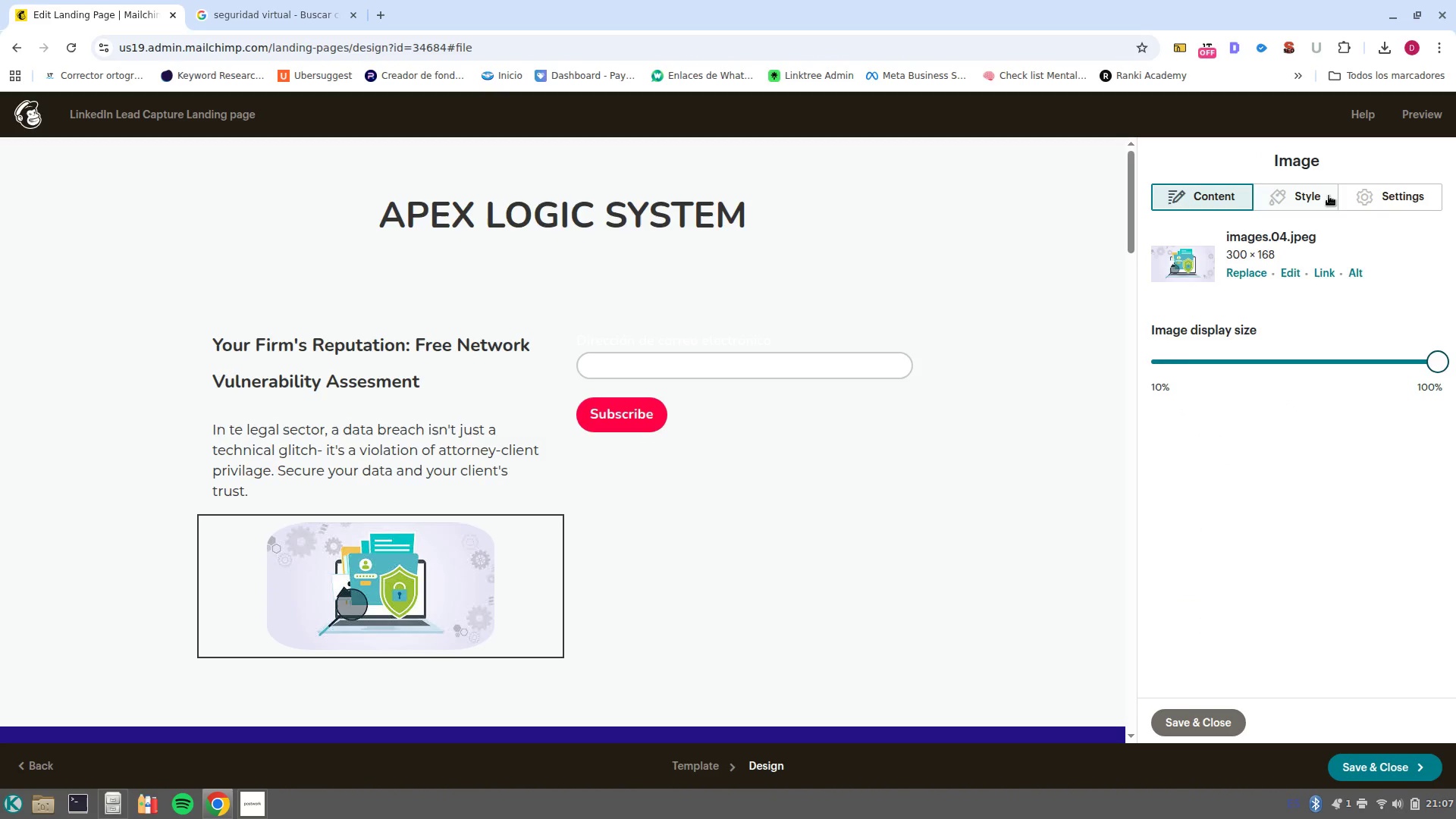 
left_click([1329, 196])
 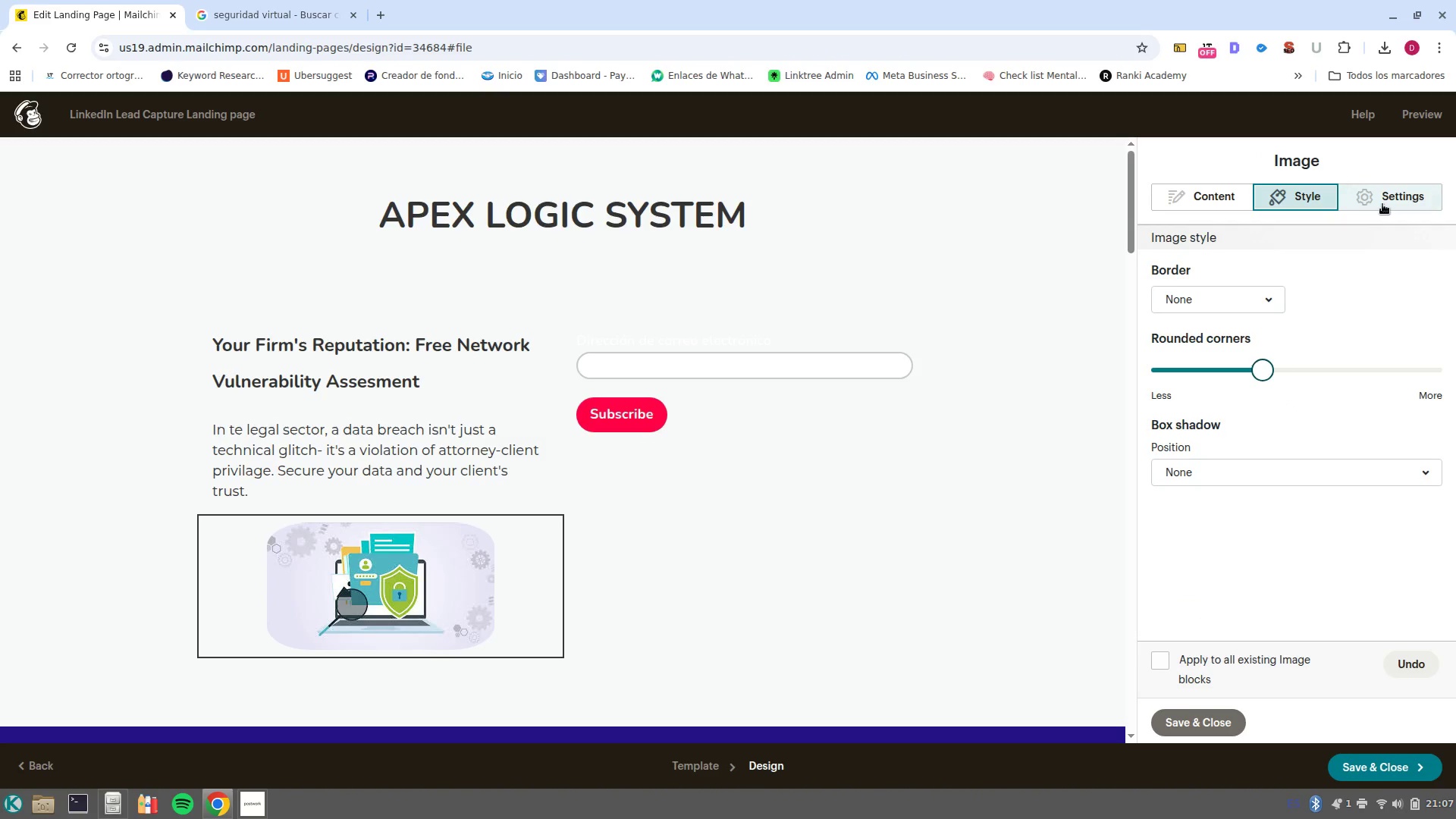 
left_click([1382, 204])
 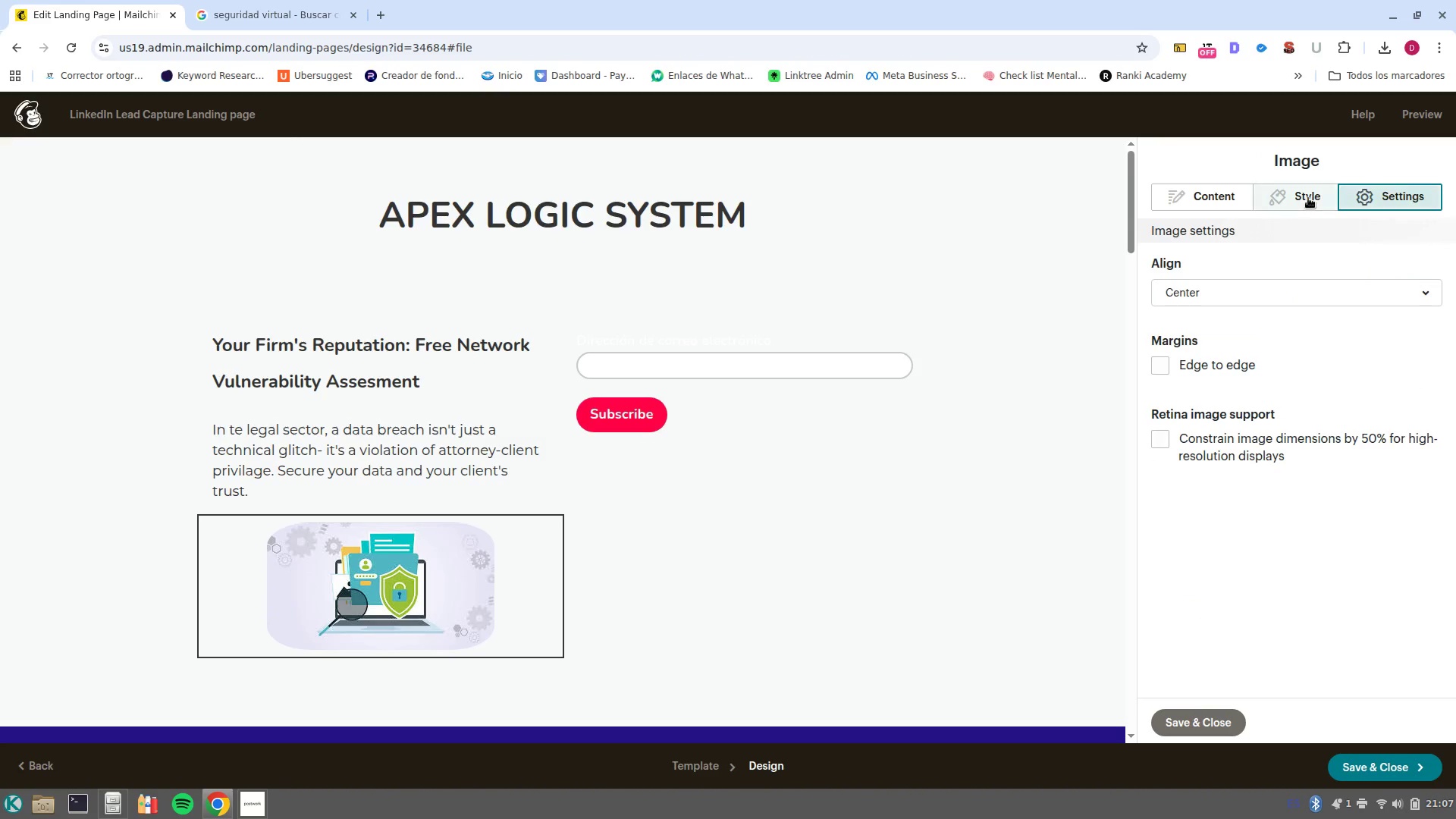 
left_click([1307, 198])
 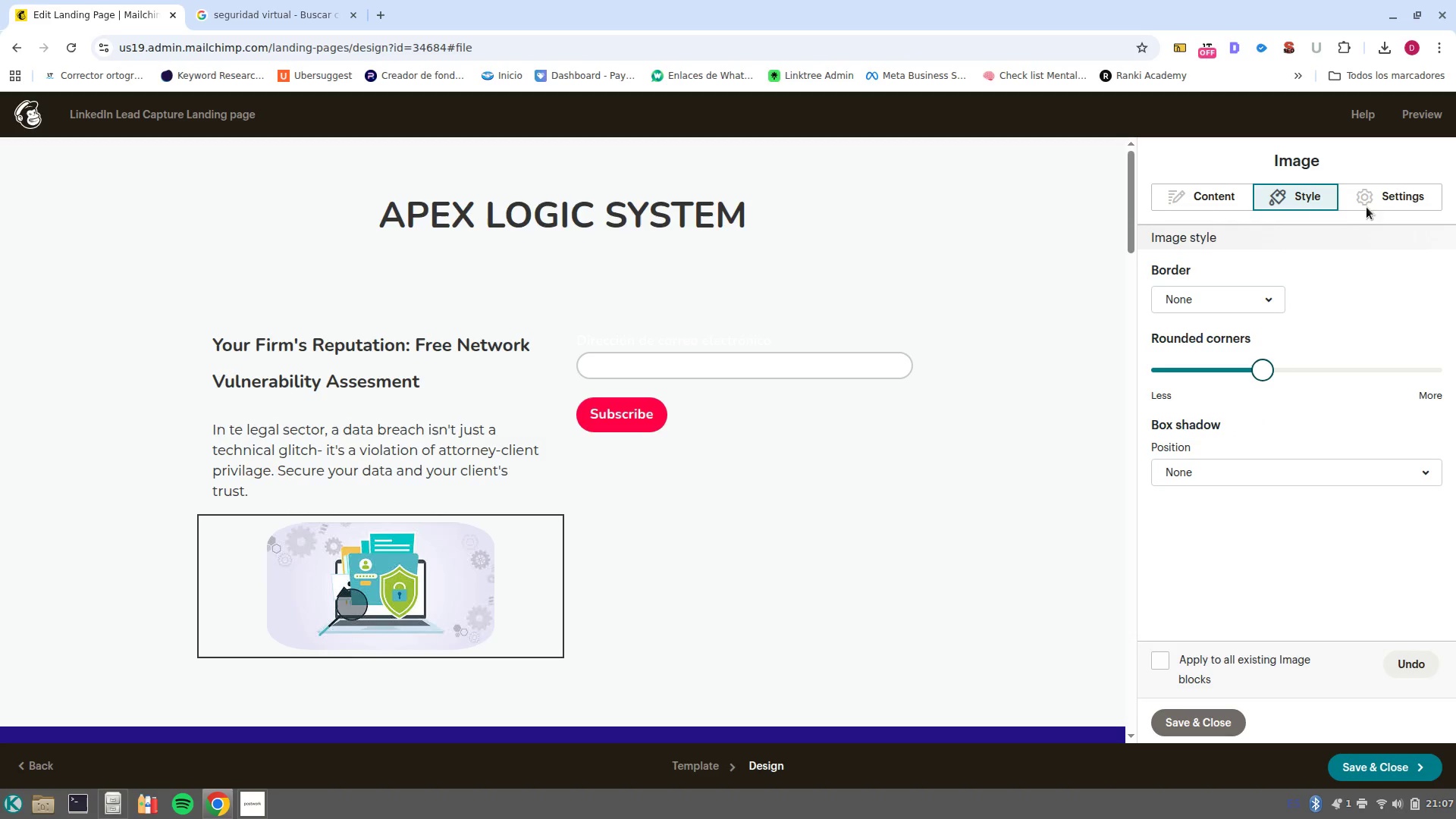 
left_click([1373, 209])
 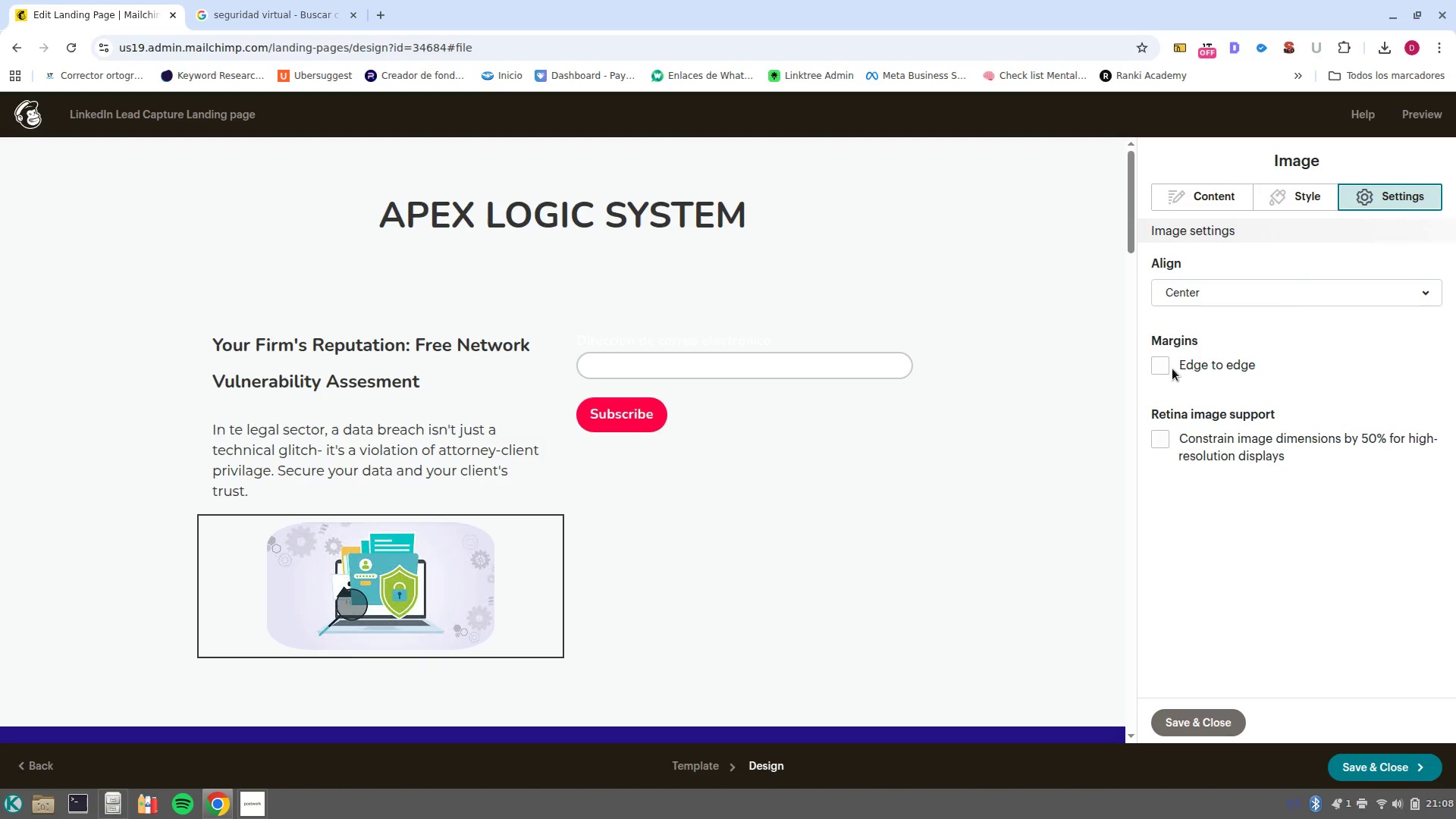 
left_click([1156, 369])
 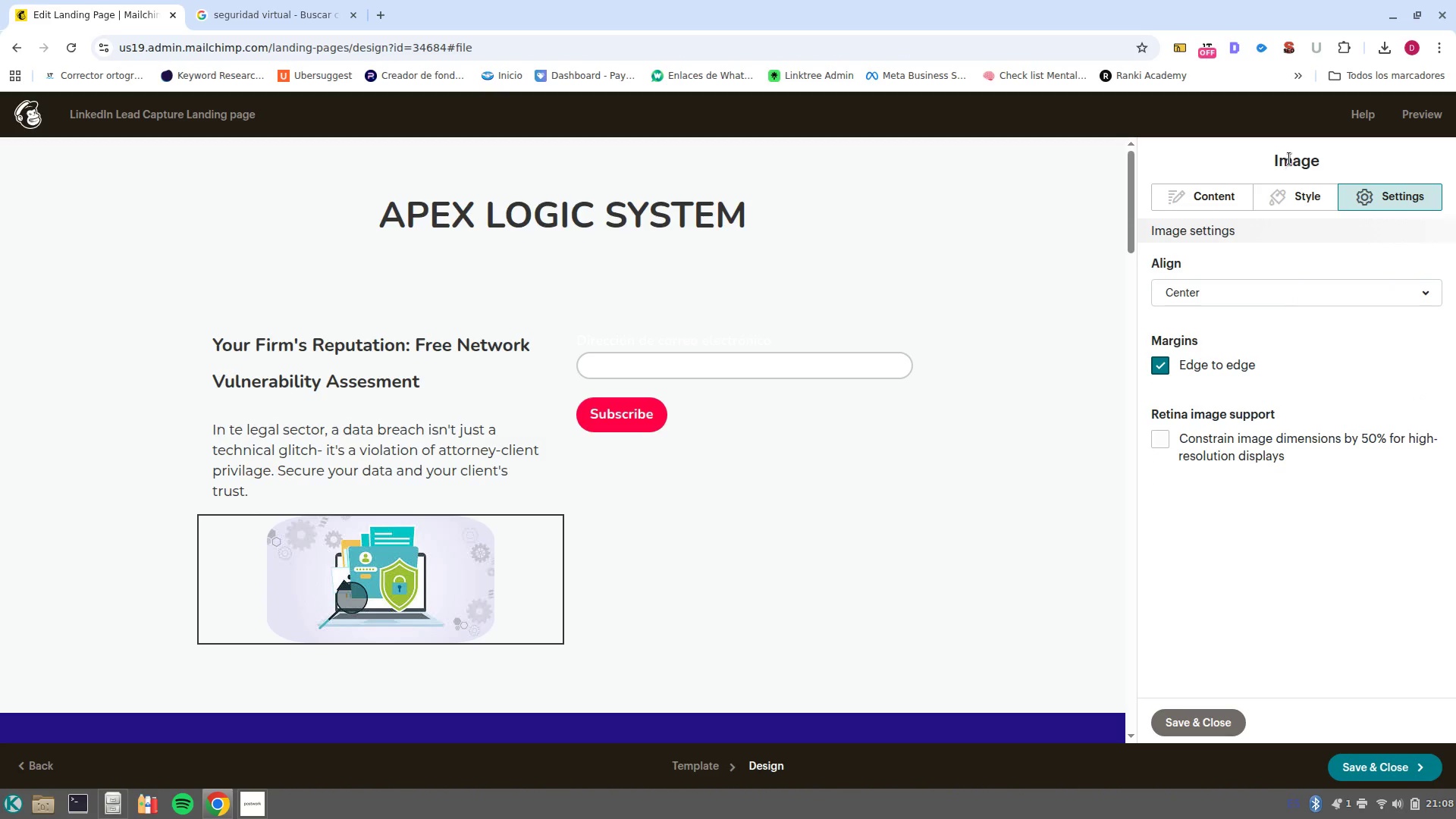 
left_click([1294, 203])
 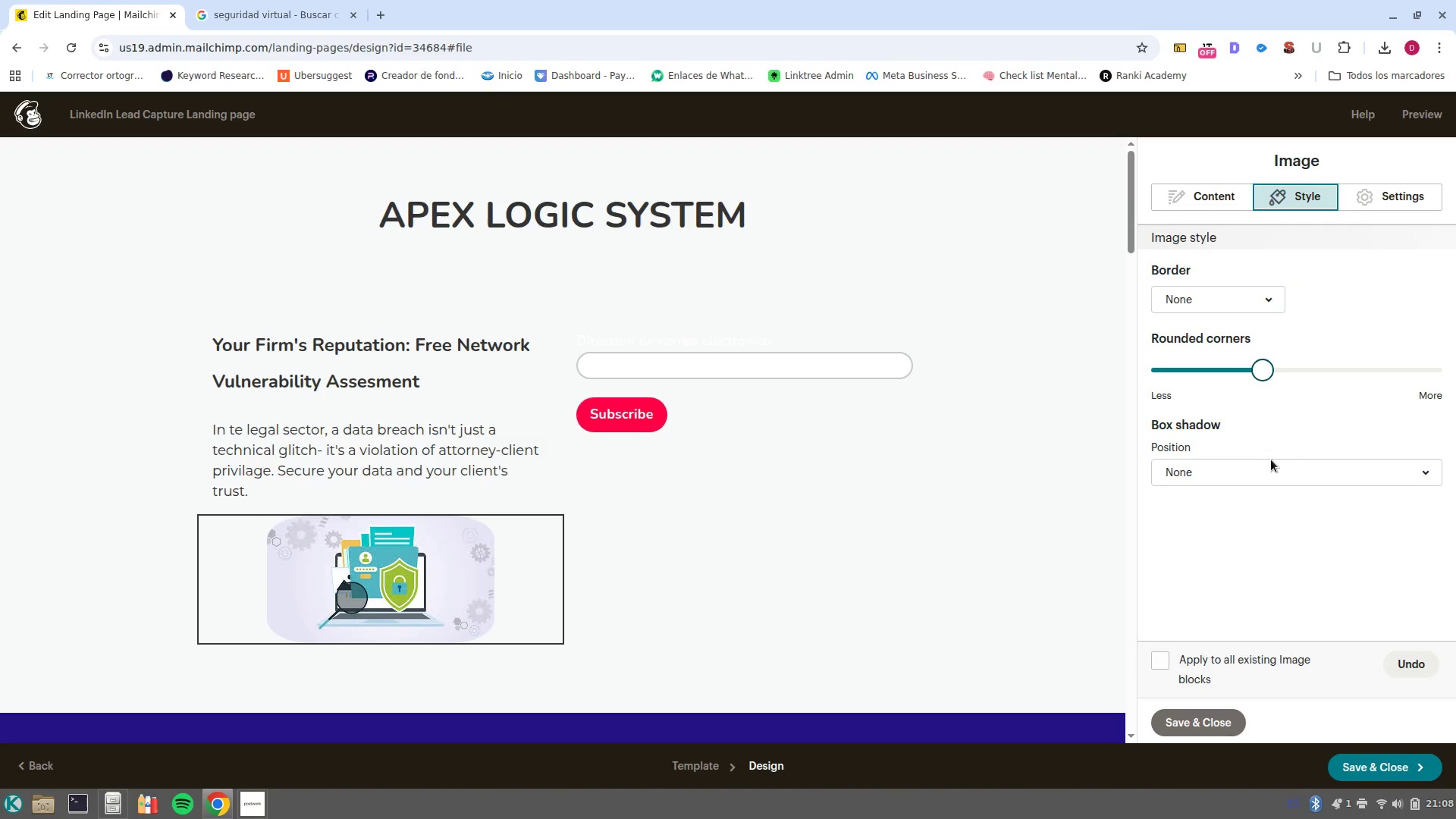 
left_click([1279, 466])
 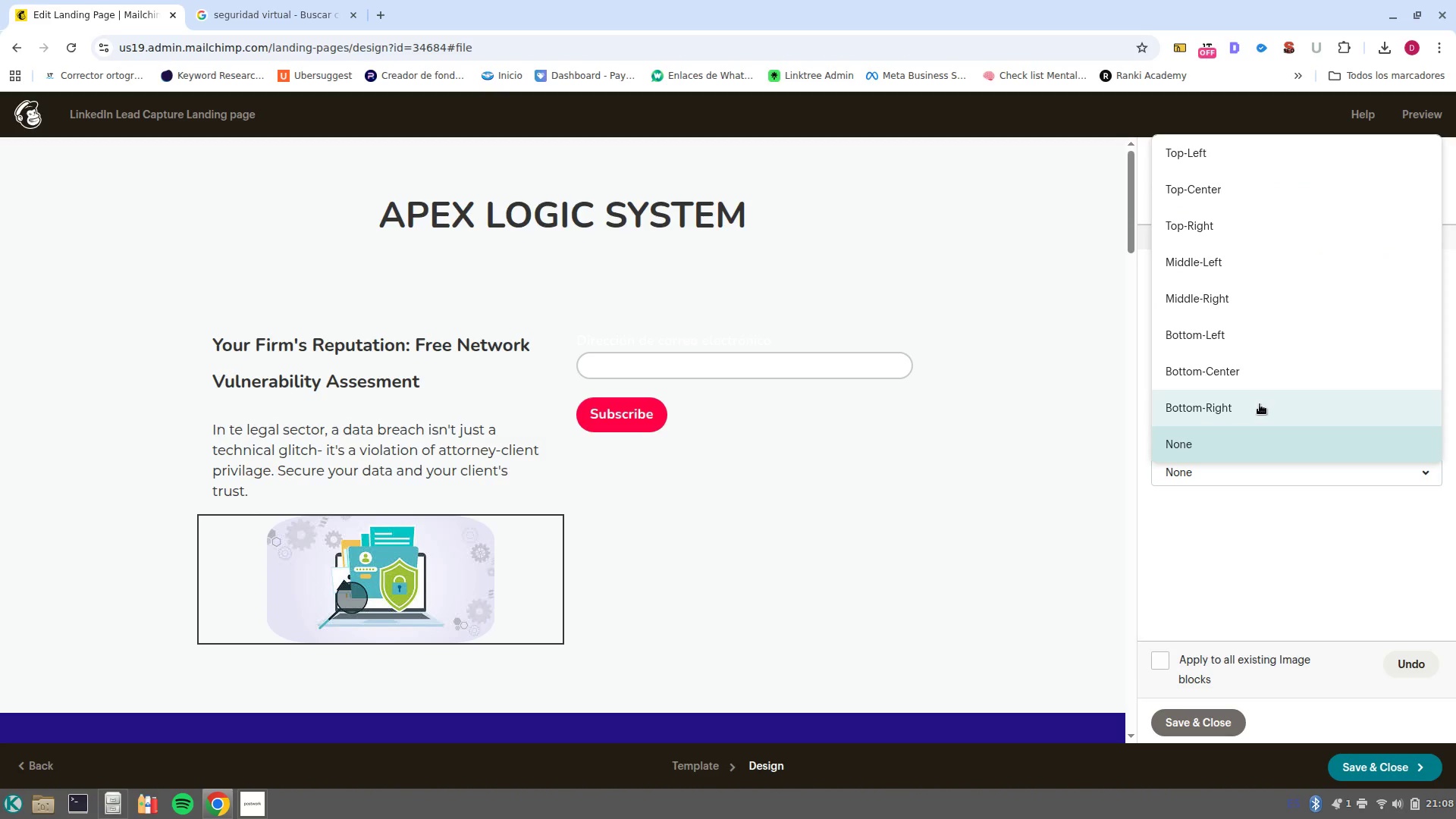 
left_click([1260, 404])
 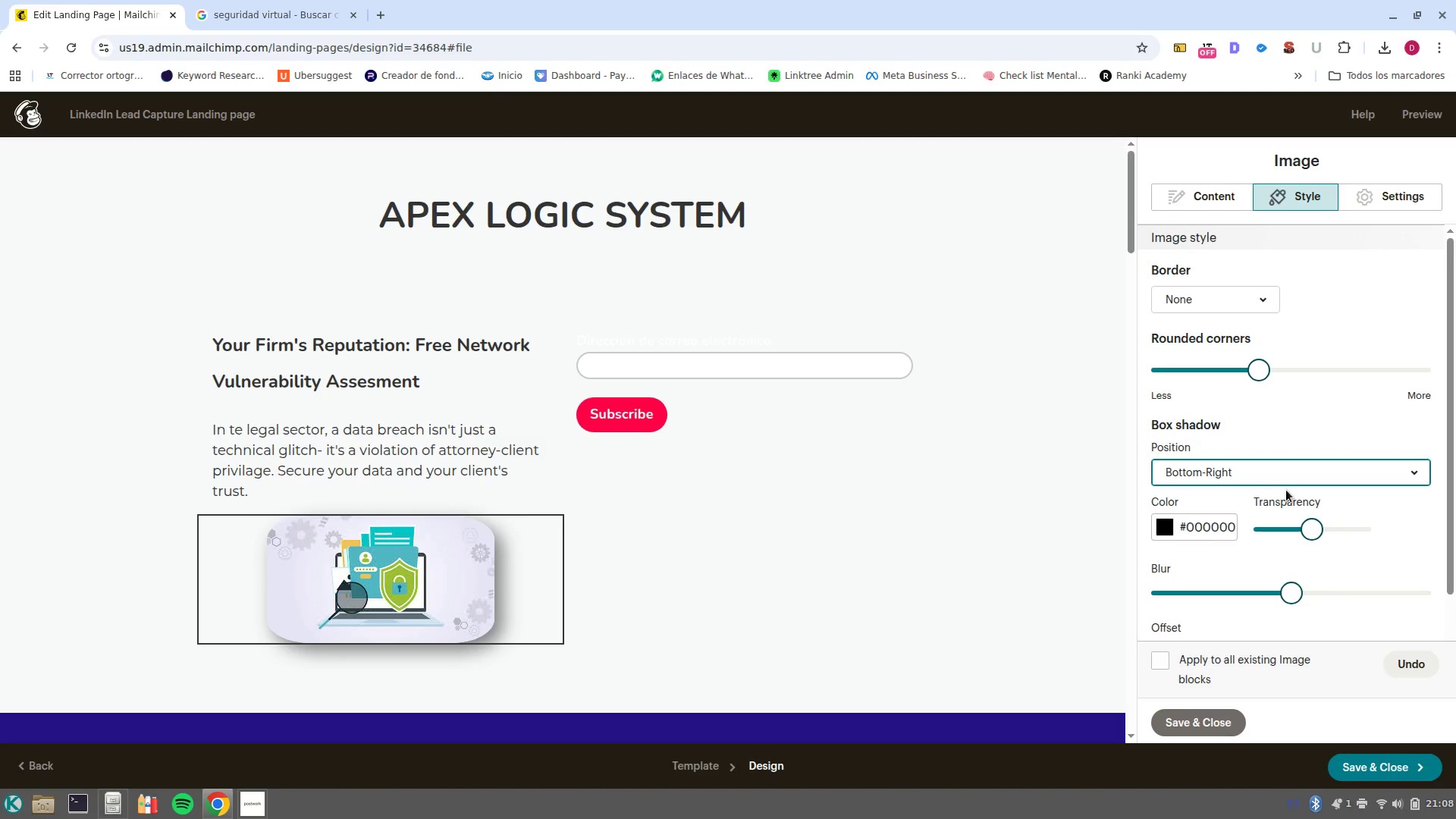 
left_click([1280, 473])
 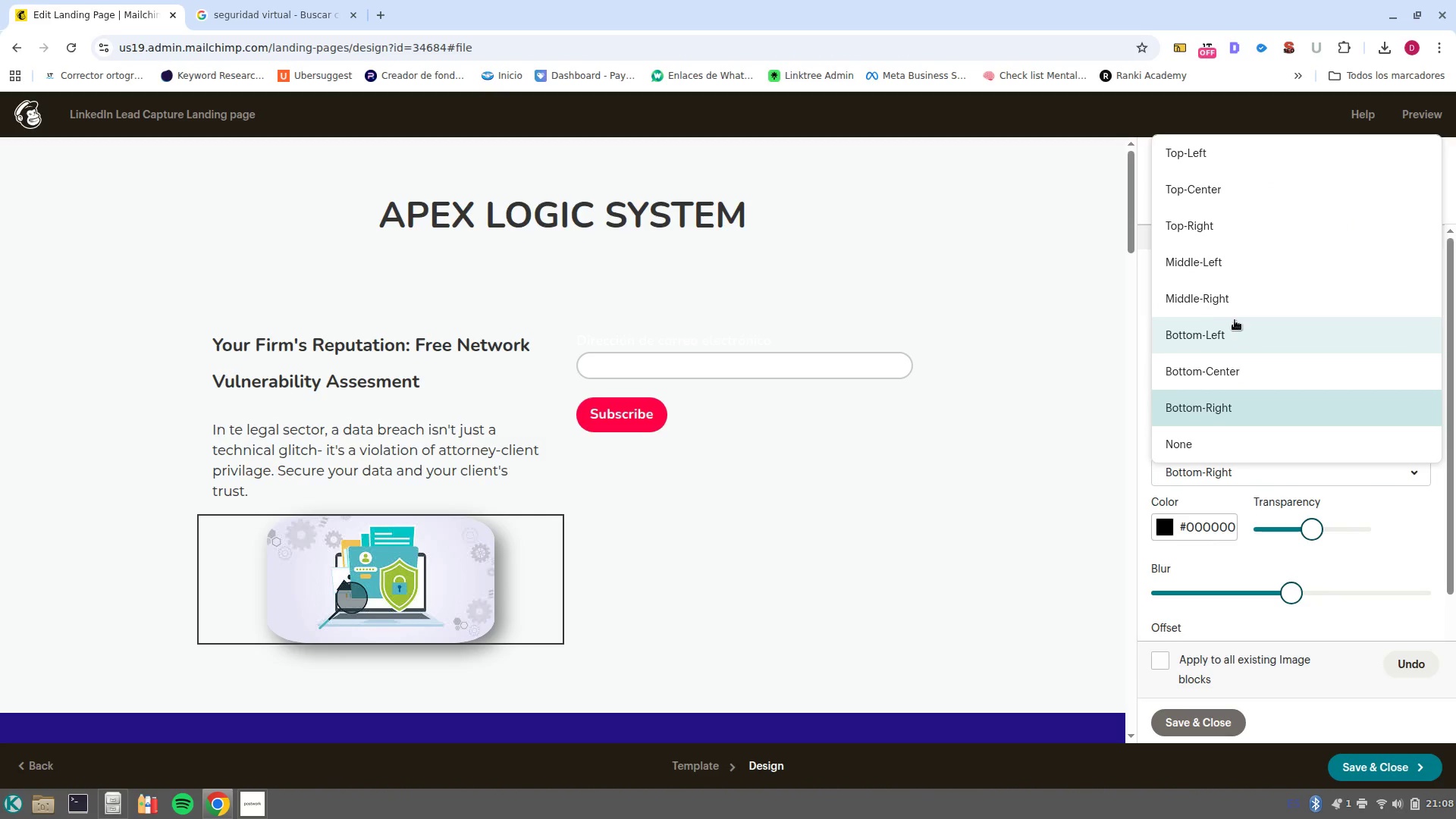 
left_click([1240, 335])
 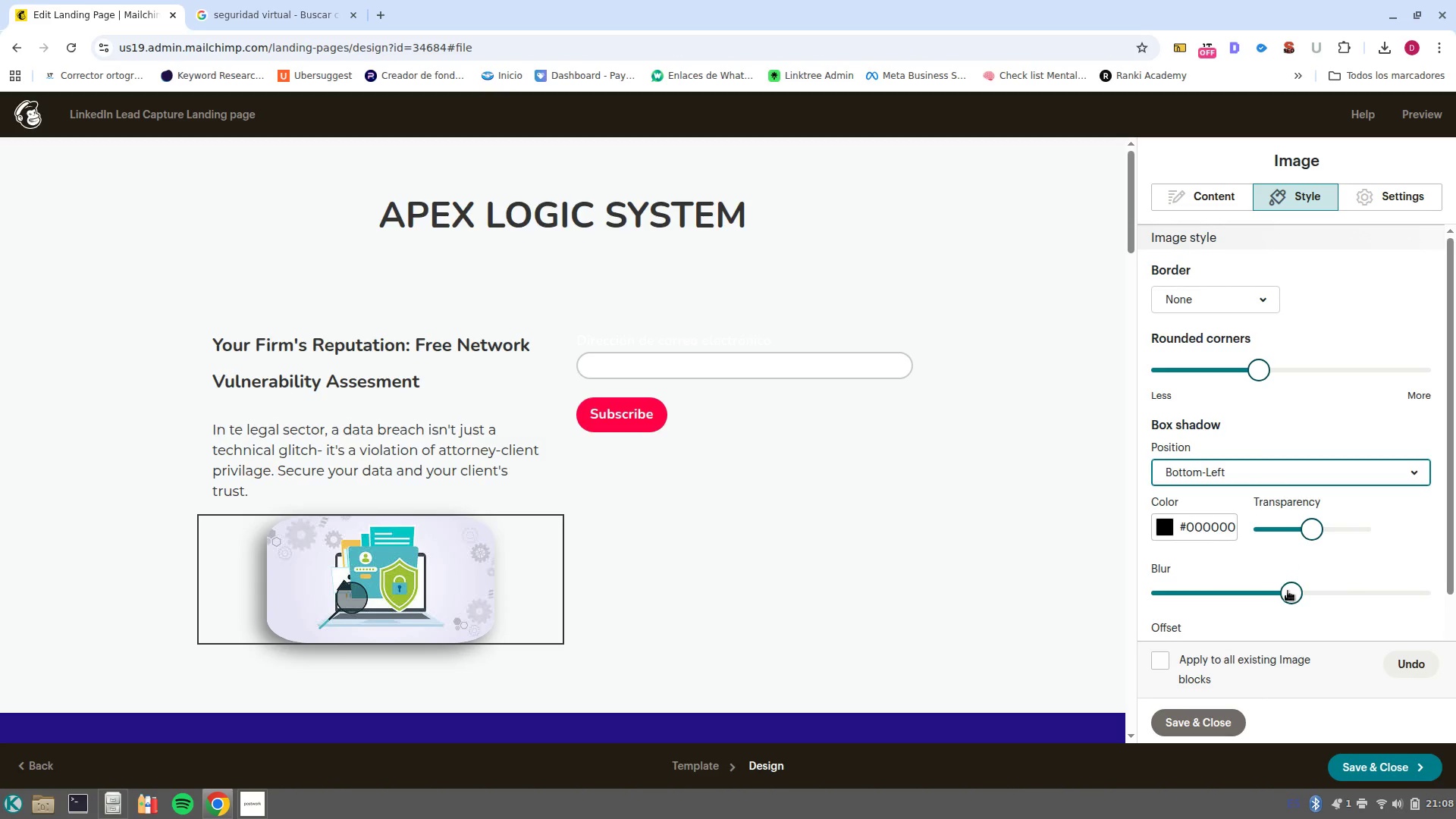 
left_click_drag(start_coordinate=[1291, 595], to_coordinate=[1314, 594])
 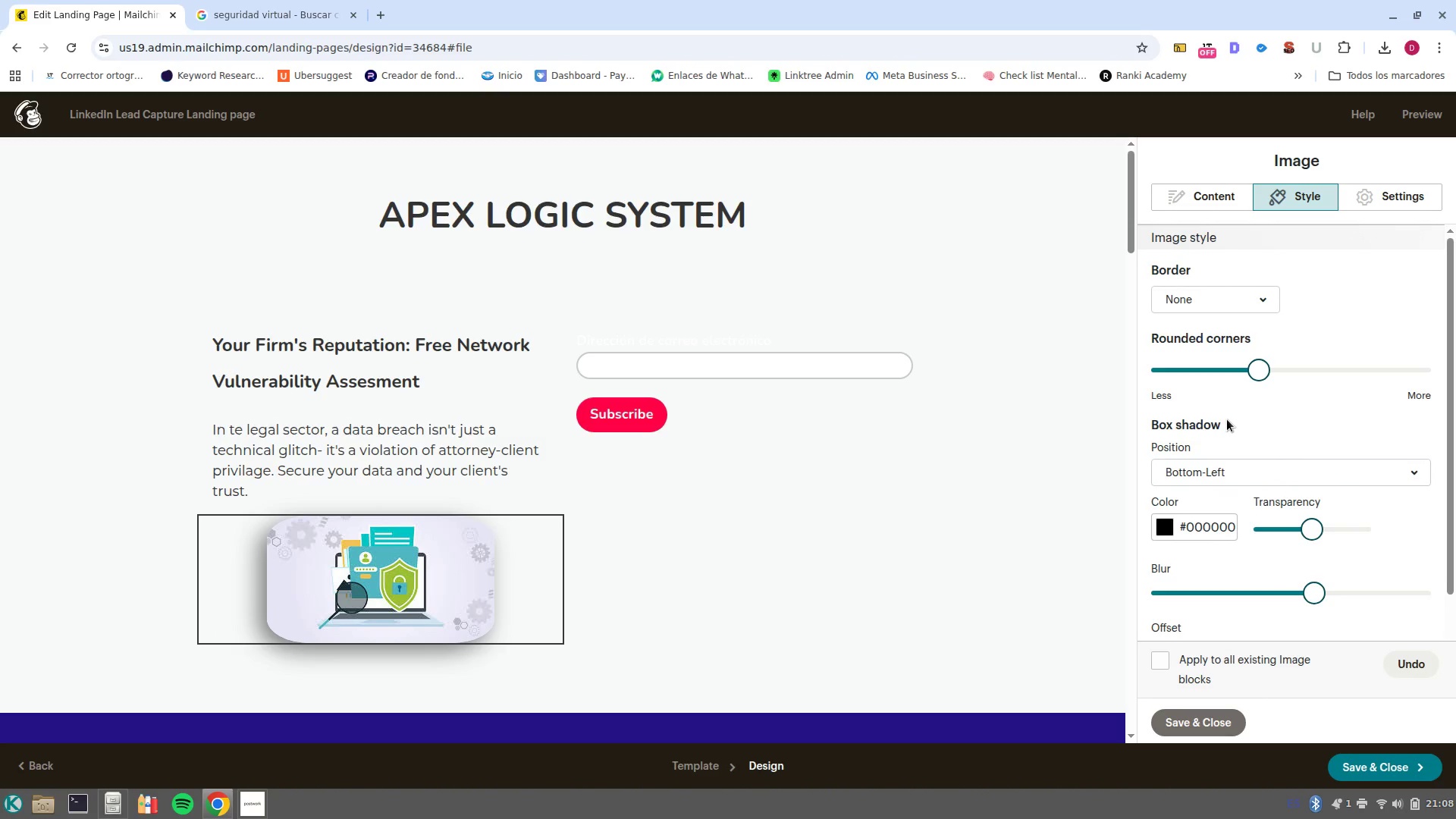 
scroll: coordinate [1227, 419], scroll_direction: down, amount: 1.0
 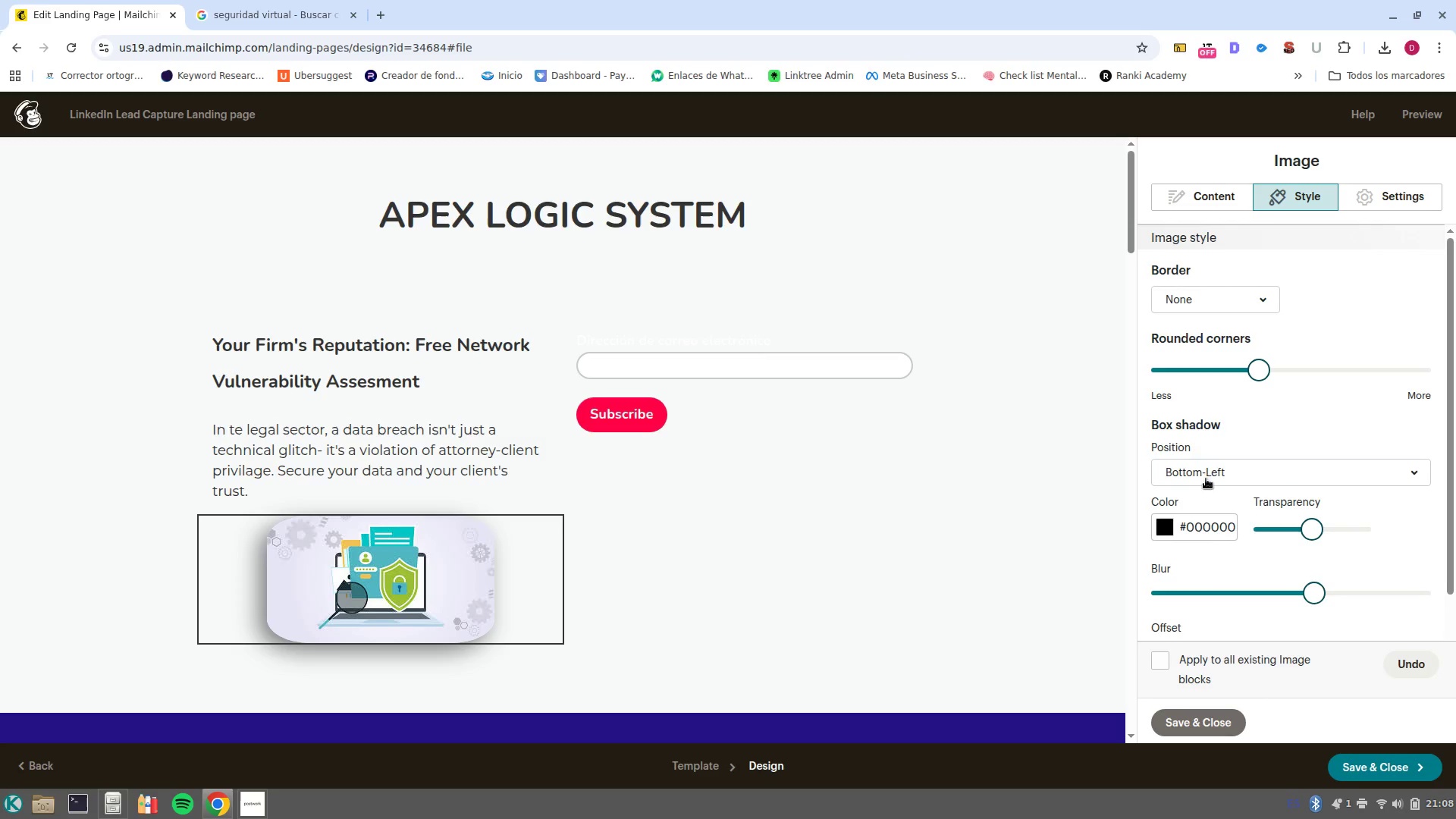 
wait(5.01)
 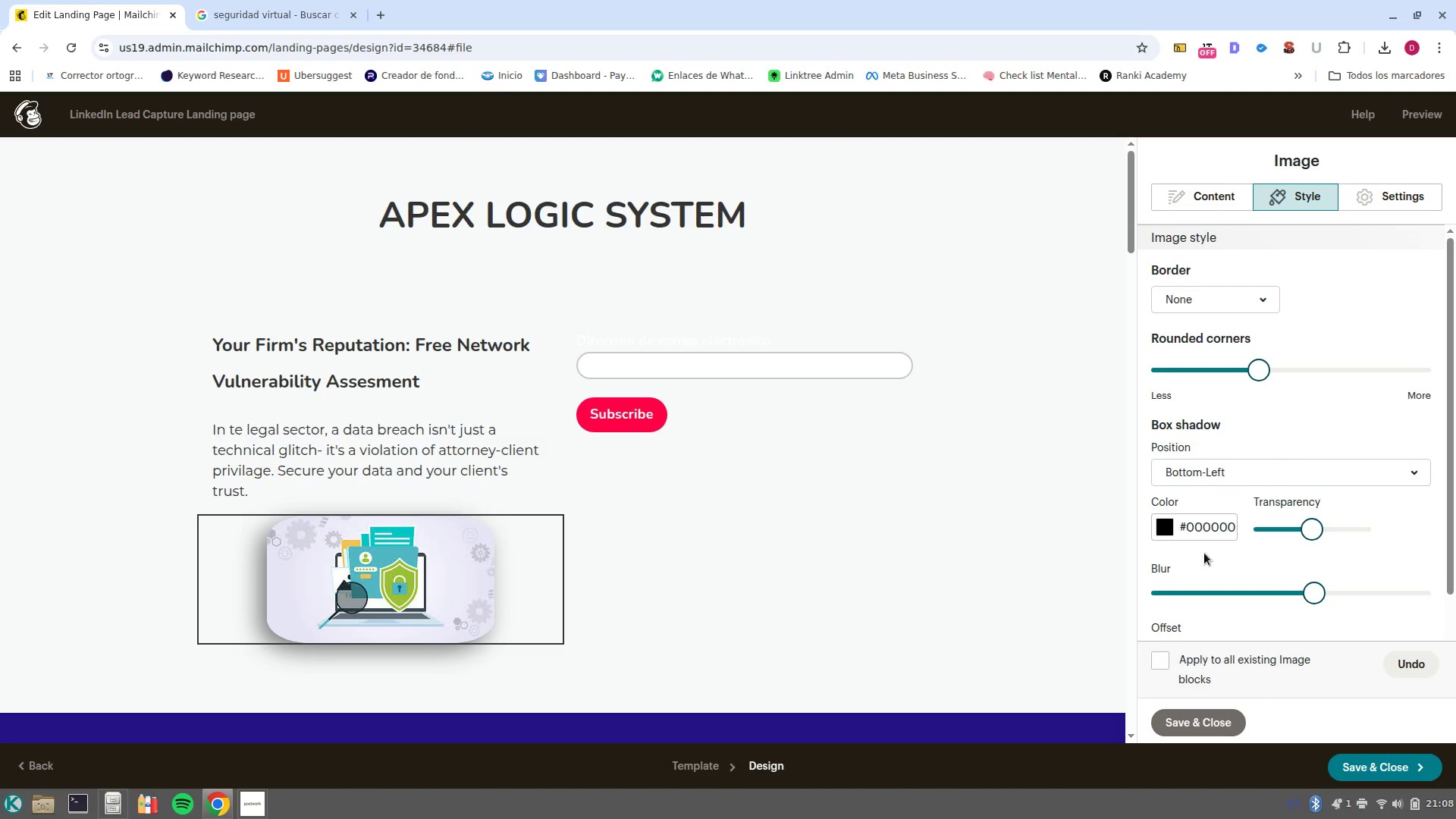 
left_click([1193, 723])
 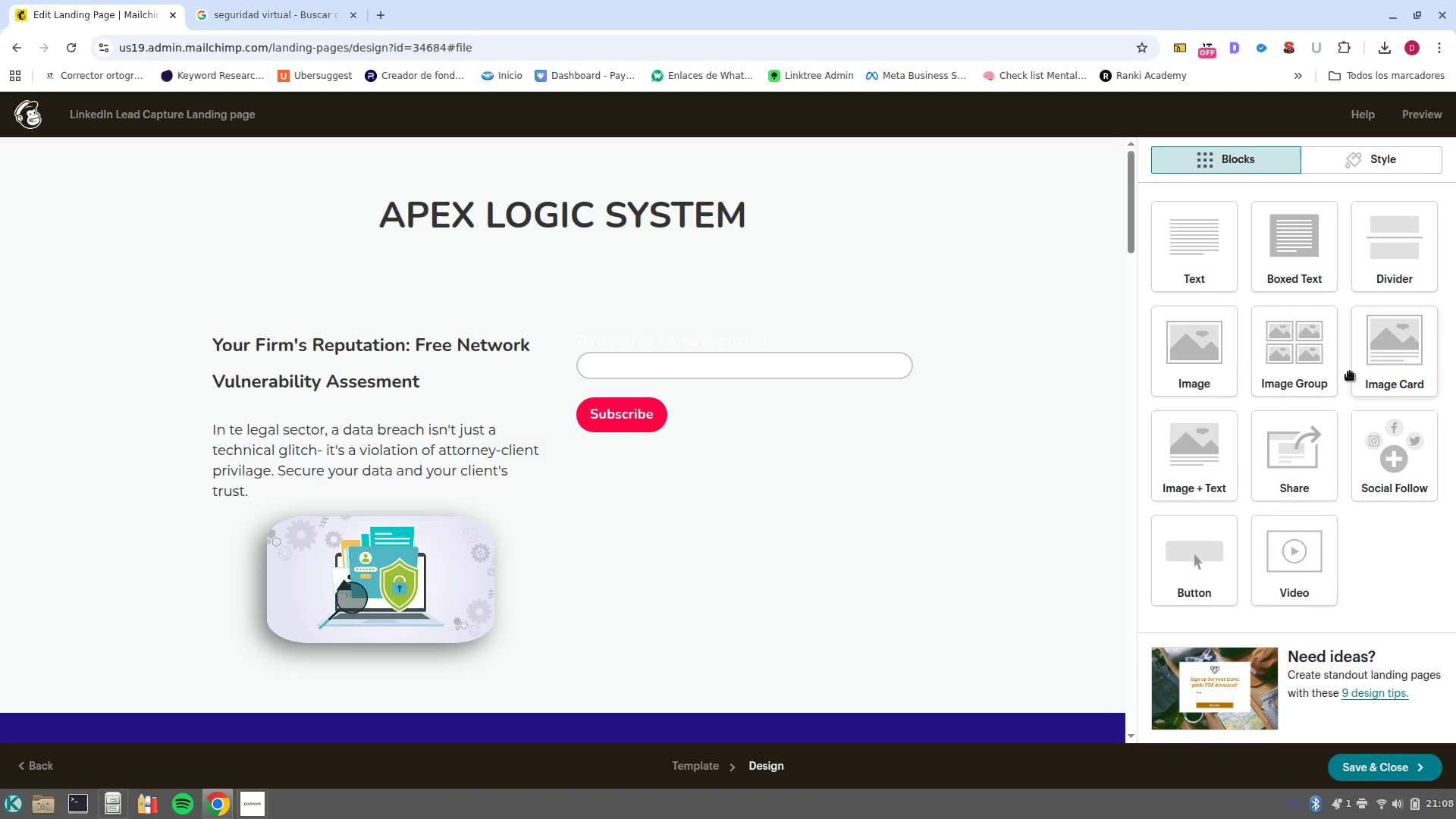 
left_click([839, 384])
 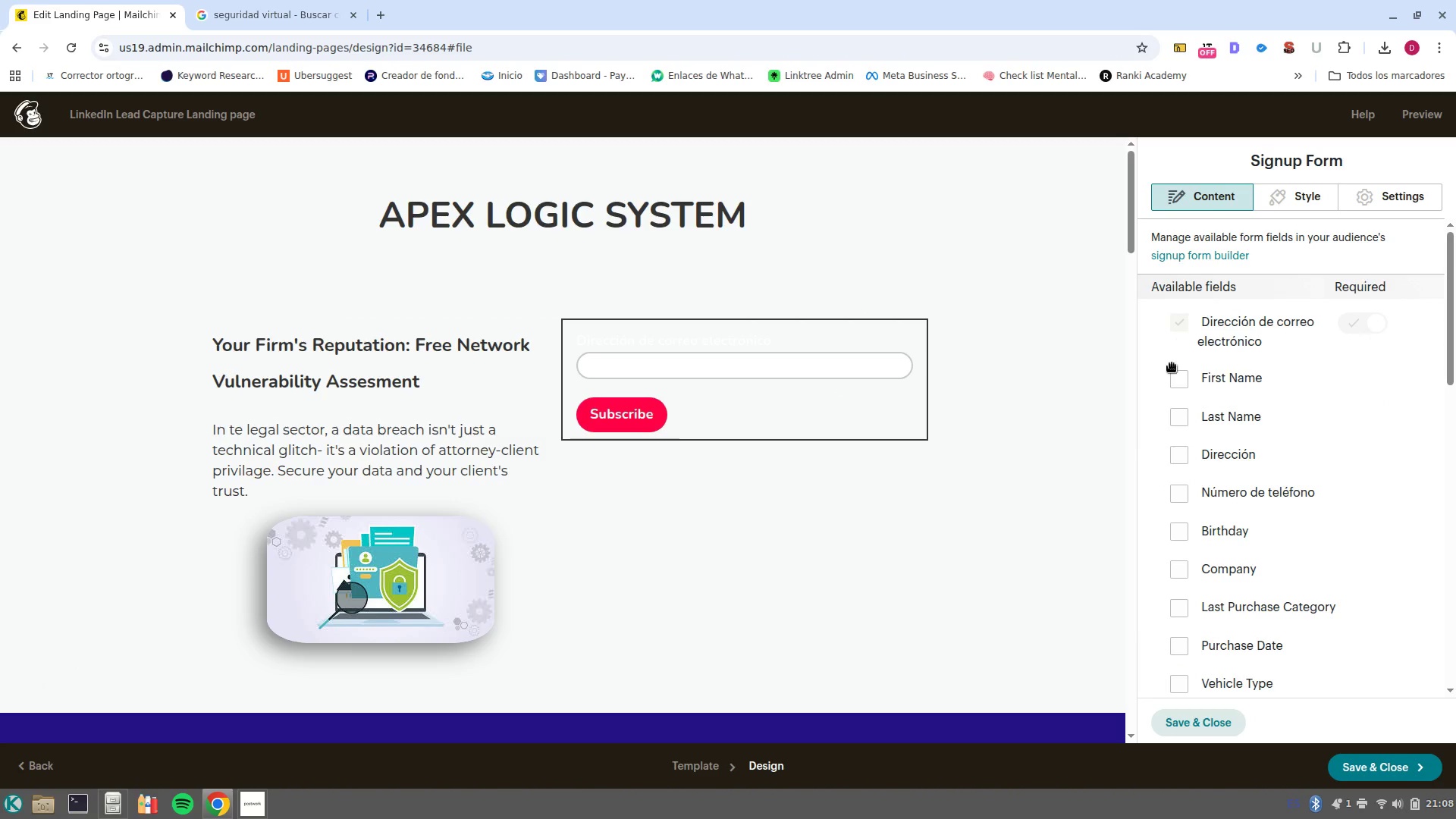 
left_click([1181, 378])
 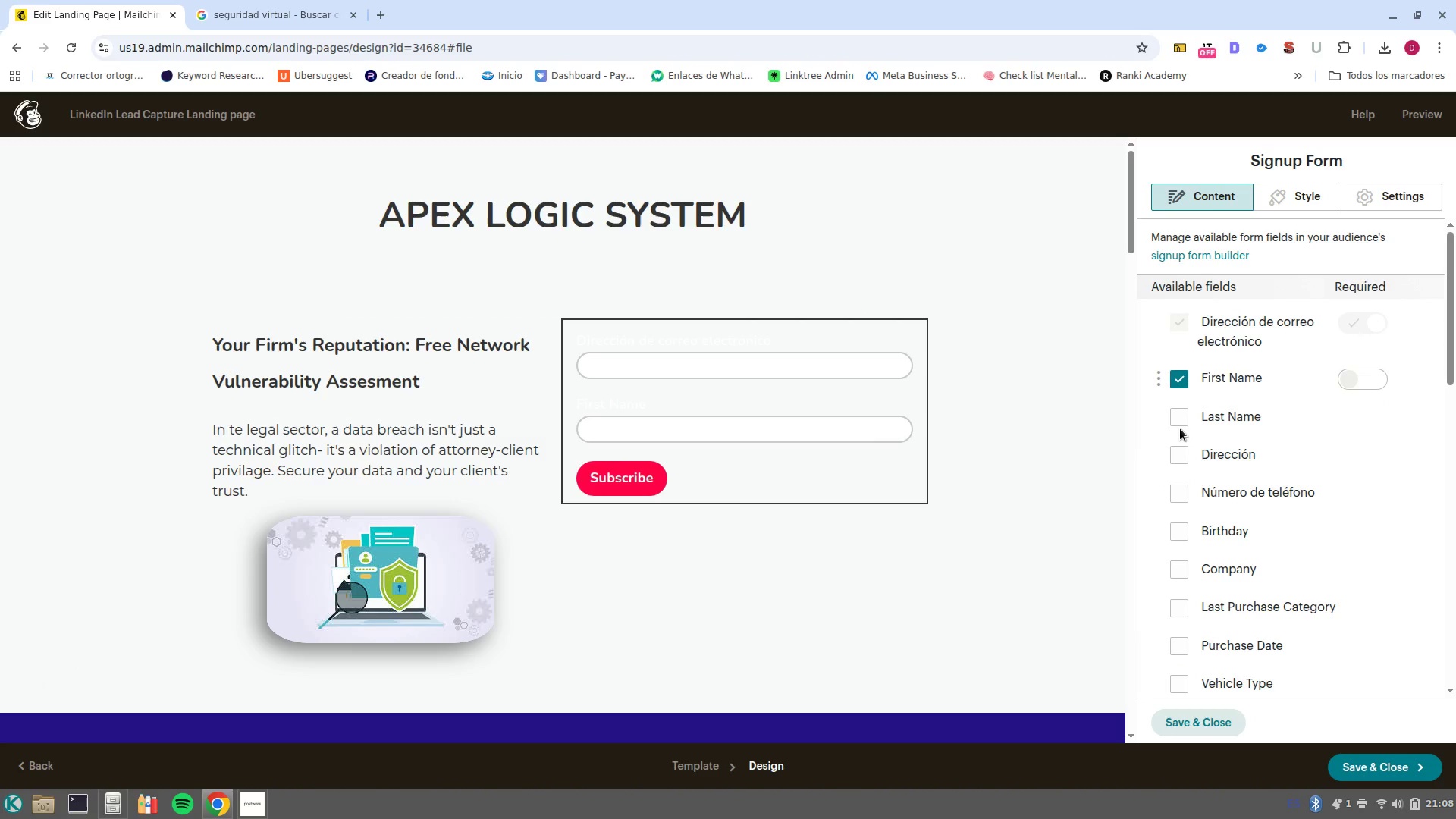 
left_click([1180, 428])
 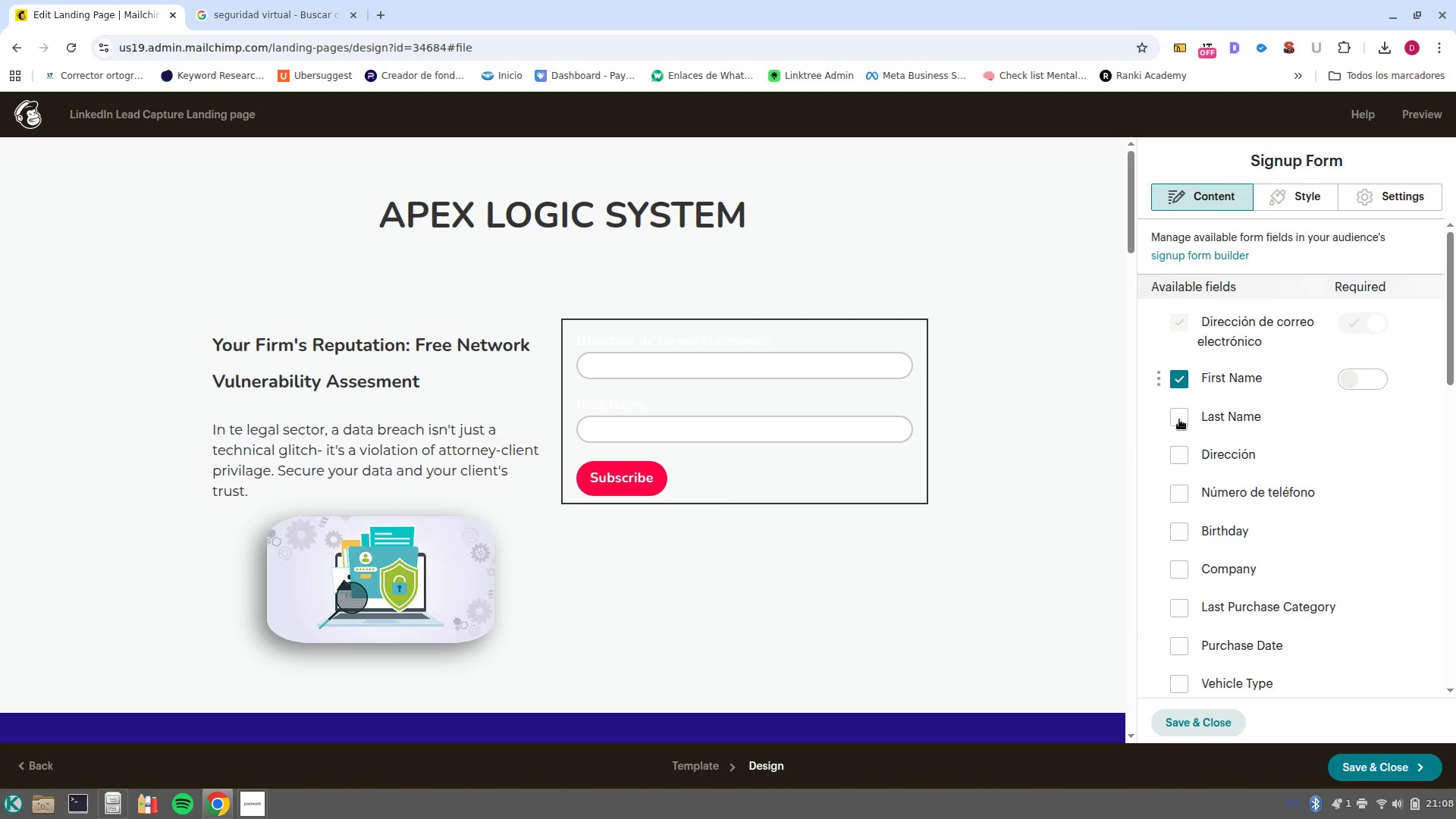 
left_click([1179, 419])
 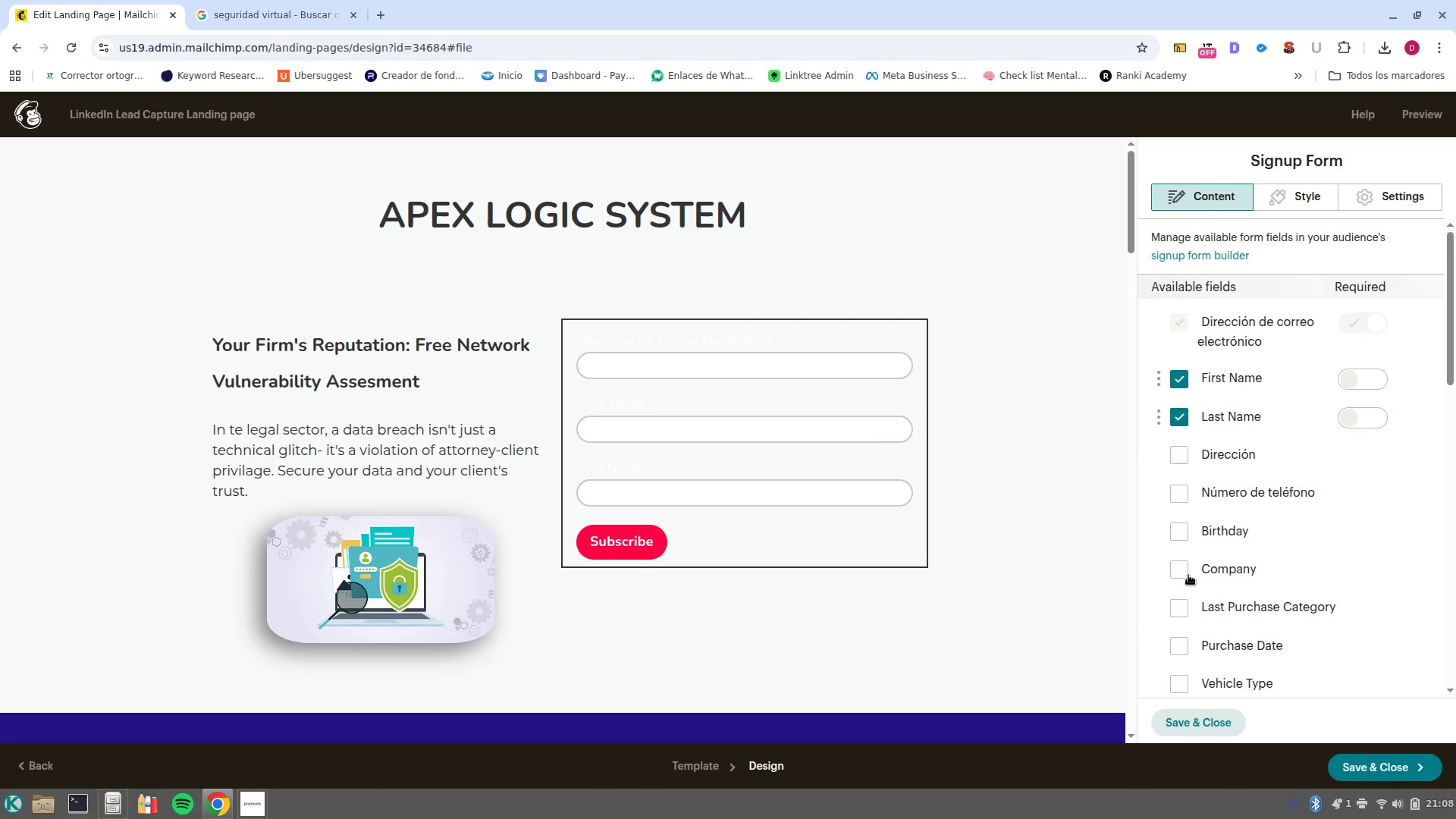 
left_click([1180, 575])
 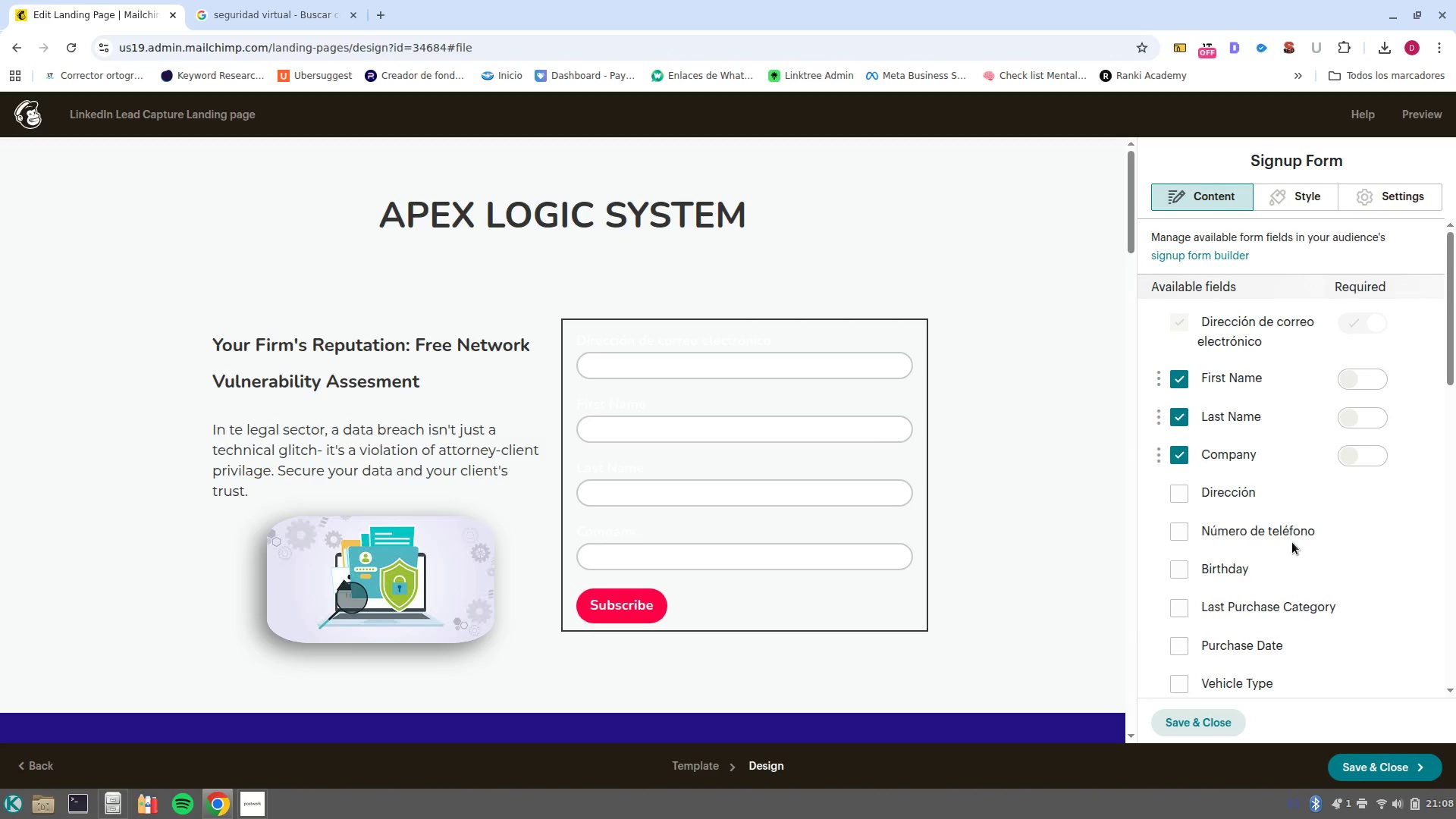 
scroll: coordinate [1292, 542], scroll_direction: down, amount: 1.0
 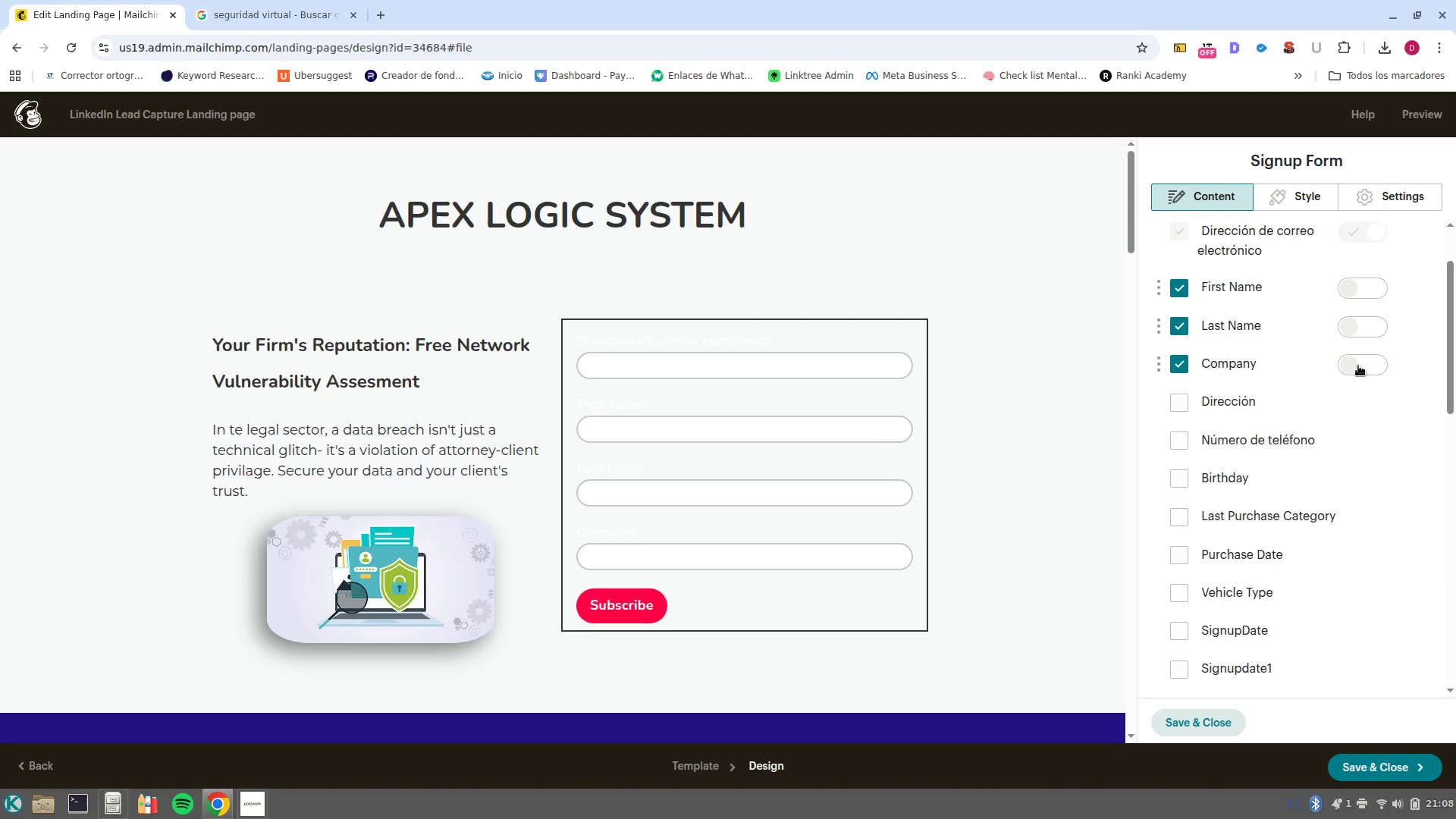 
left_click([1358, 366])
 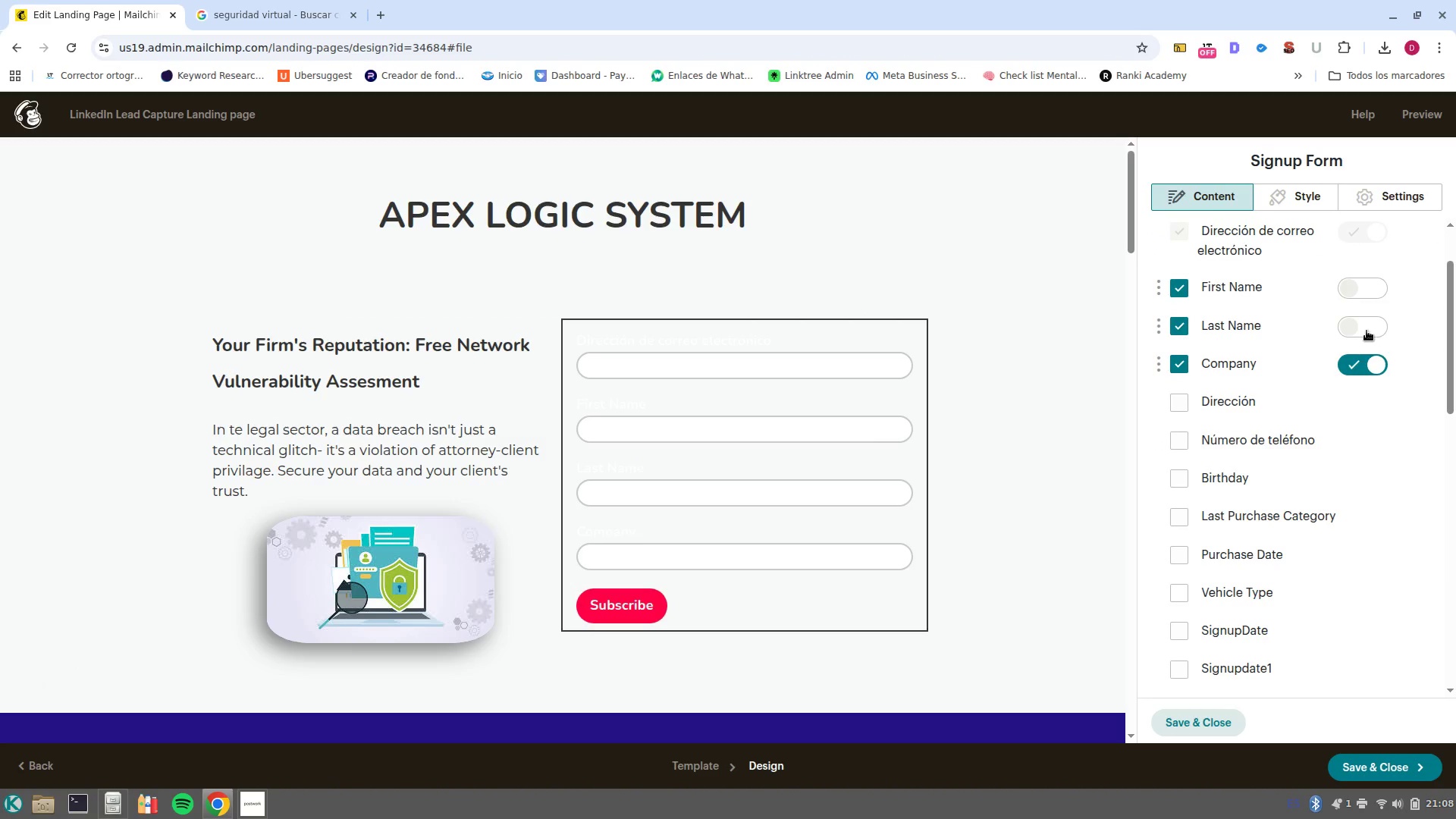 
left_click([1367, 329])
 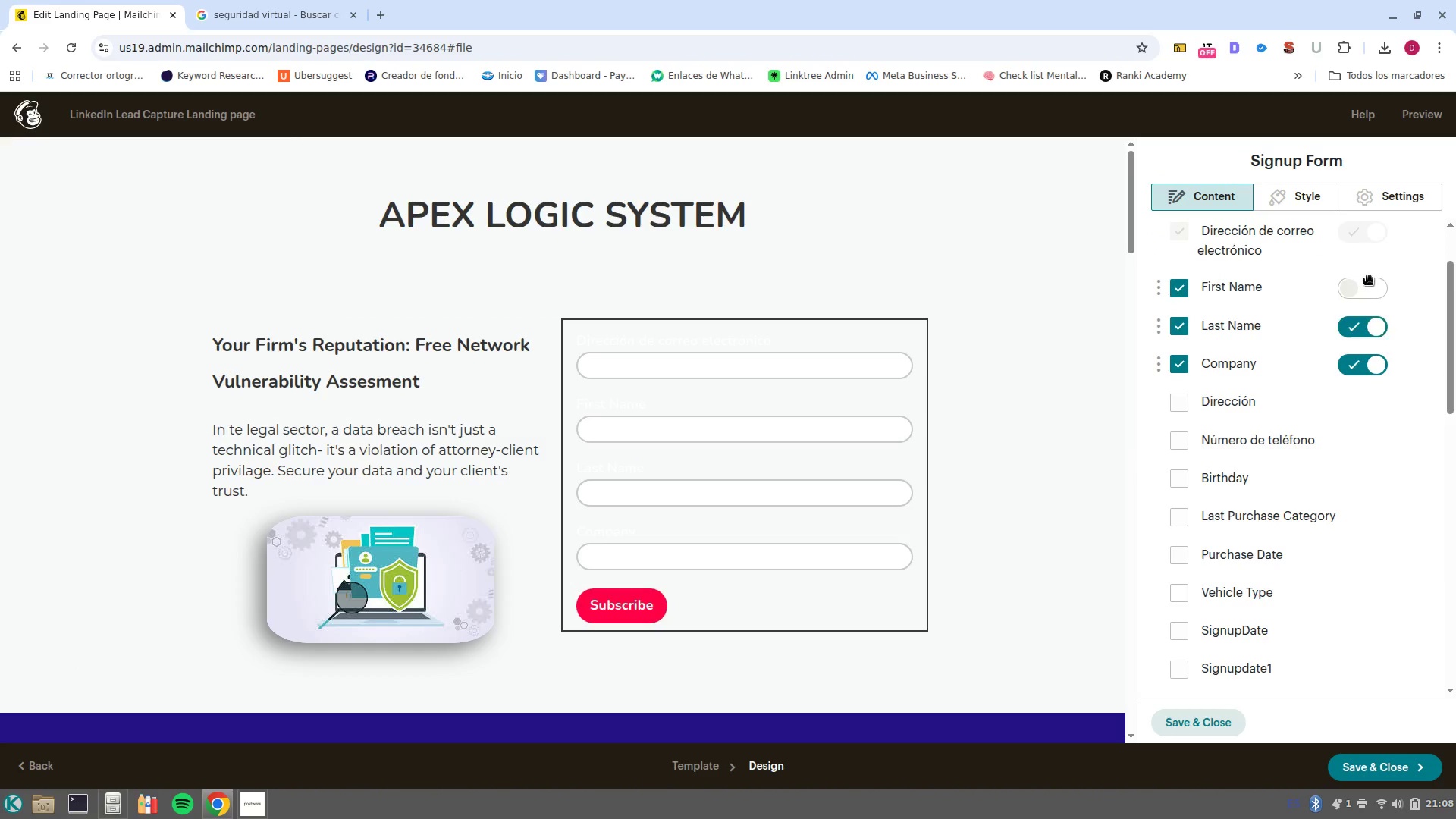 
left_click([1369, 276])
 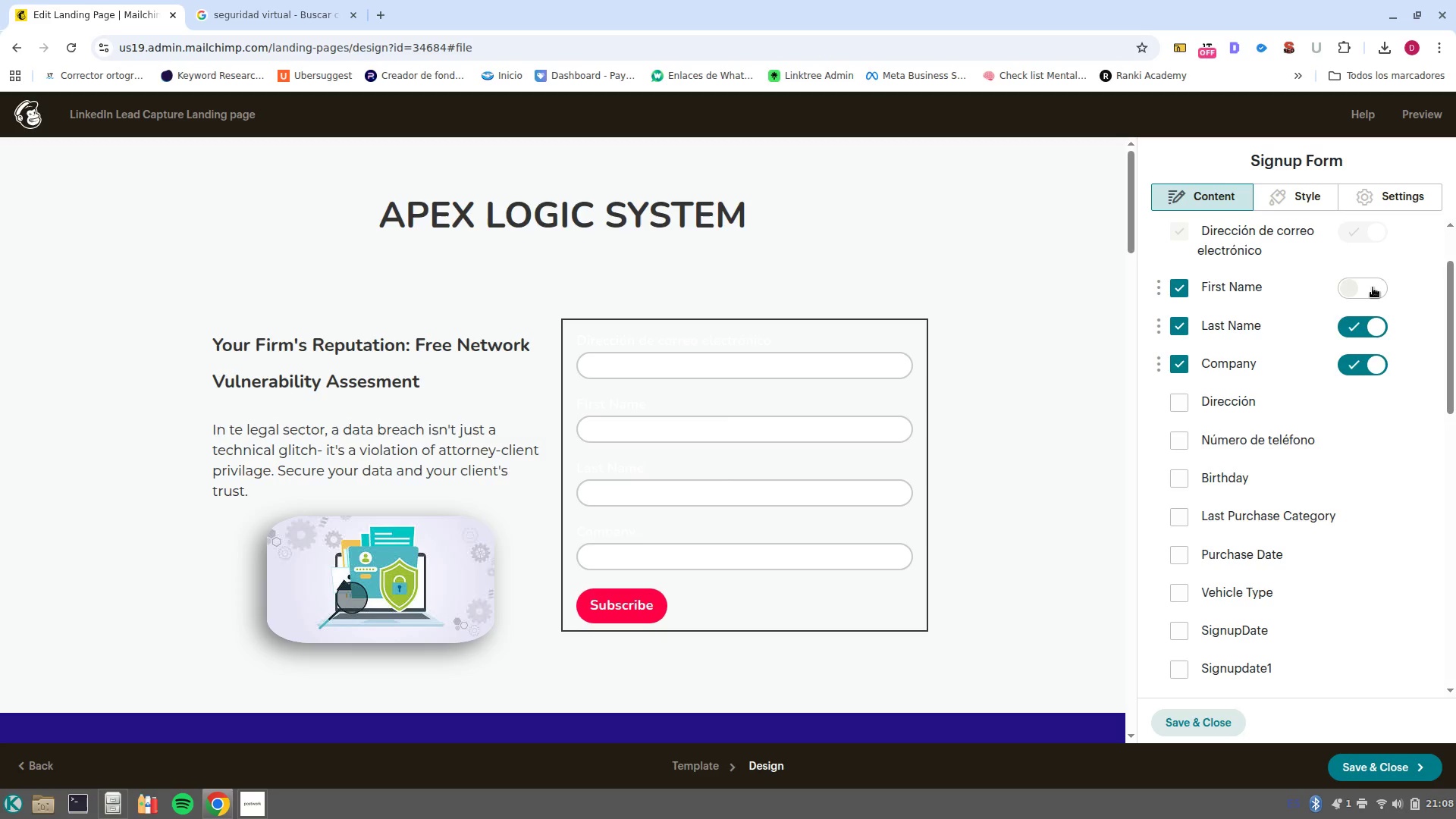 
left_click([1373, 287])
 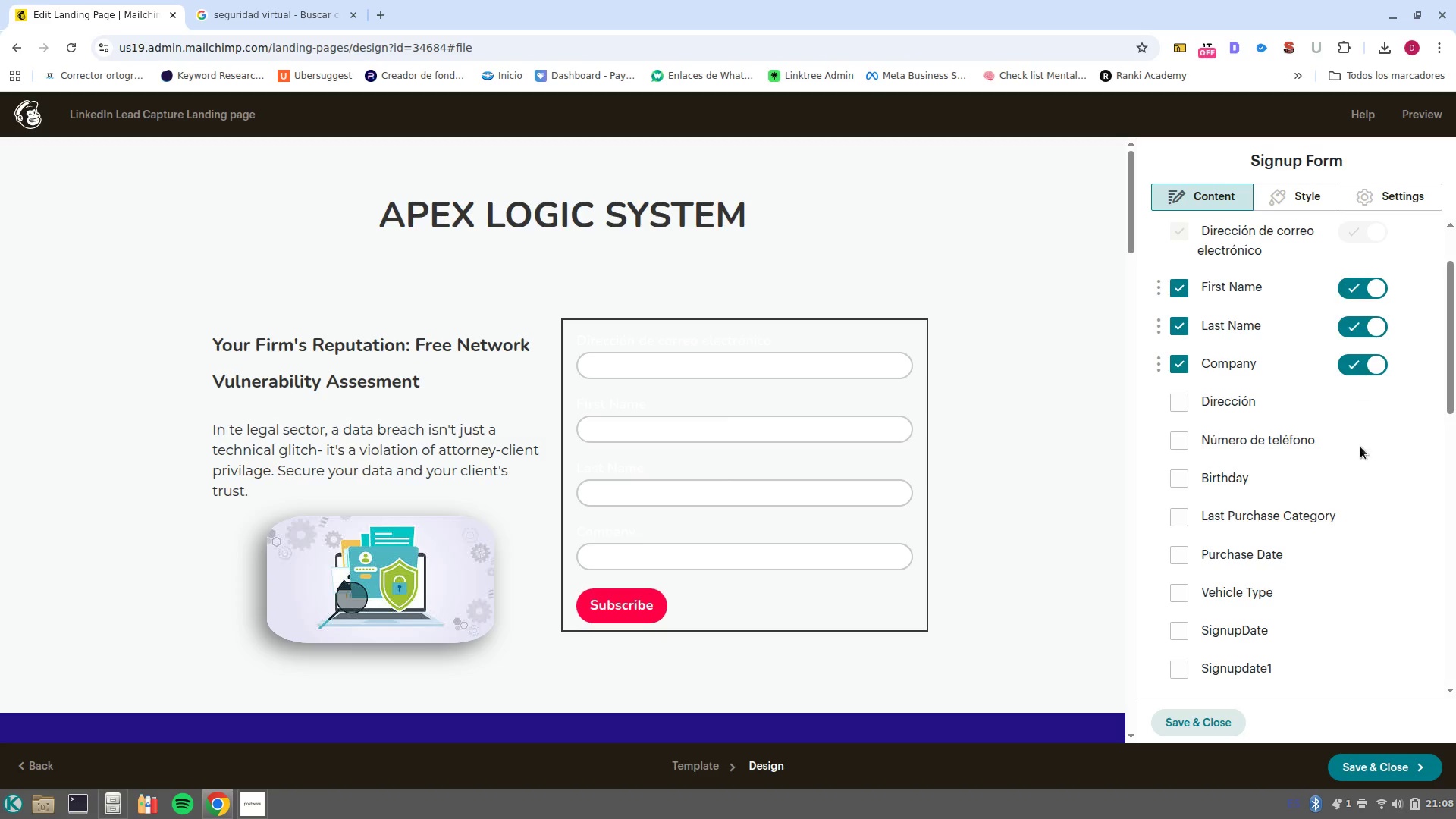 
scroll: coordinate [1210, 623], scroll_direction: down, amount: 12.0
 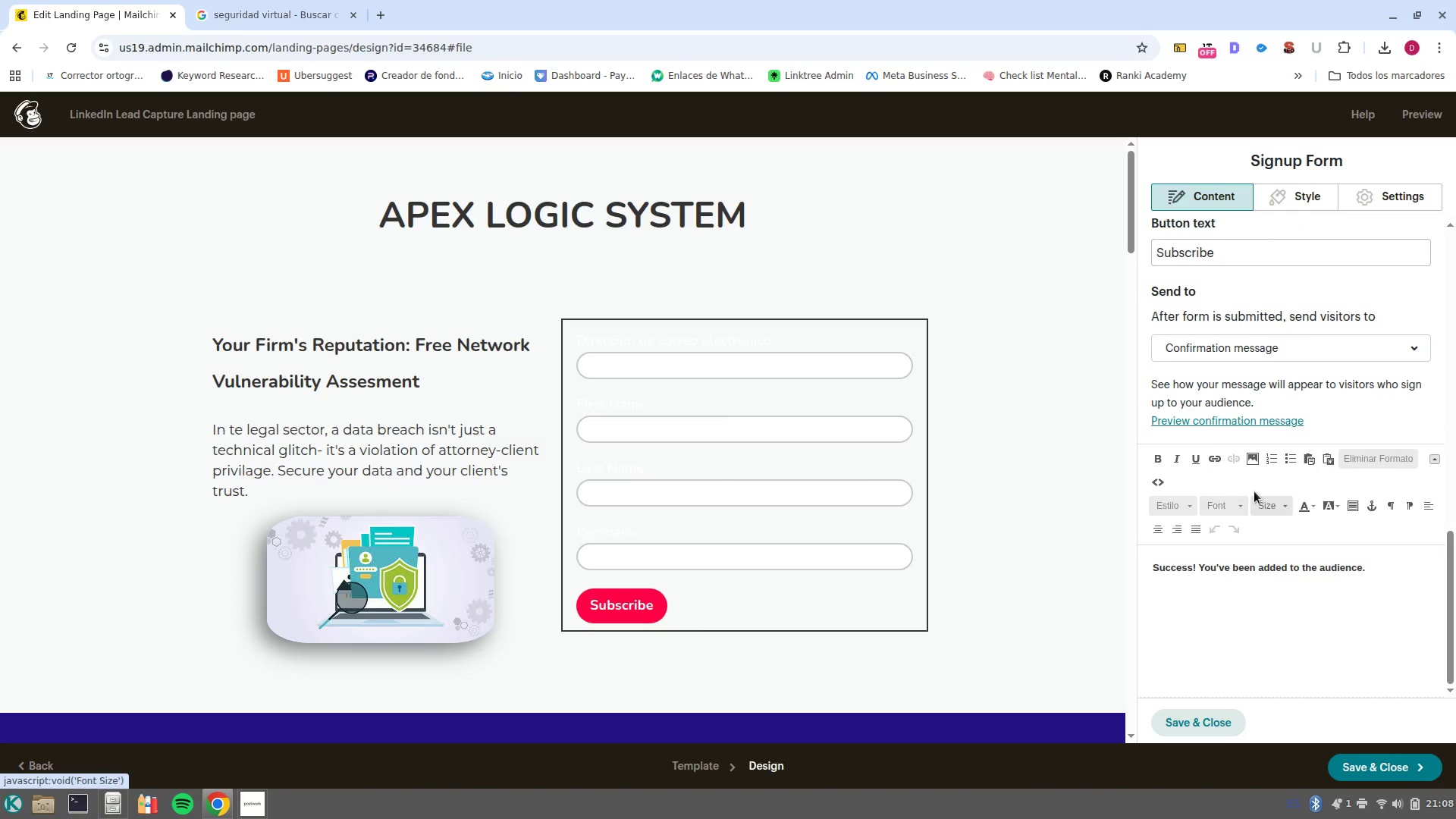 
scroll: coordinate [1254, 491], scroll_direction: up, amount: 2.0
 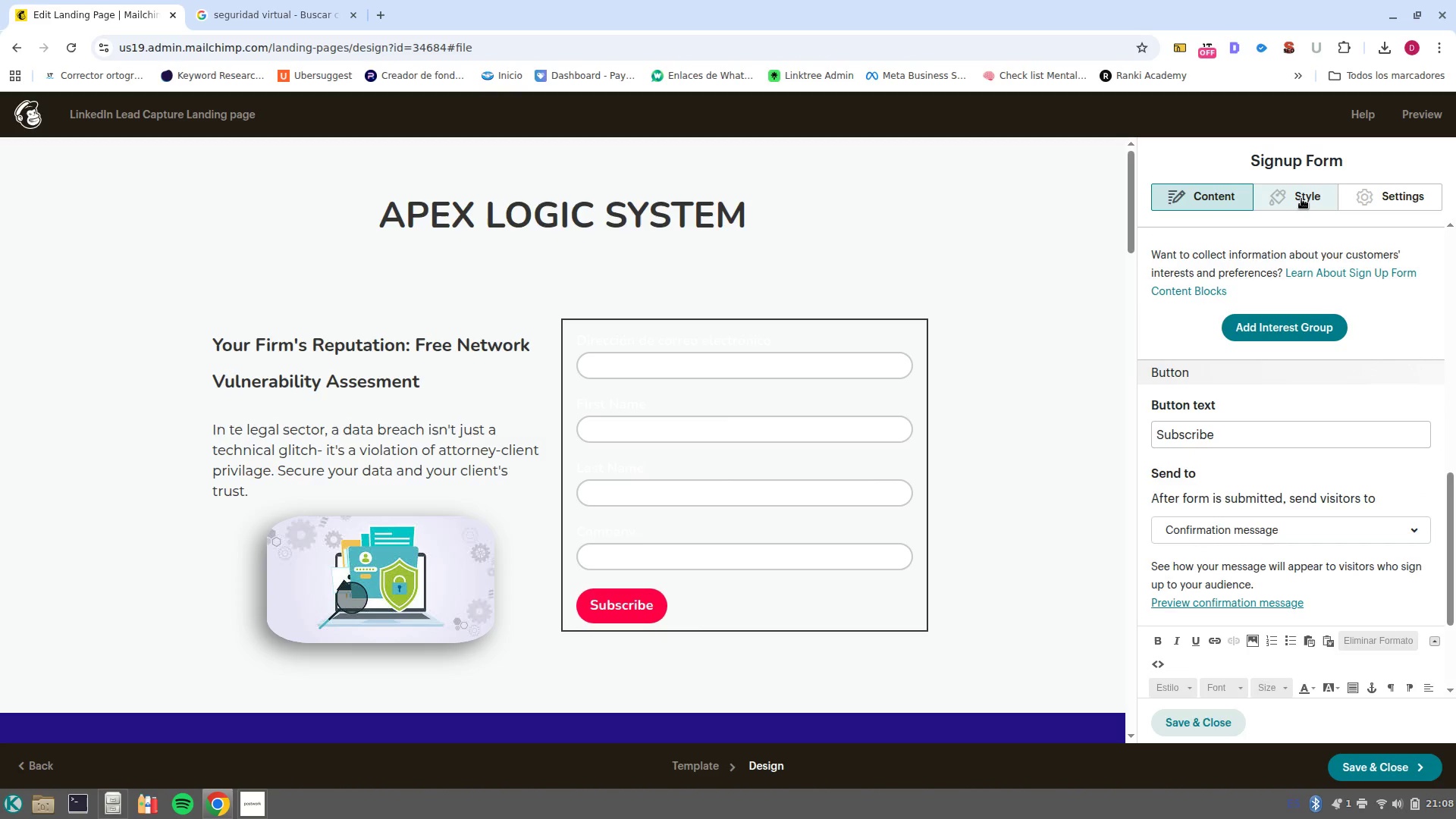 
left_click([1301, 199])
 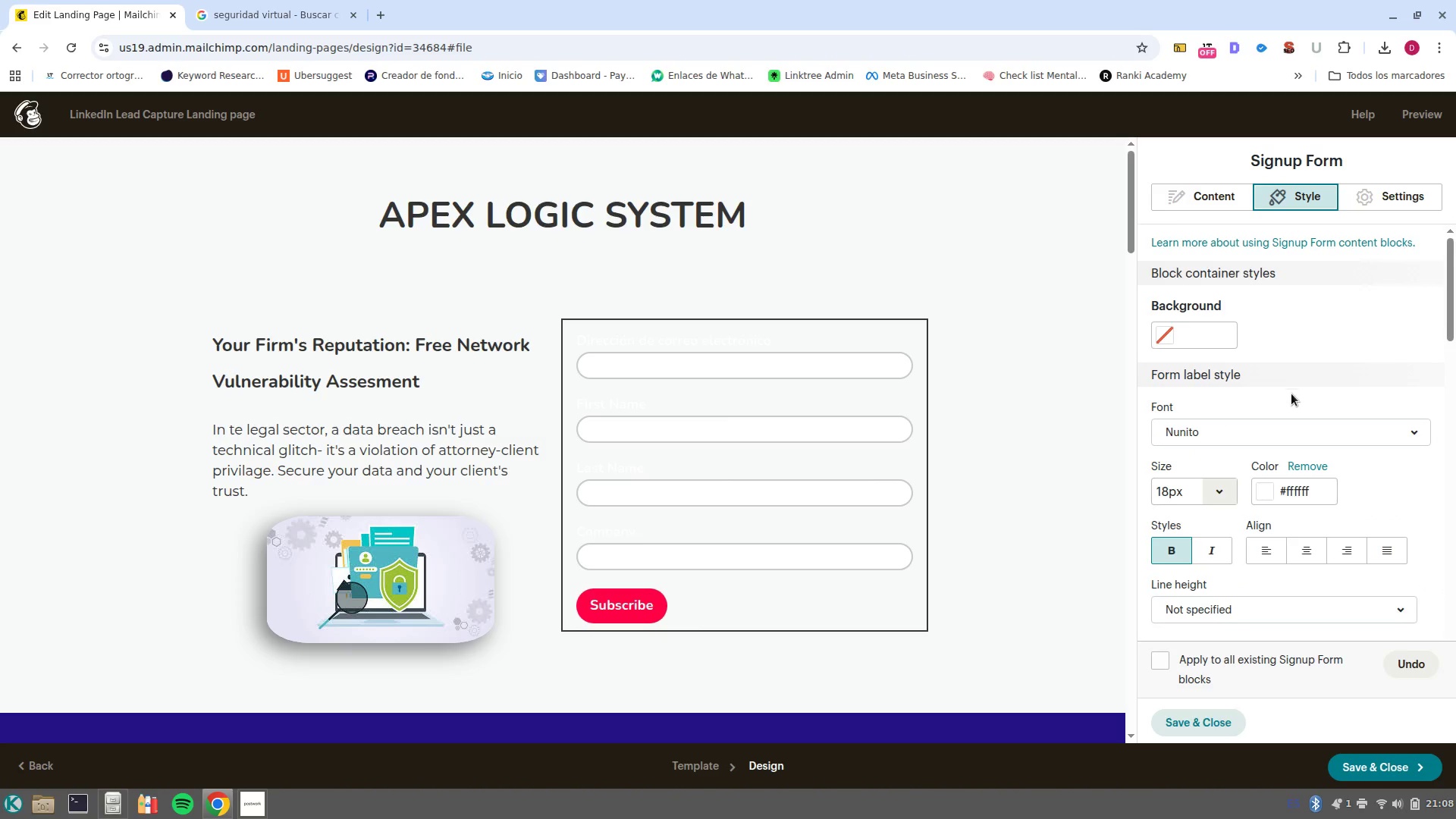 
scroll: coordinate [1291, 394], scroll_direction: down, amount: 7.0
 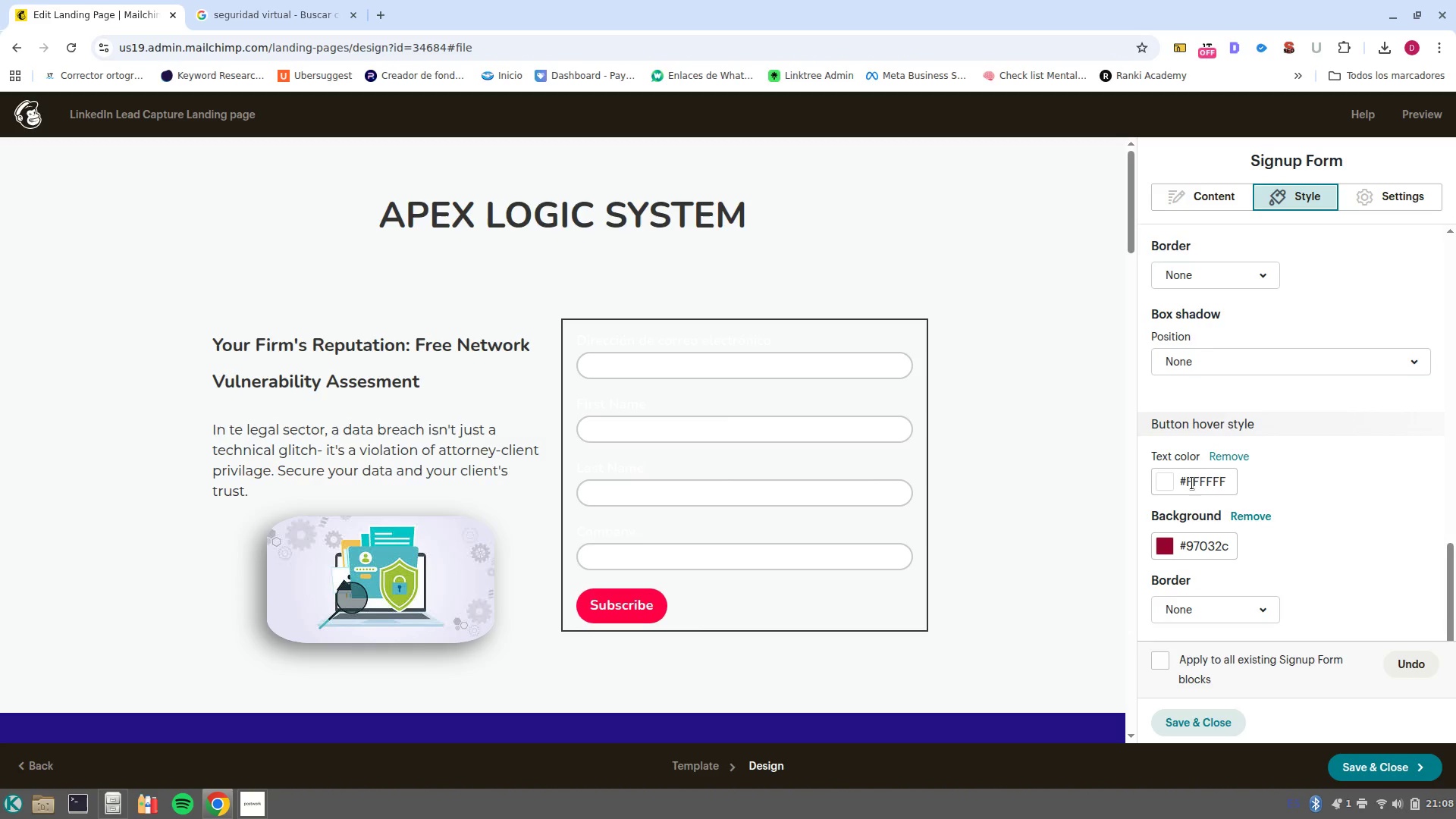 
left_click([1167, 479])
 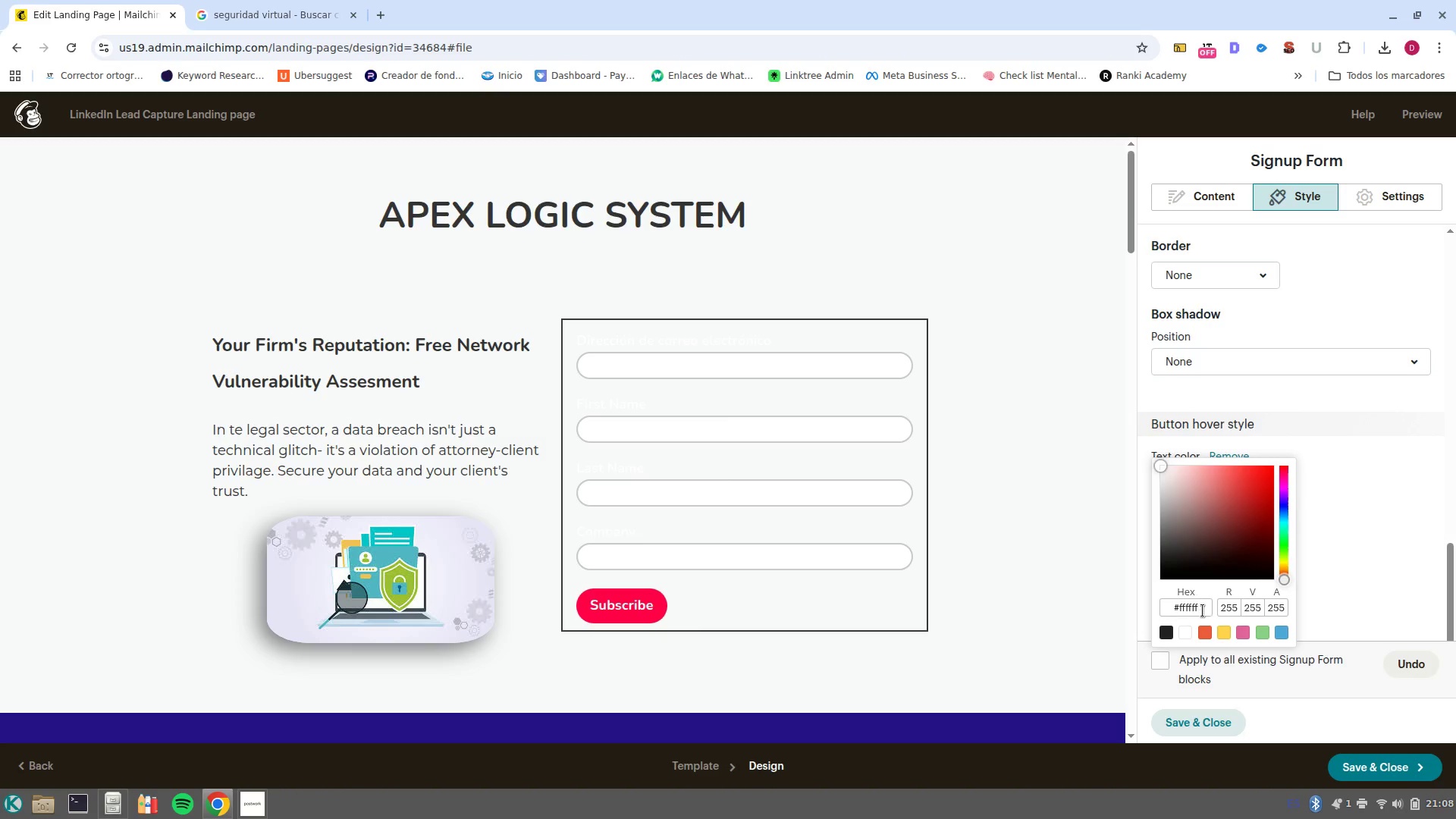 
double_click([1201, 603])
 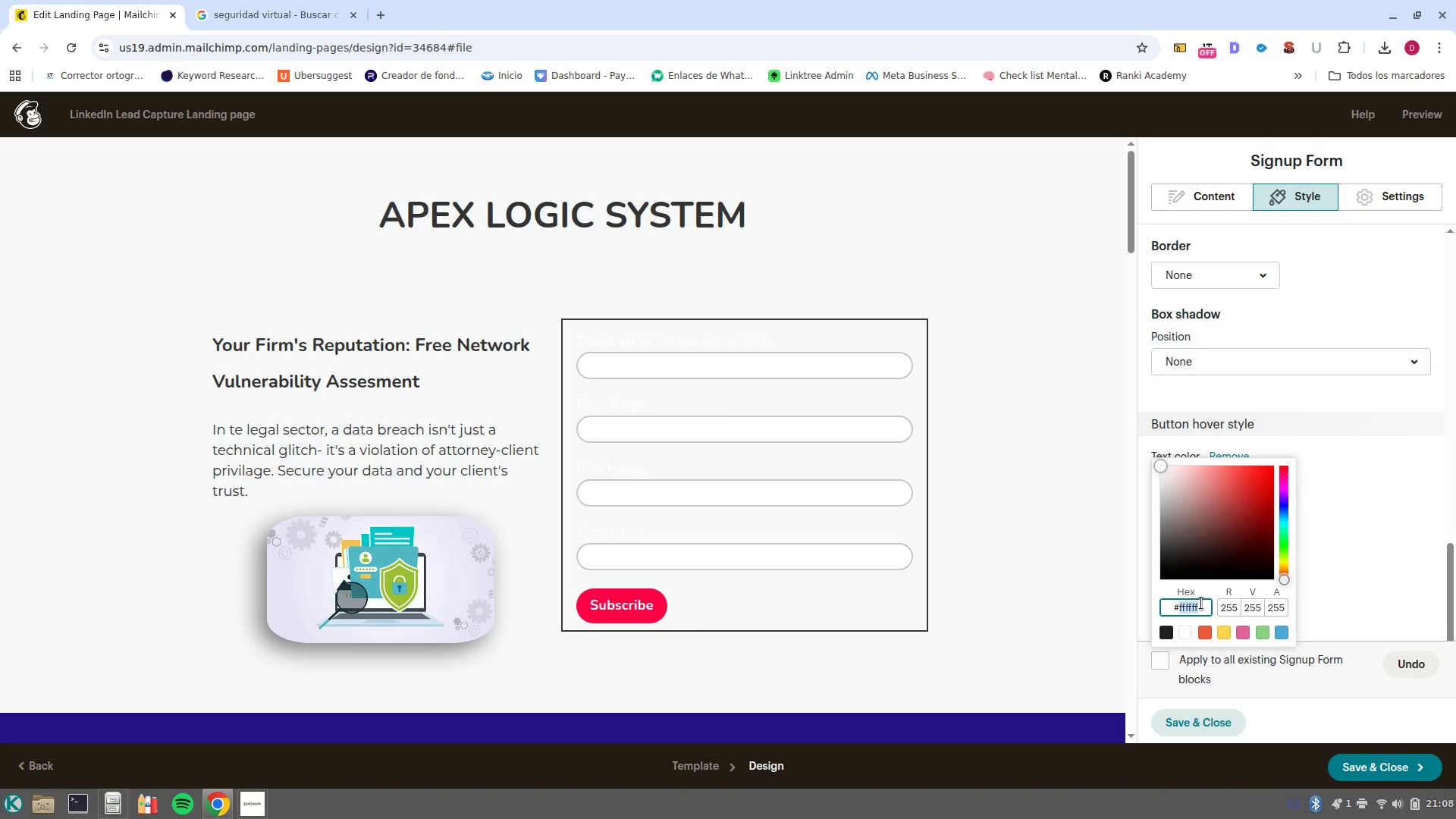 
type(333333)
 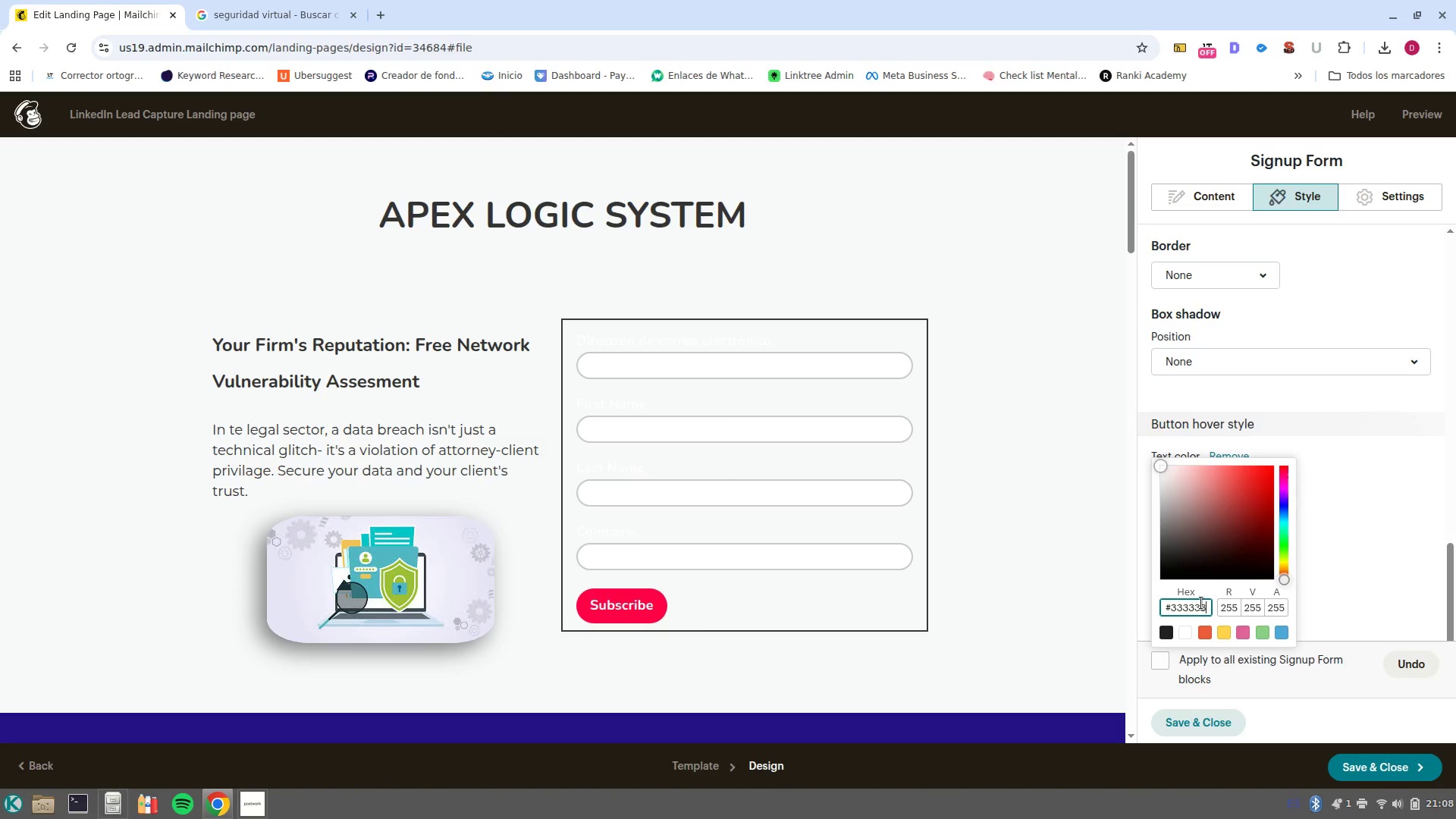 
key(Enter)
 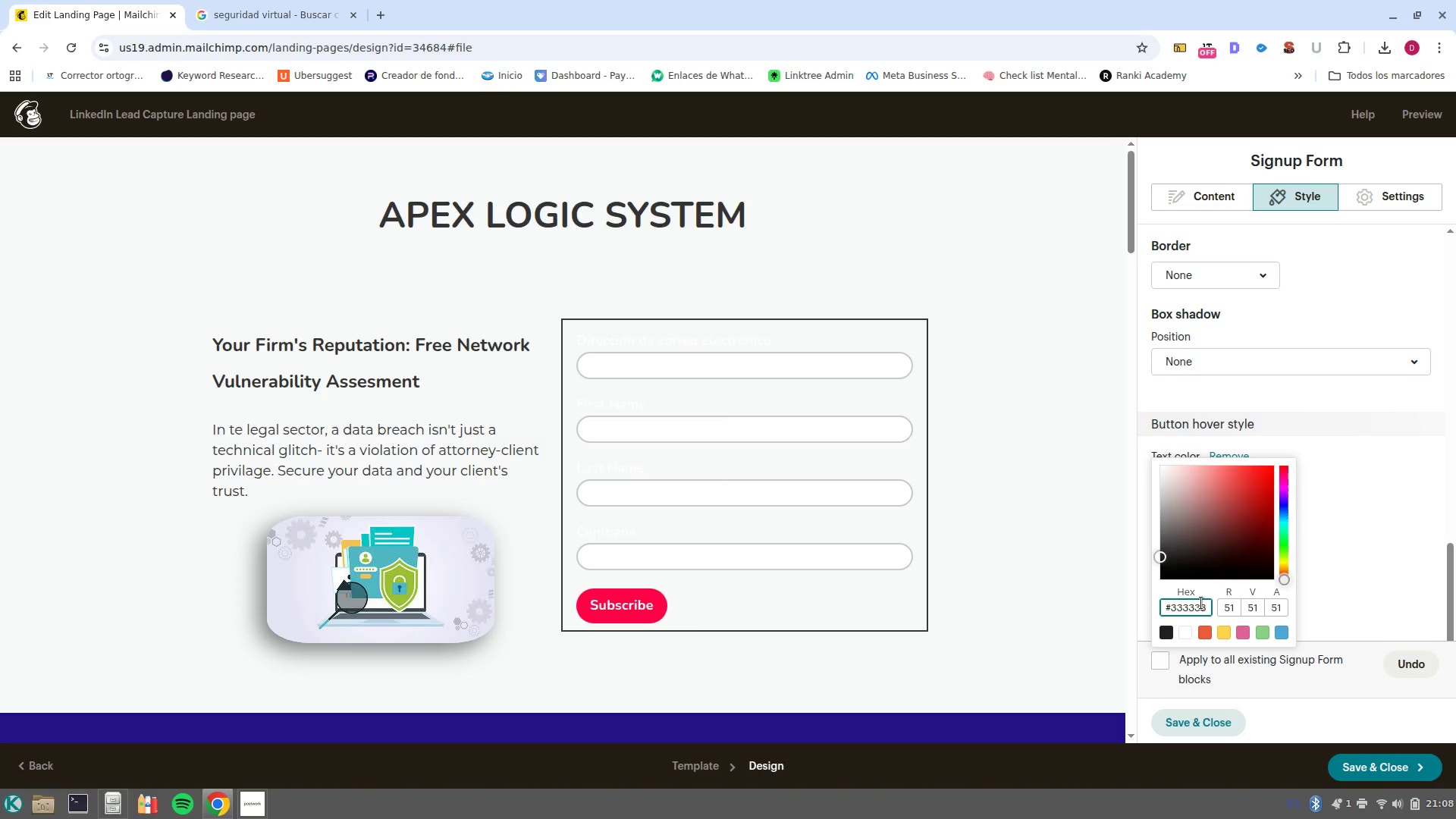 
key(Control+Z)
 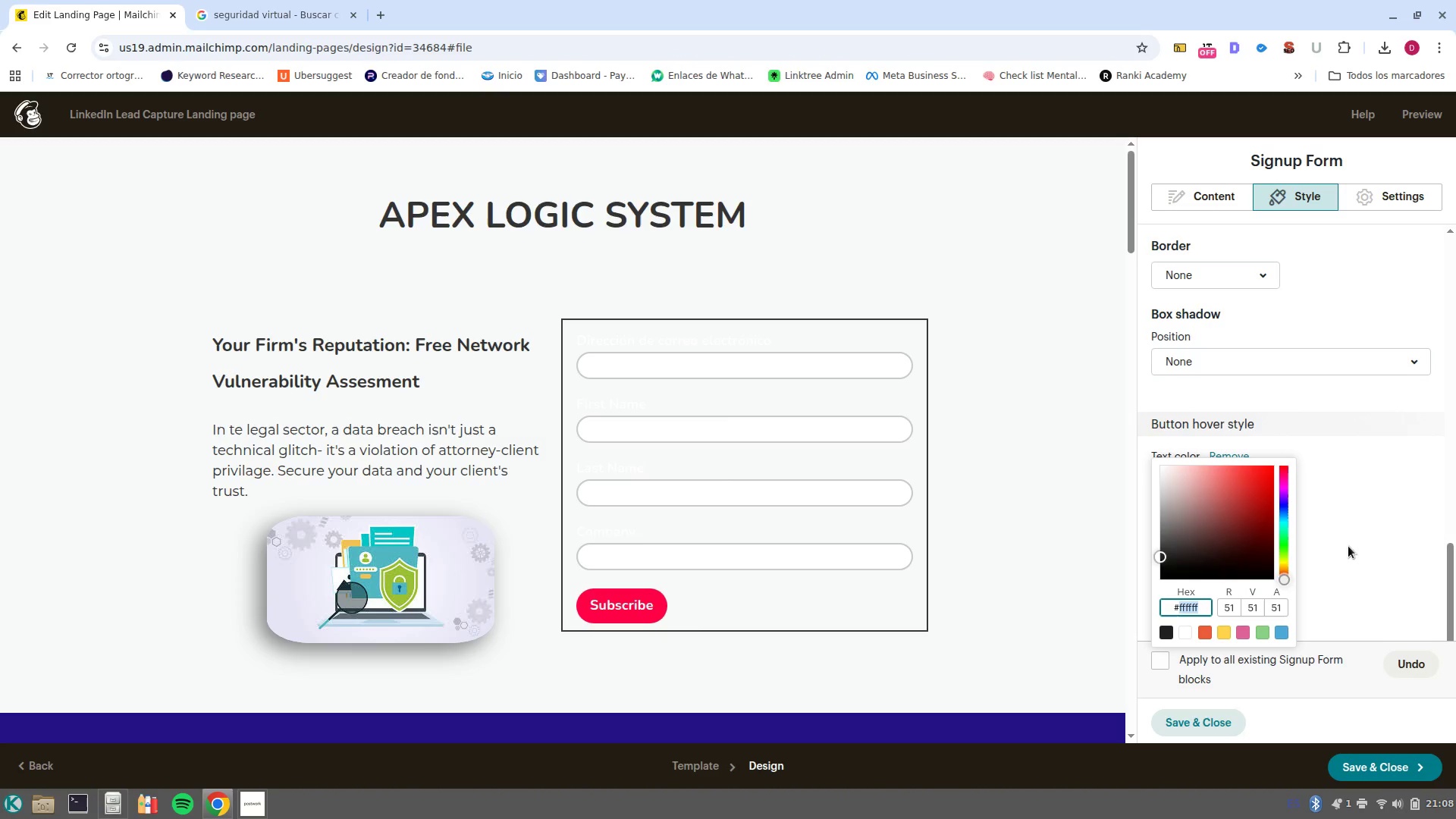 
left_click([1360, 548])
 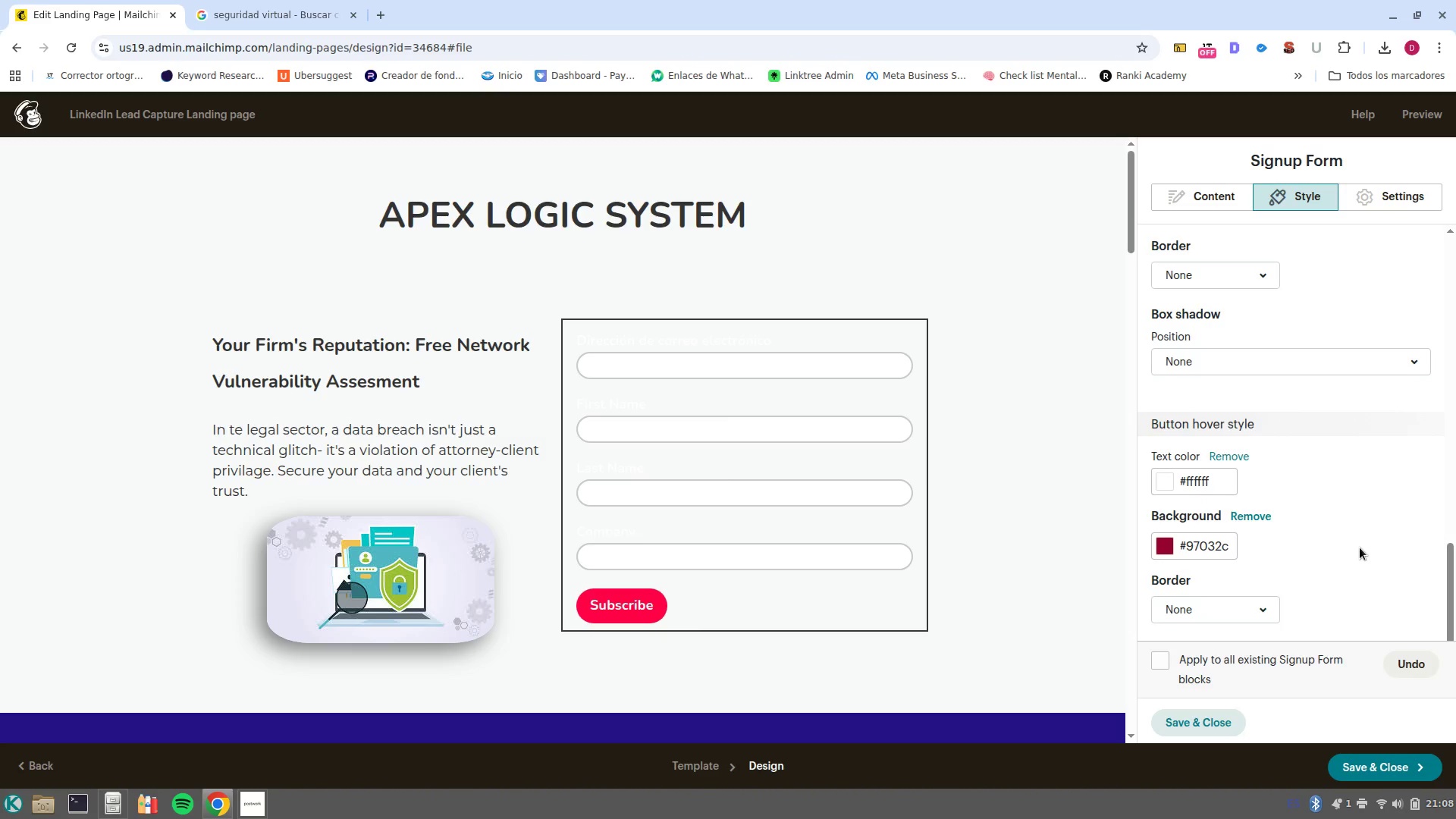 
scroll: coordinate [1361, 549], scroll_direction: down, amount: 2.0
 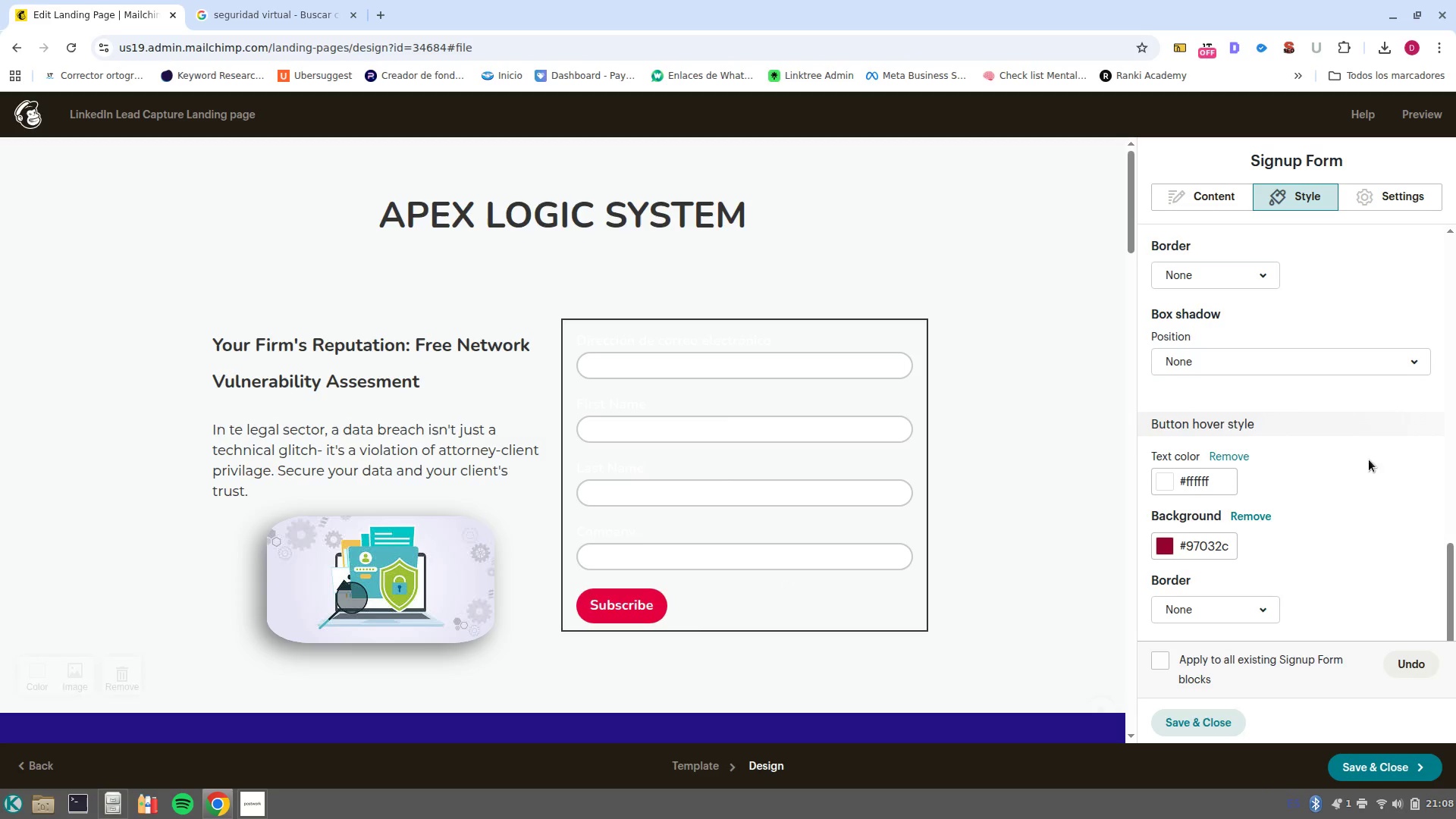 
scroll: coordinate [1249, 500], scroll_direction: up, amount: 11.0
 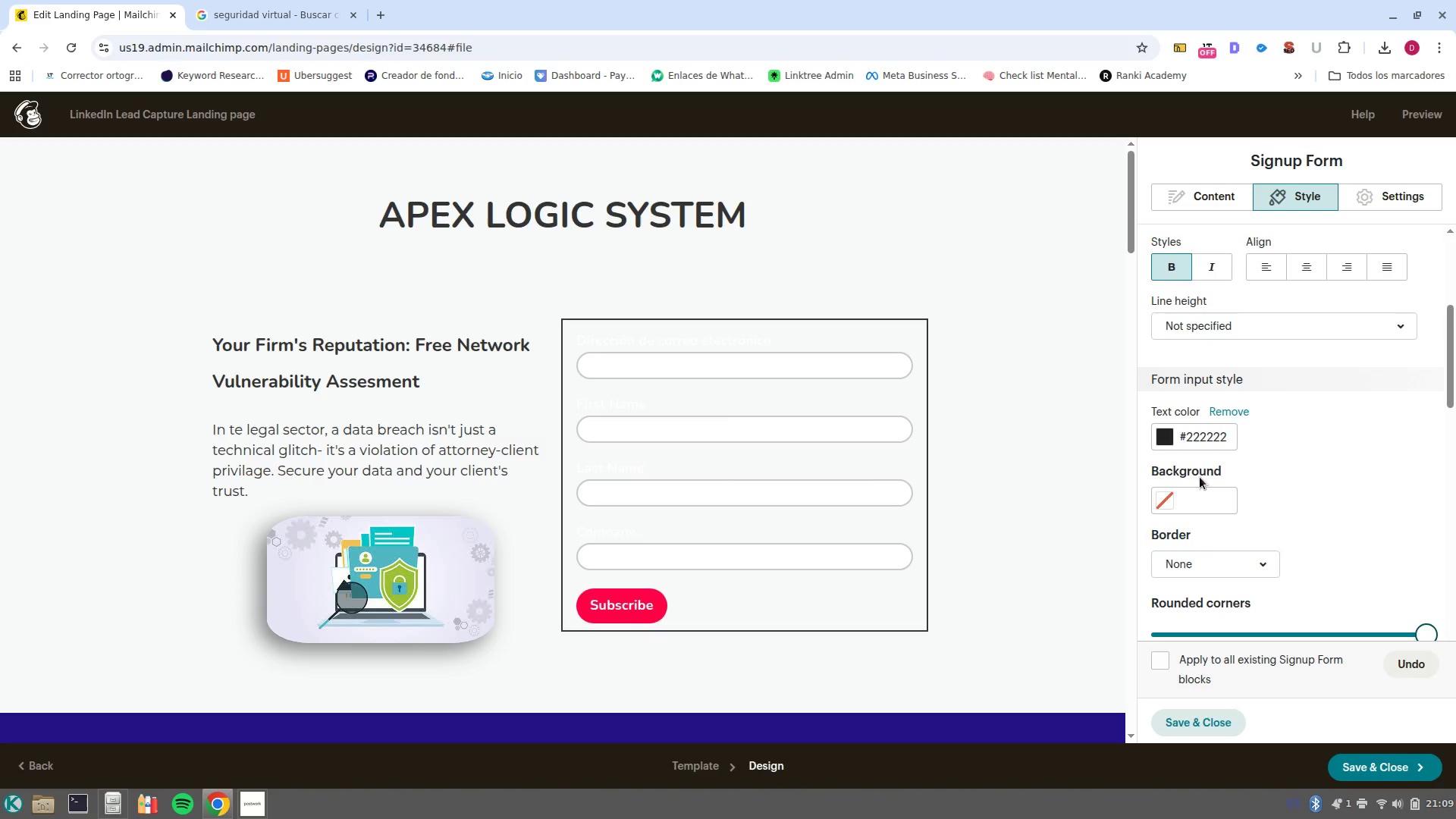 
left_click([1207, 506])
 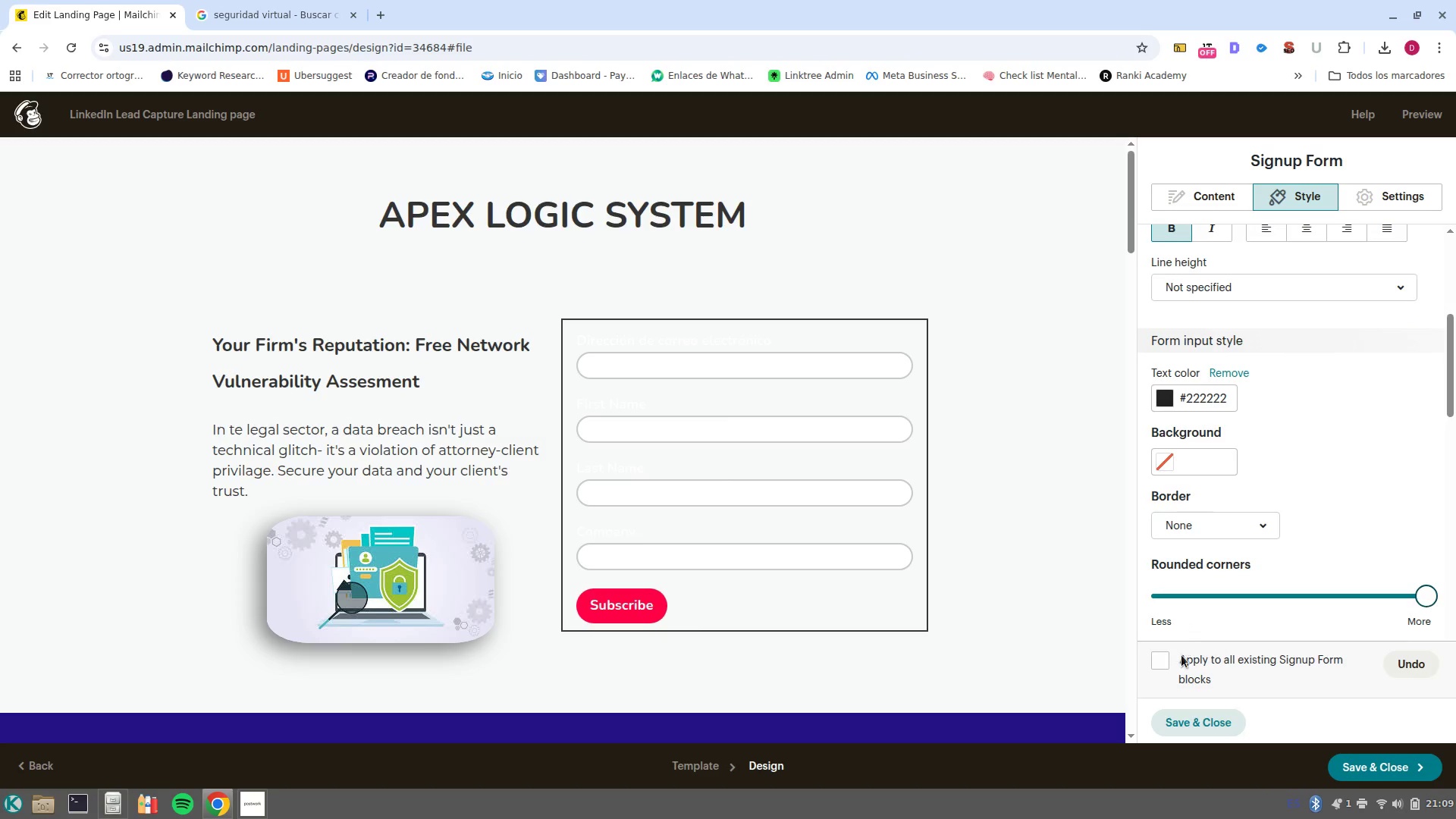 
left_click([1213, 459])
 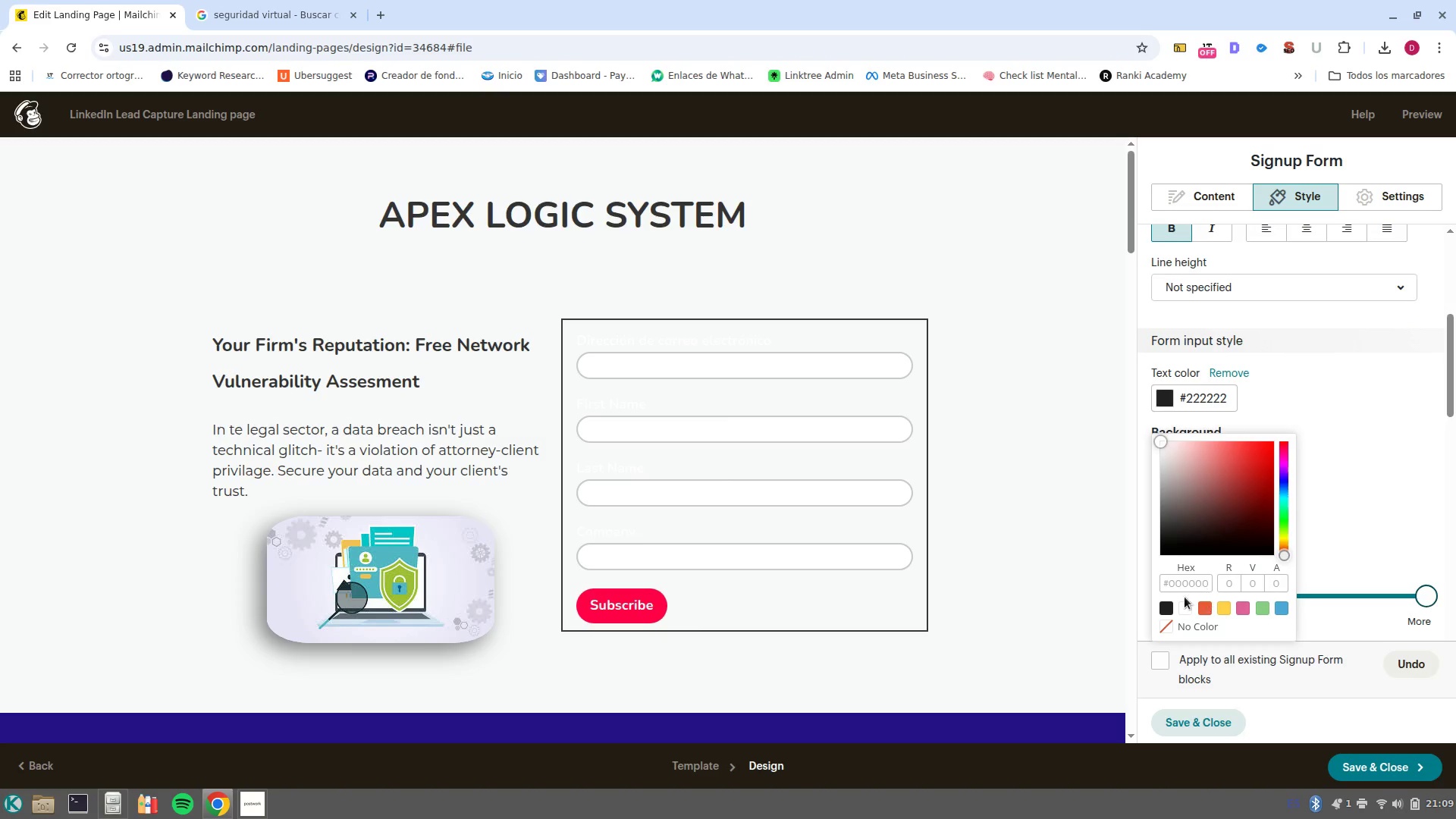 
left_click([1183, 594])
 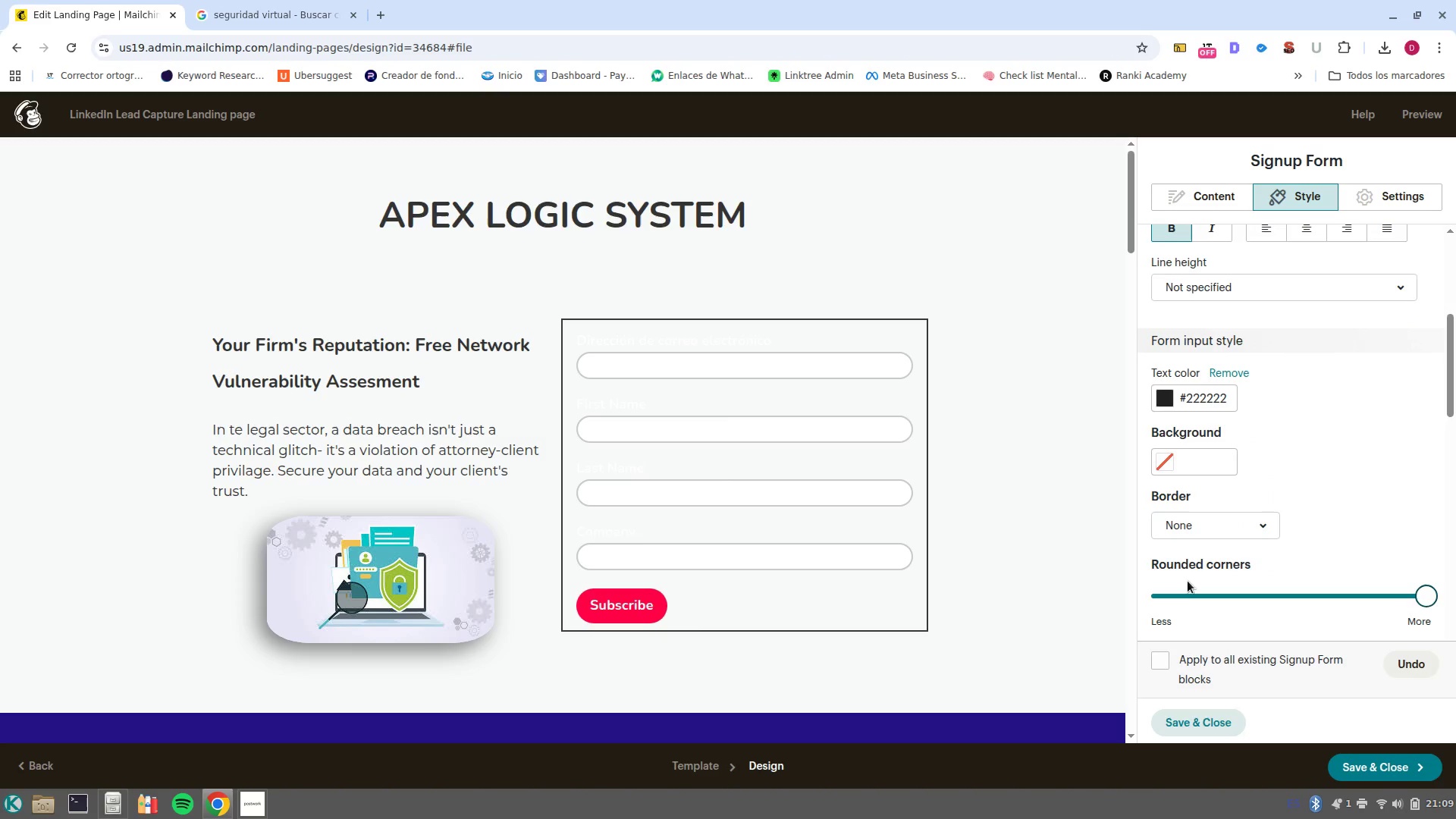 
left_click([1188, 581])
 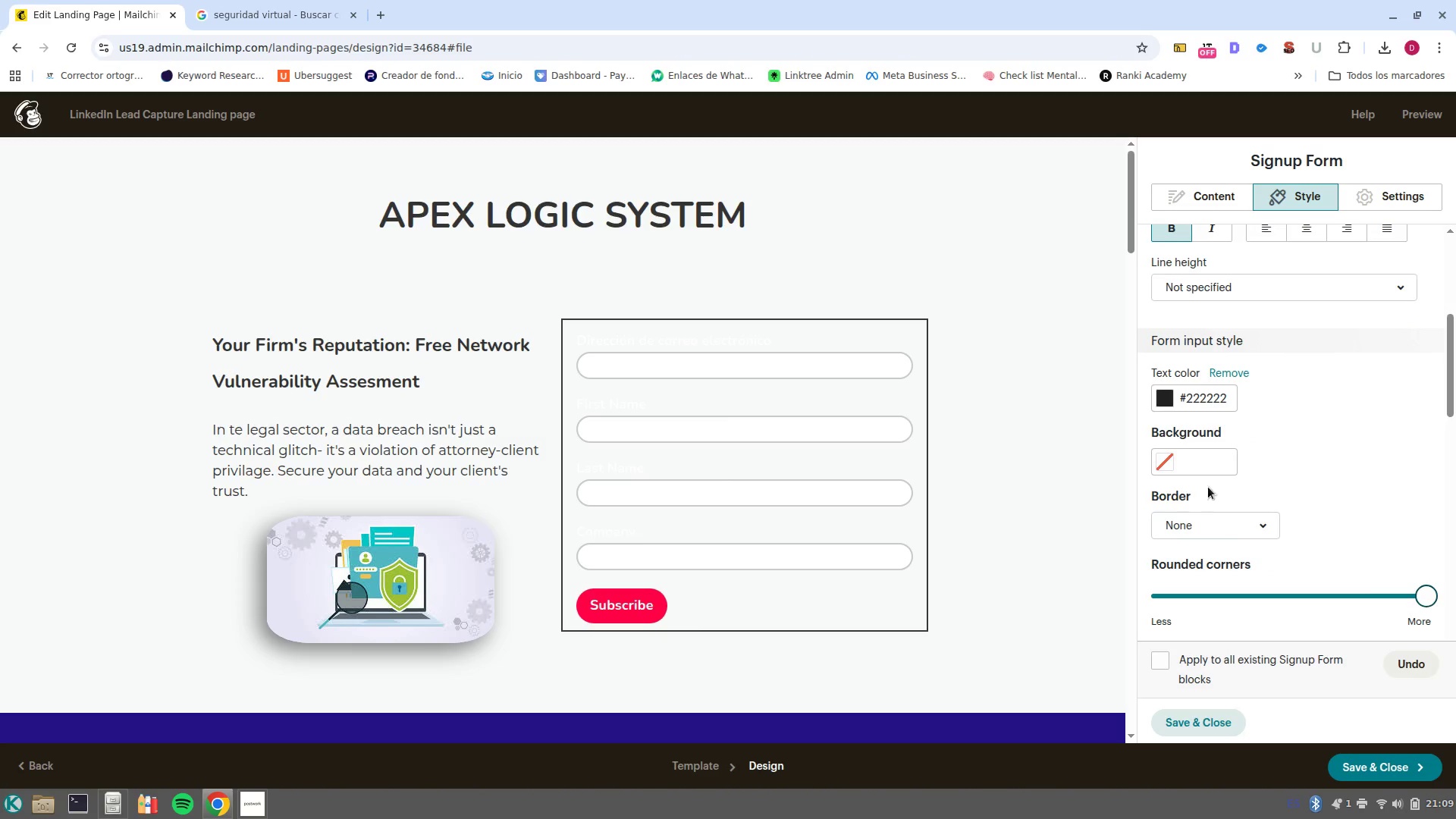 
left_click([1203, 472])
 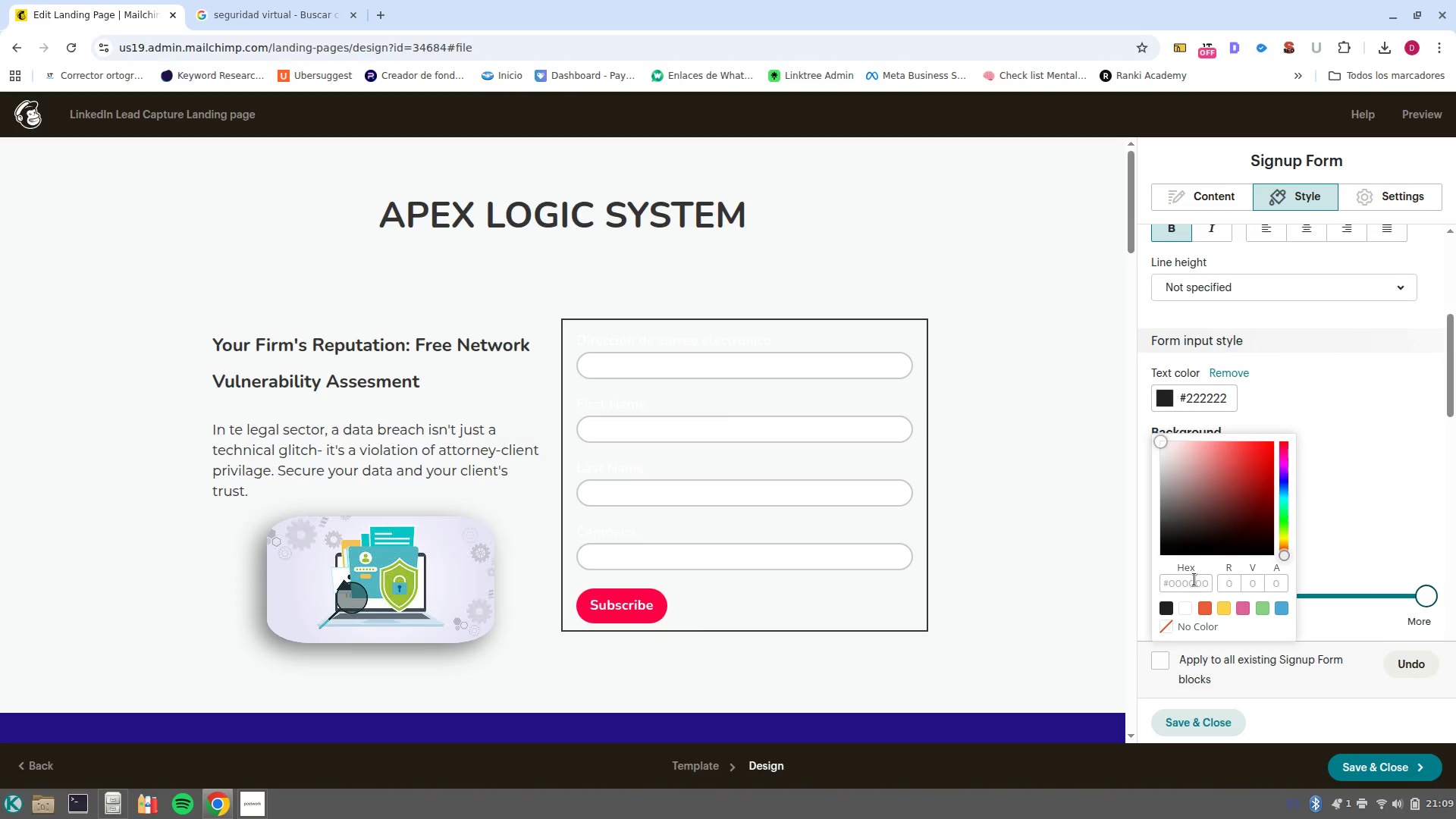 
left_click([1194, 583])
 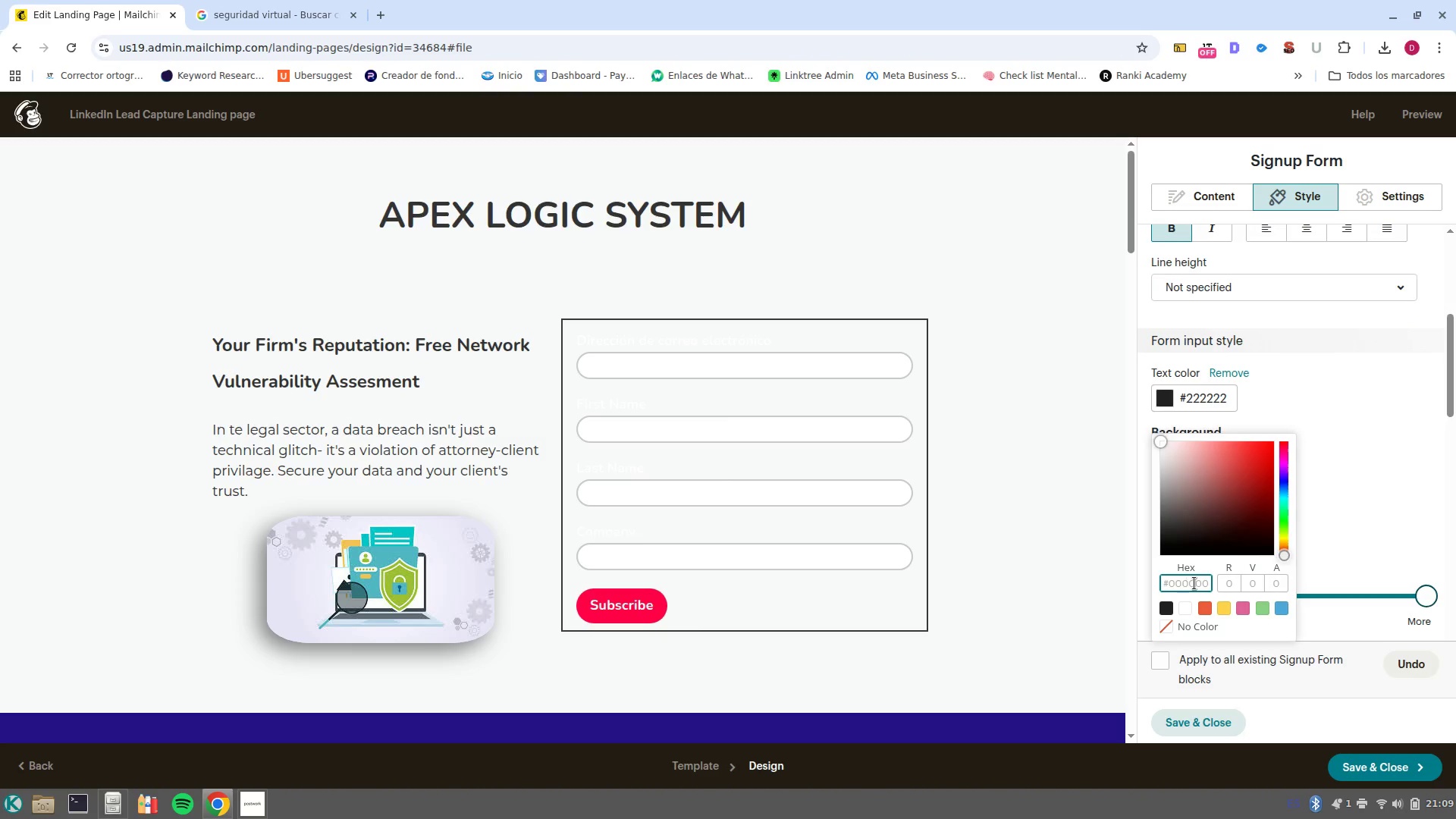 
type(333333)
key(NumpadEnter)
 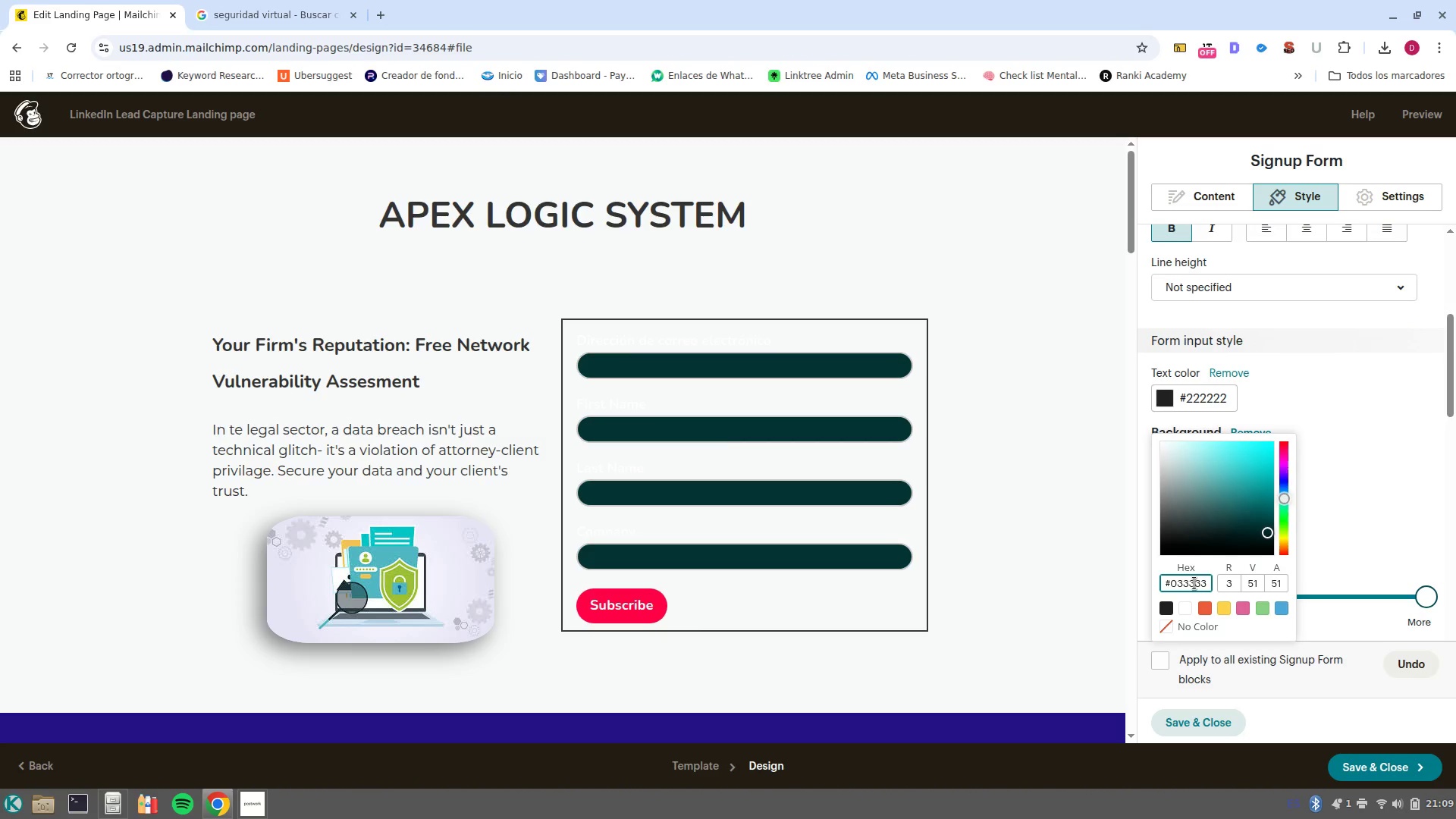 
key(Control+Z)
 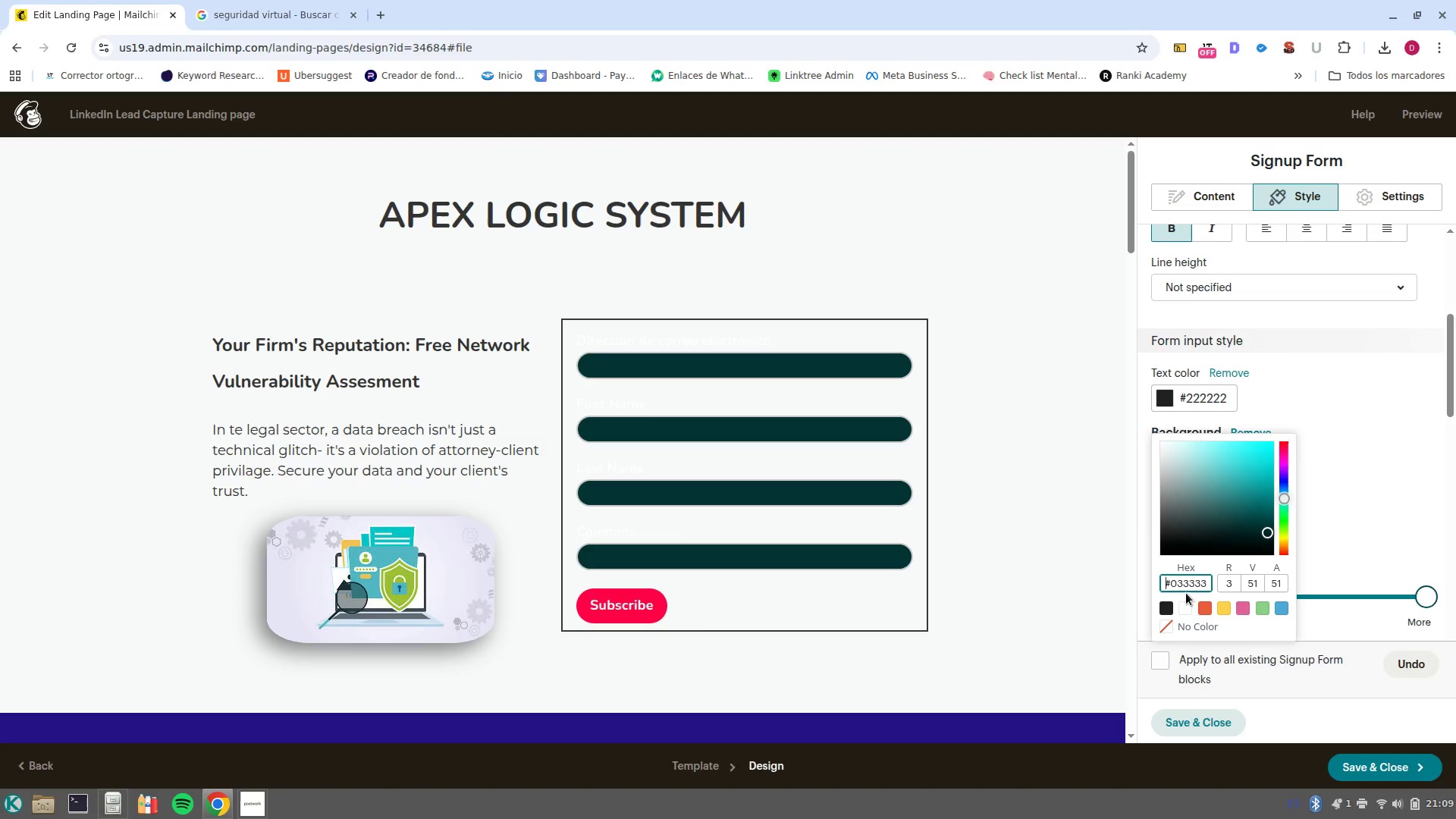 
key(Control+Z)
 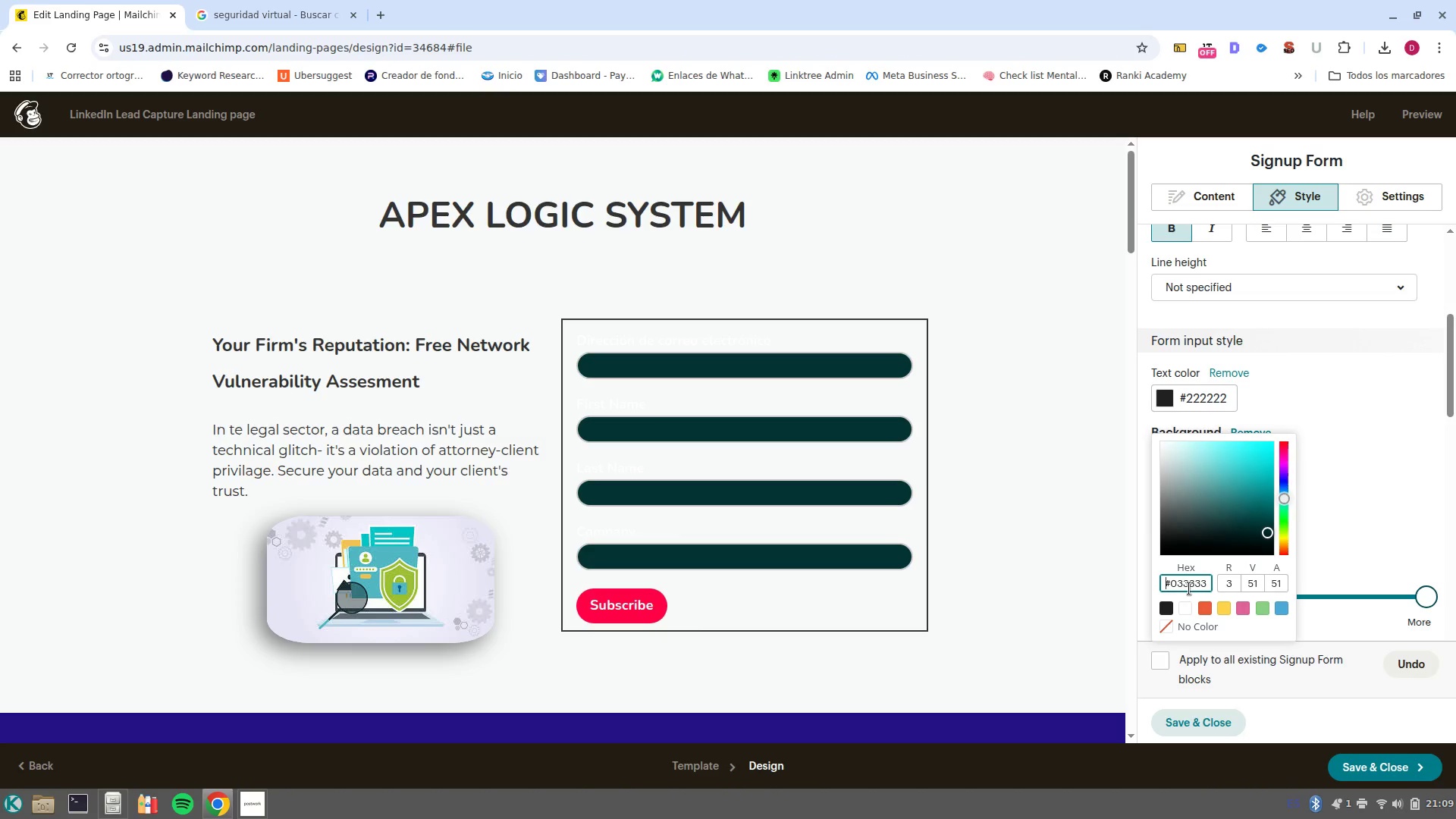 
key(Control+Z)
 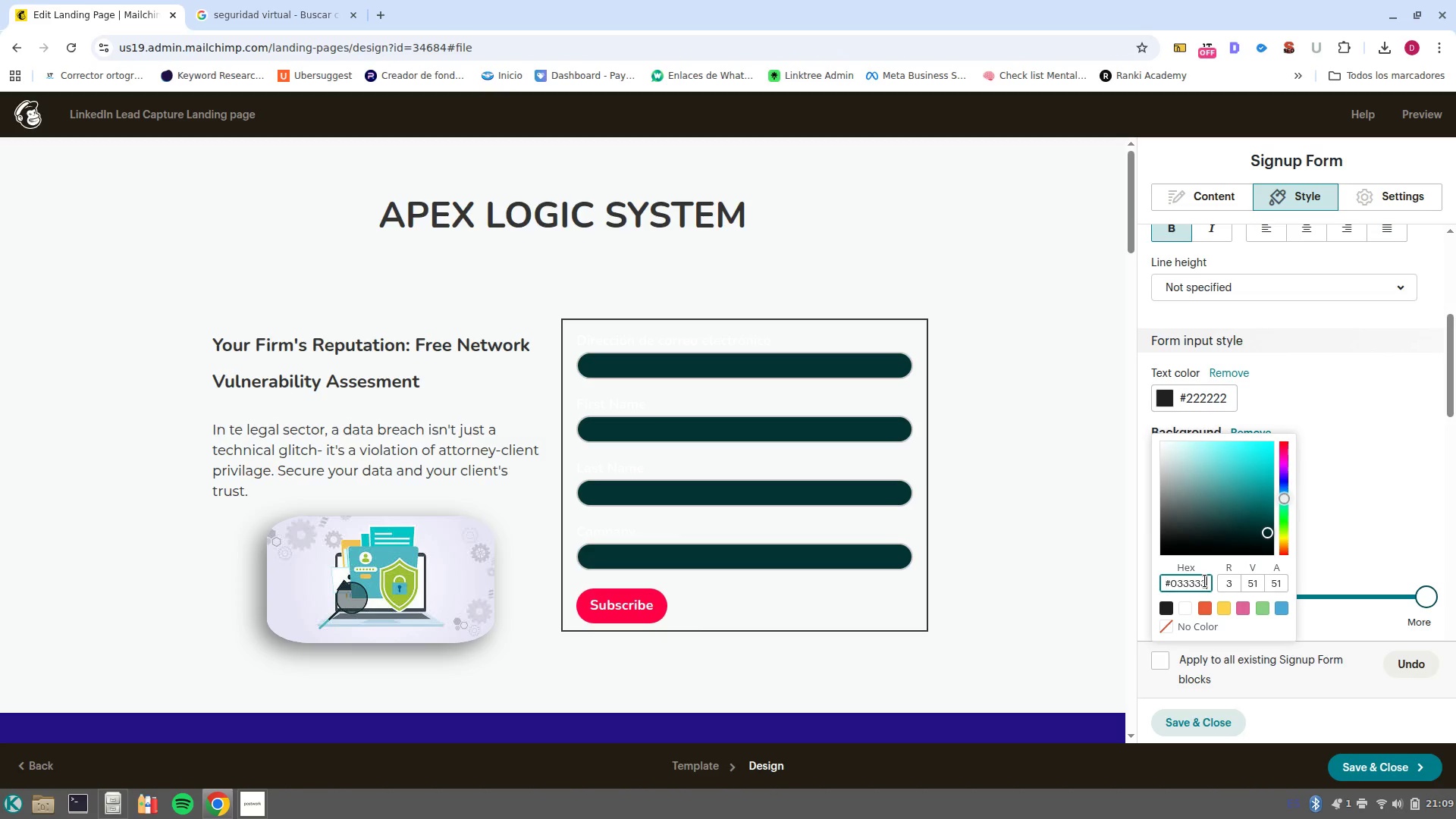 
double_click([1205, 581])
 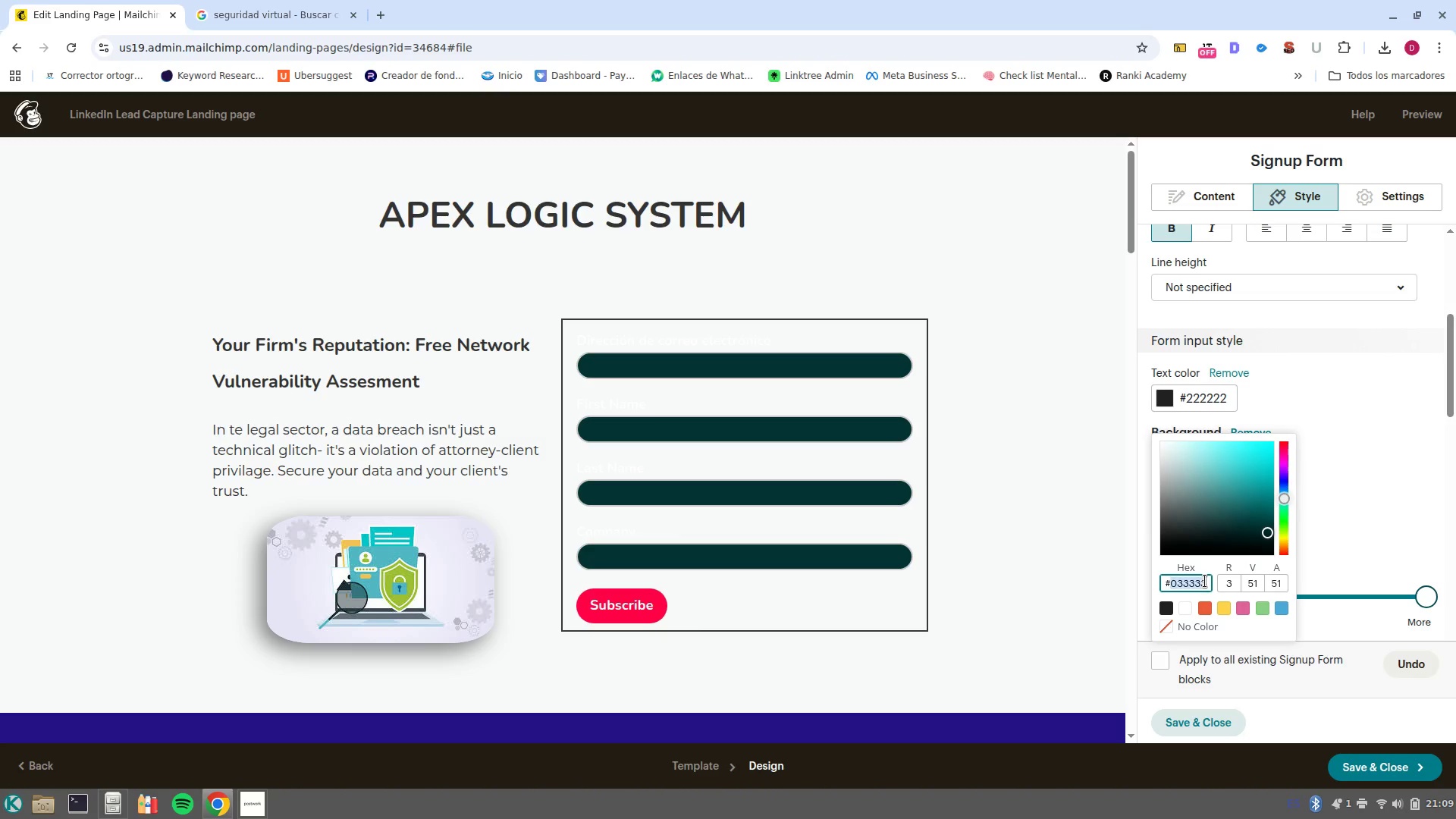 
key(Control+Z)
 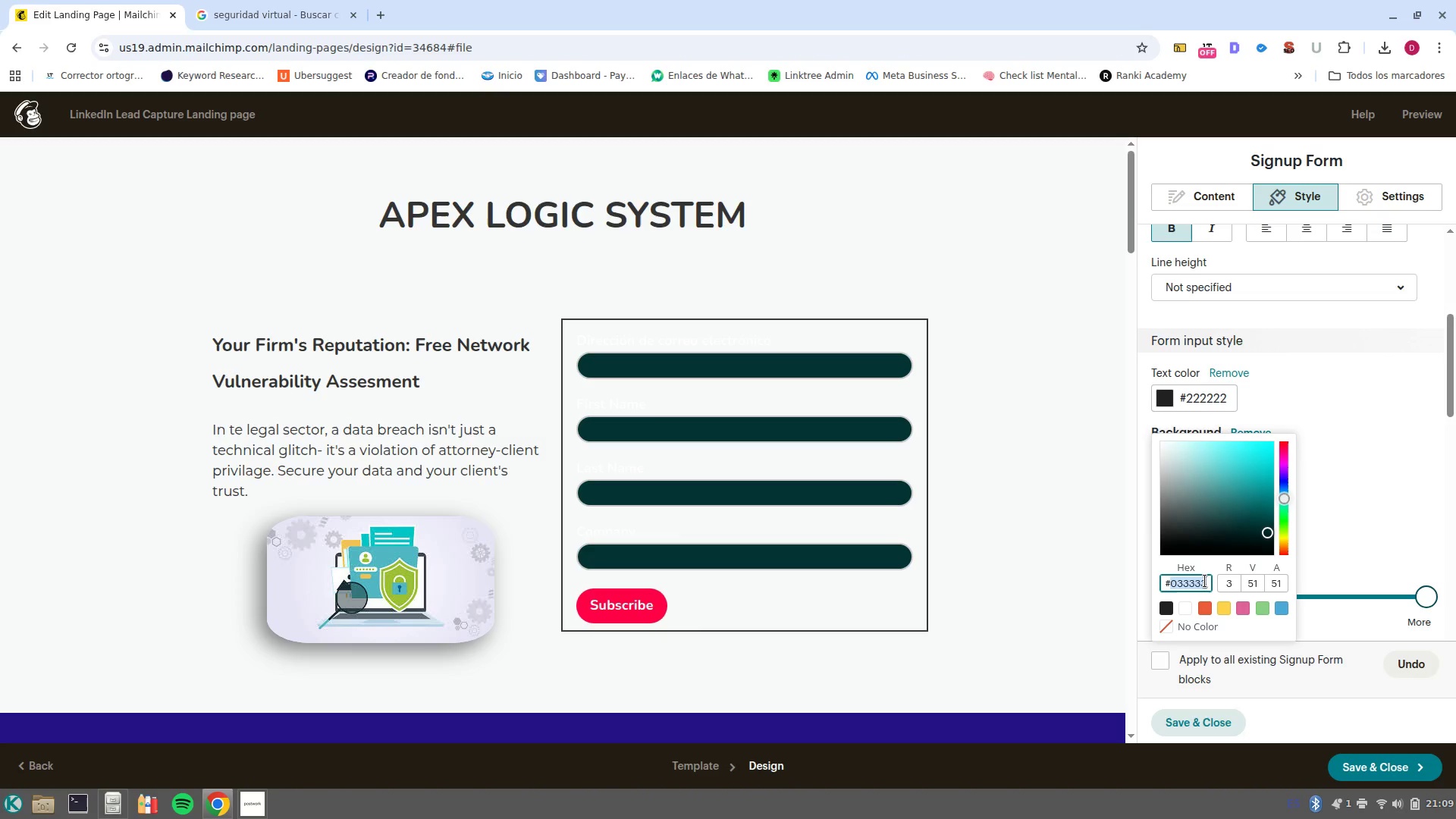 
key(Control+Z)
 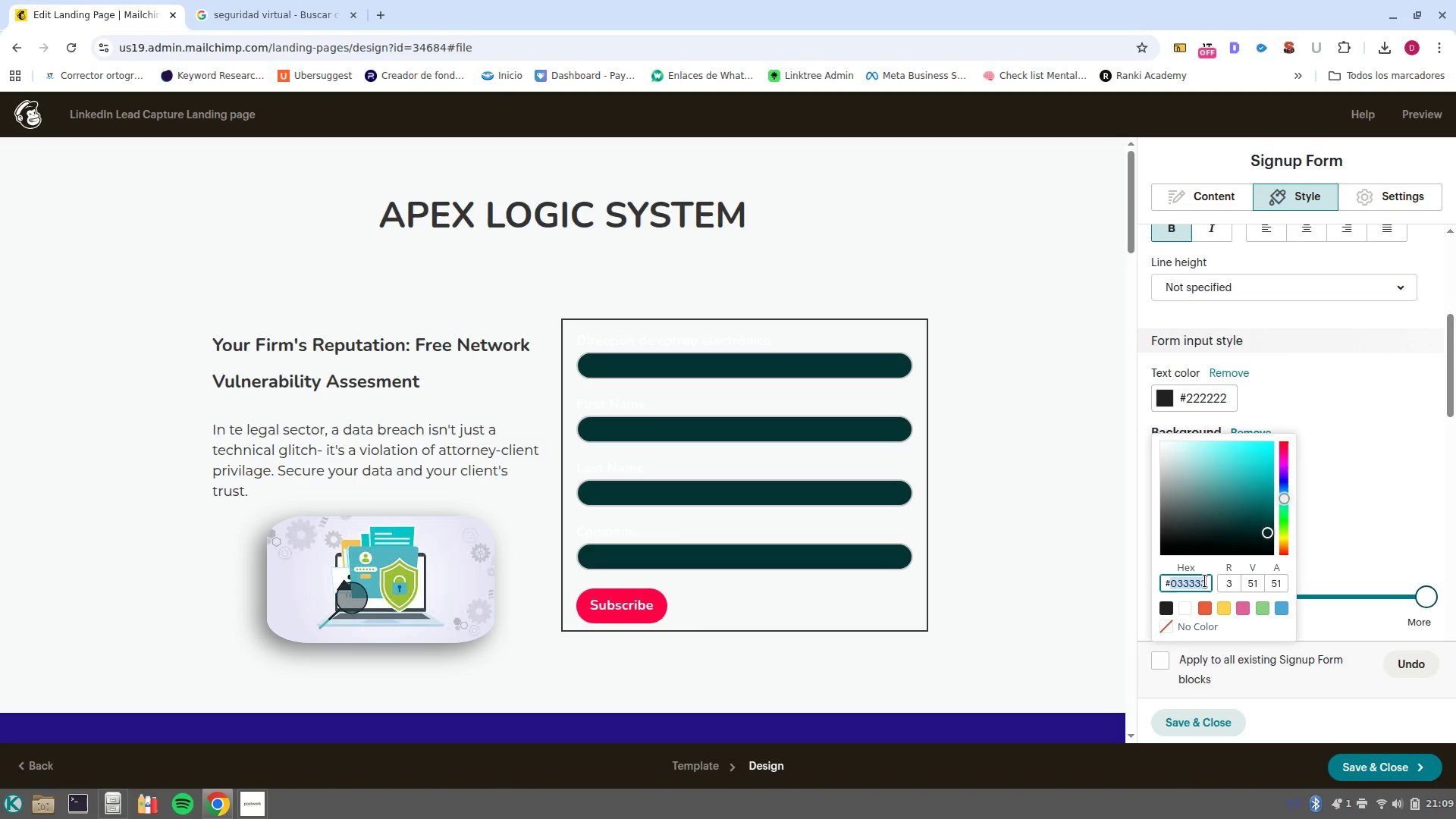 
key(Control+Z)
 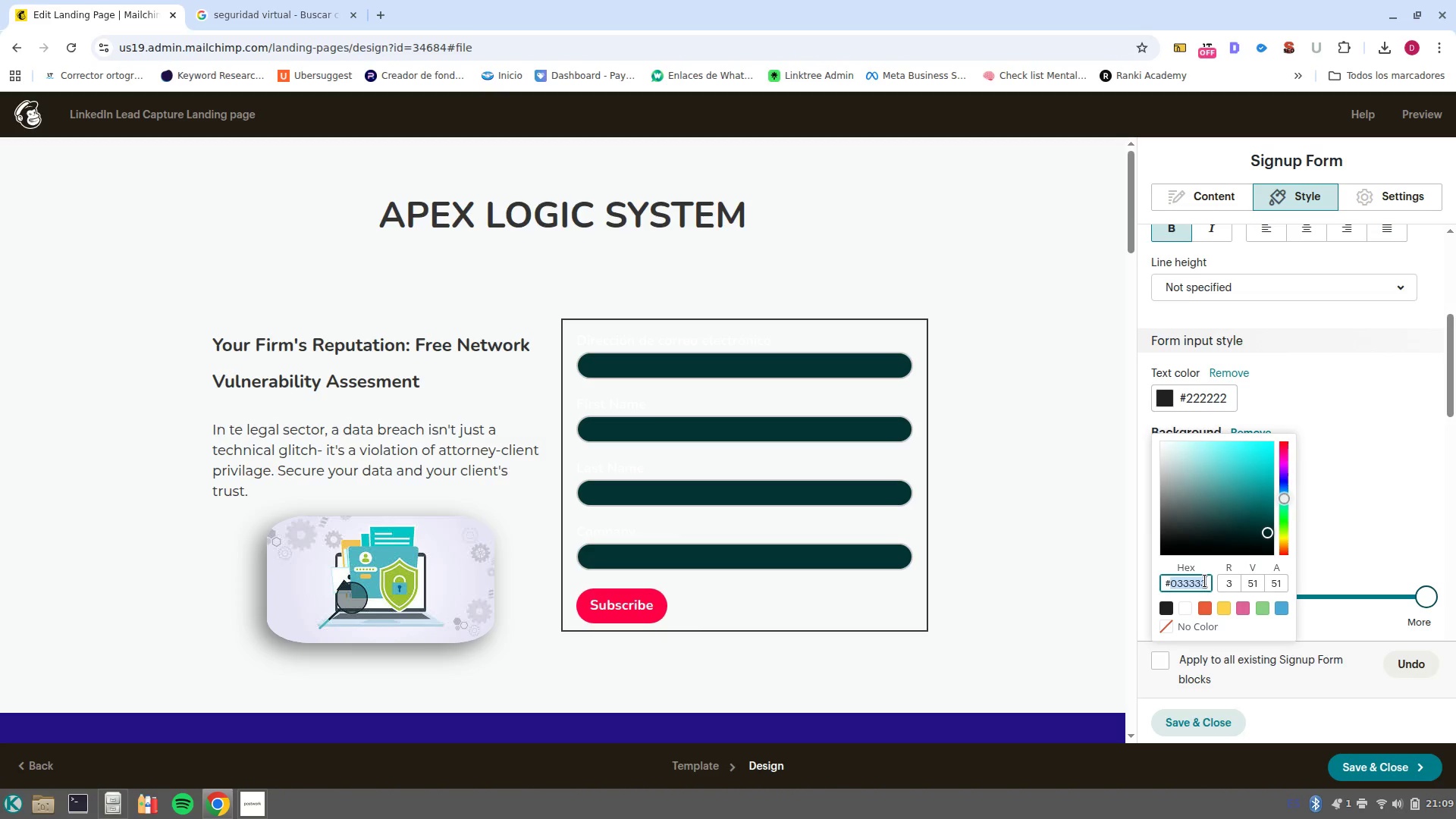 
key(Backspace)
 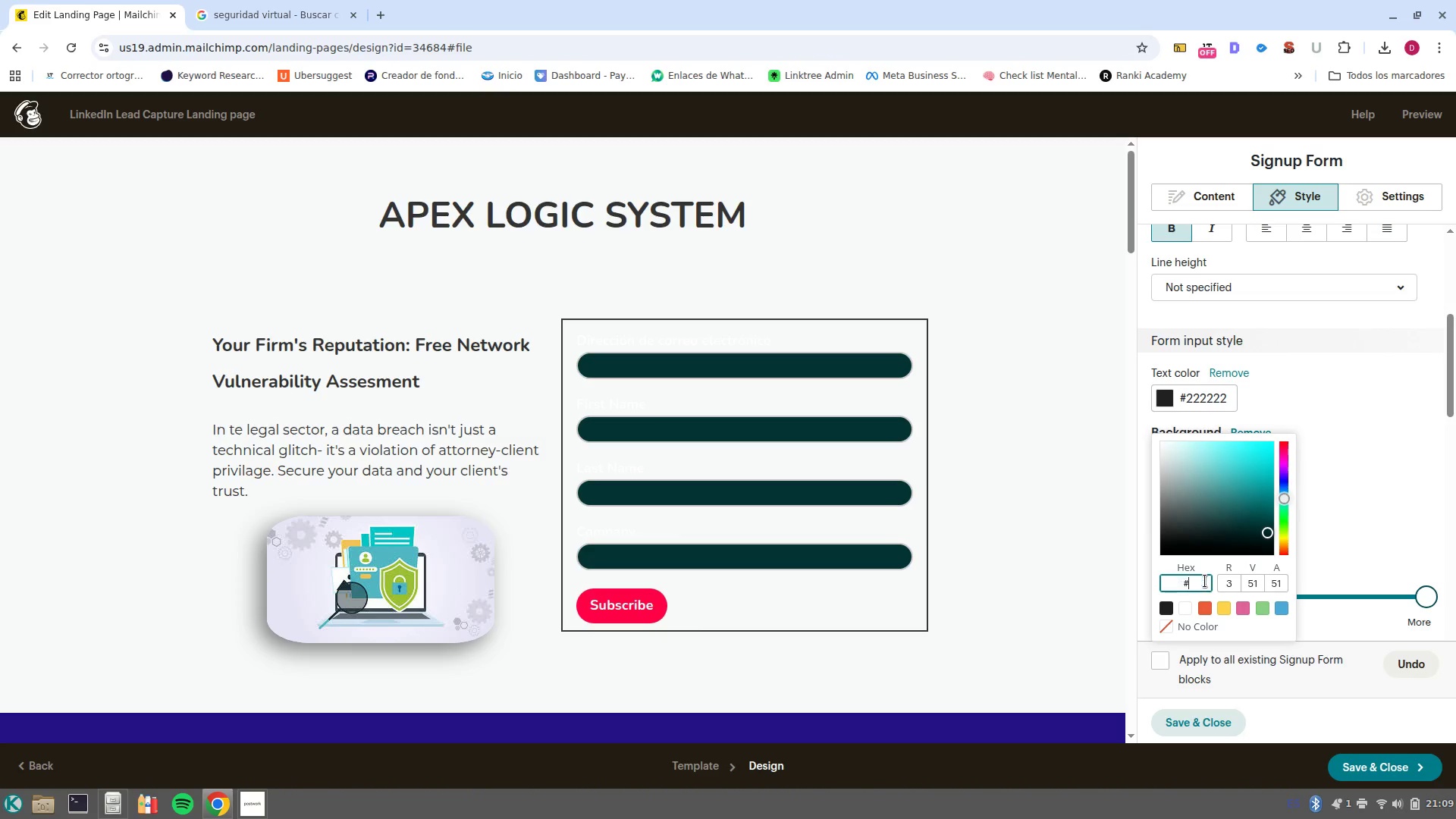 
key(Backspace)
 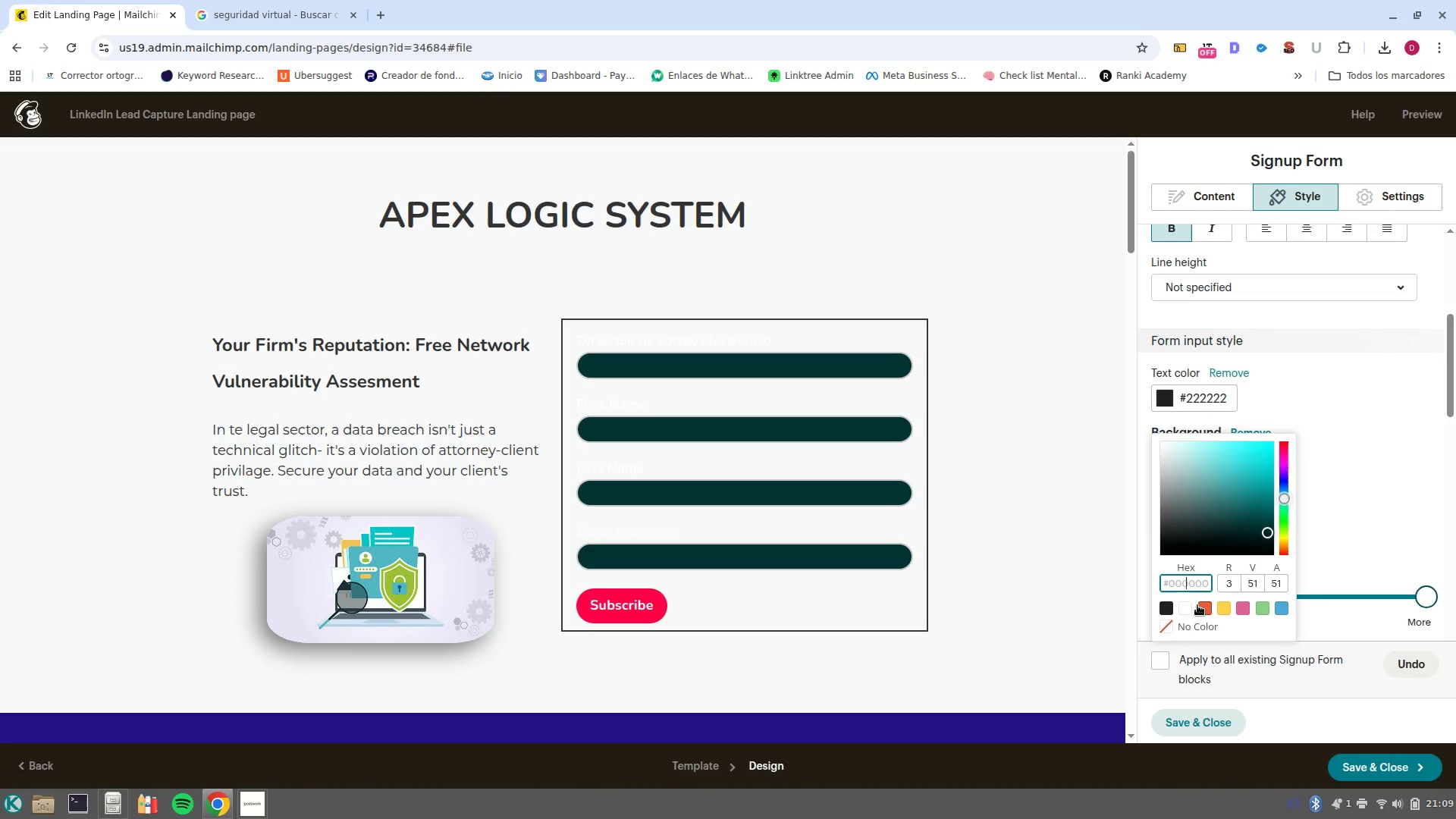 
left_click([1200, 628])
 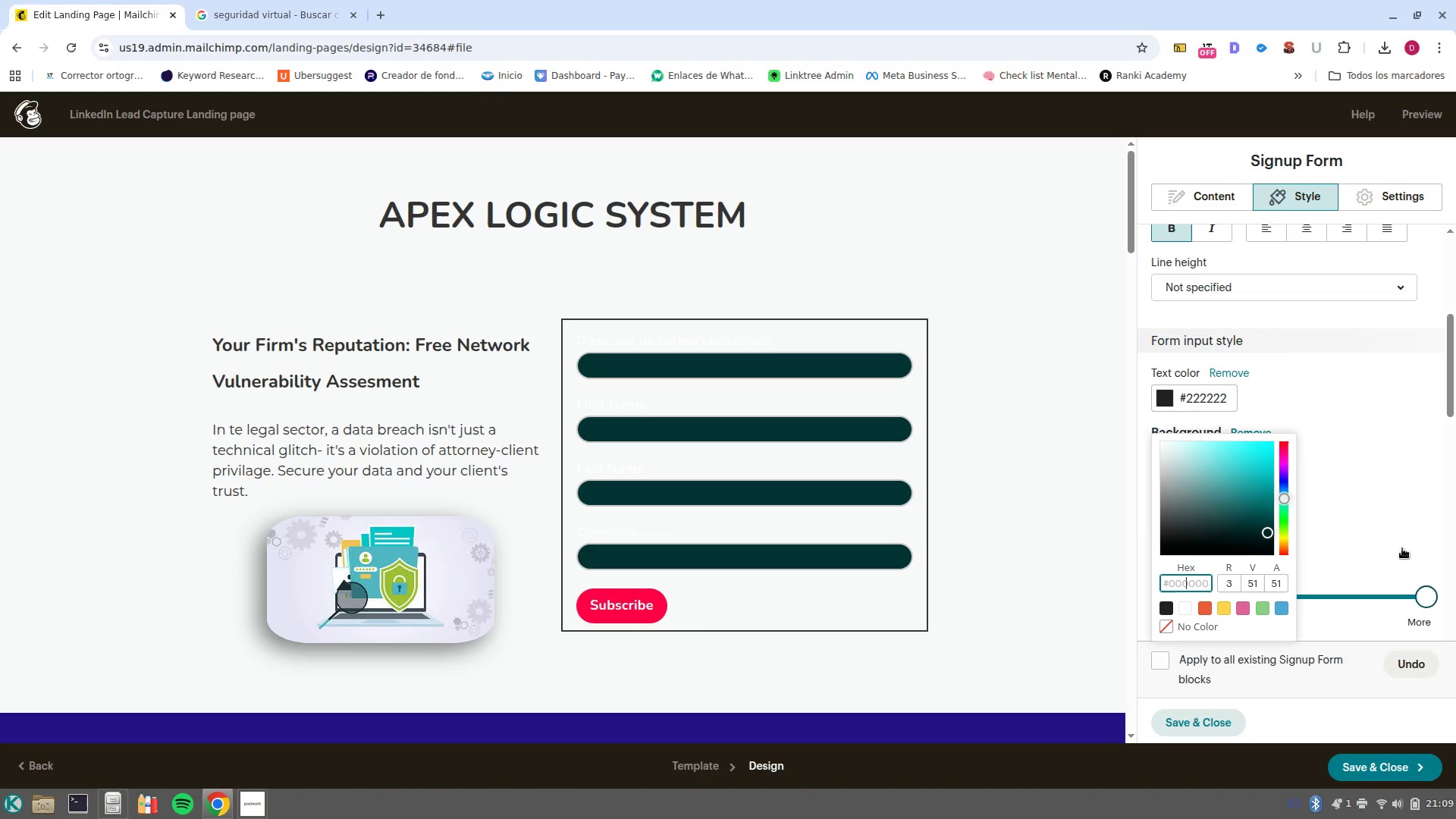 
left_click([1406, 488])
 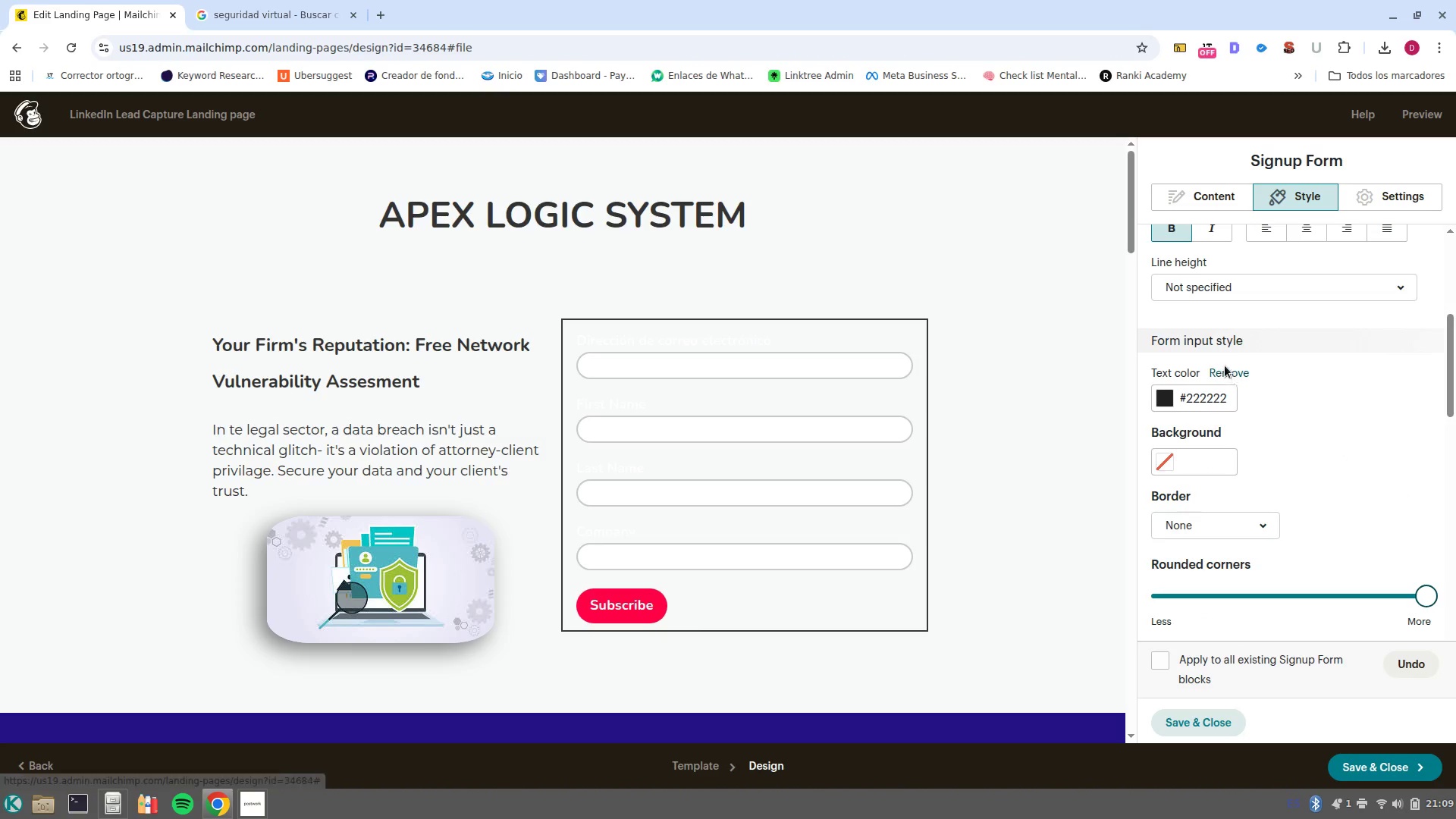 
scroll: coordinate [1272, 424], scroll_direction: up, amount: 5.0
 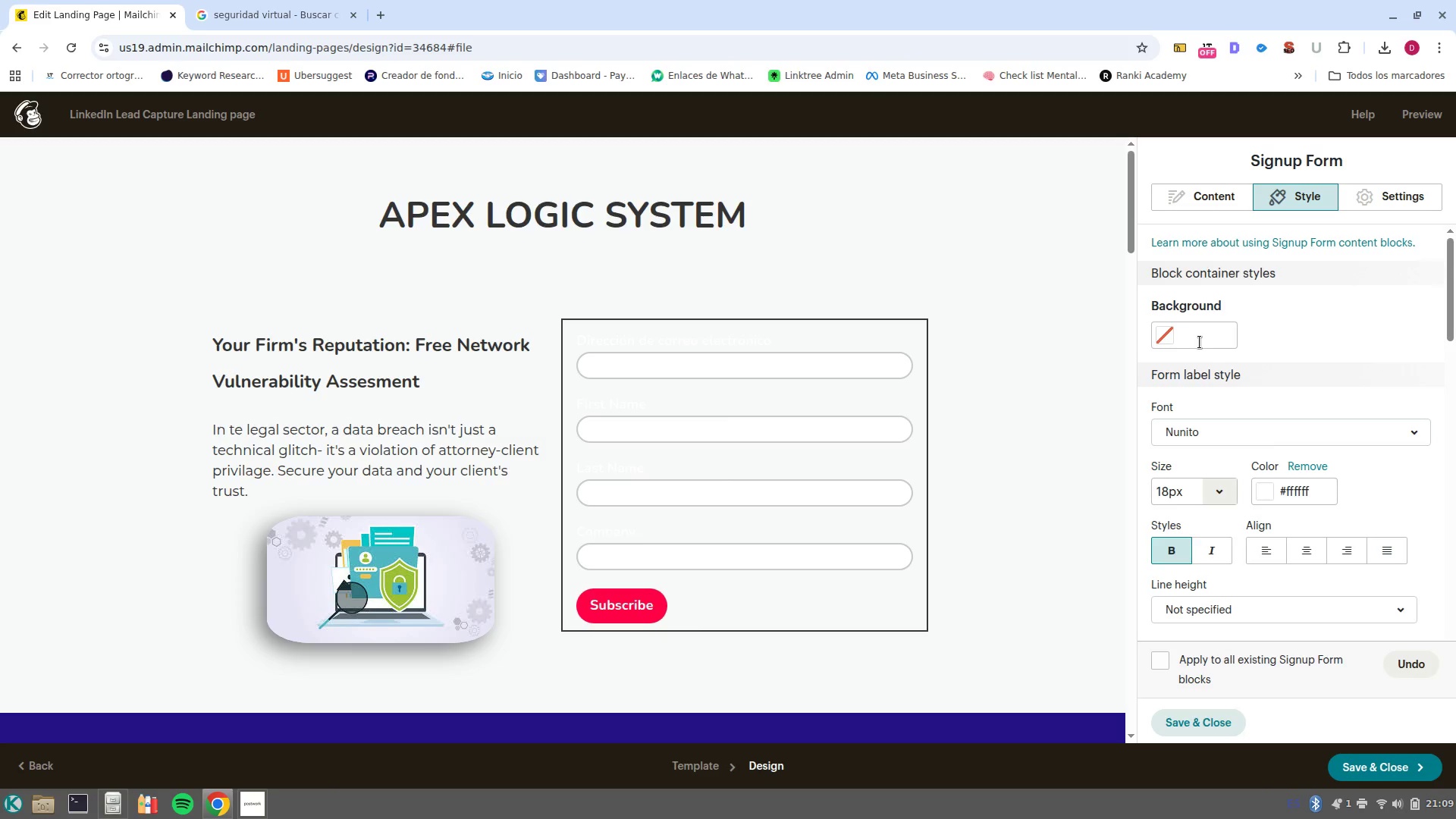 
left_click([1200, 342])
 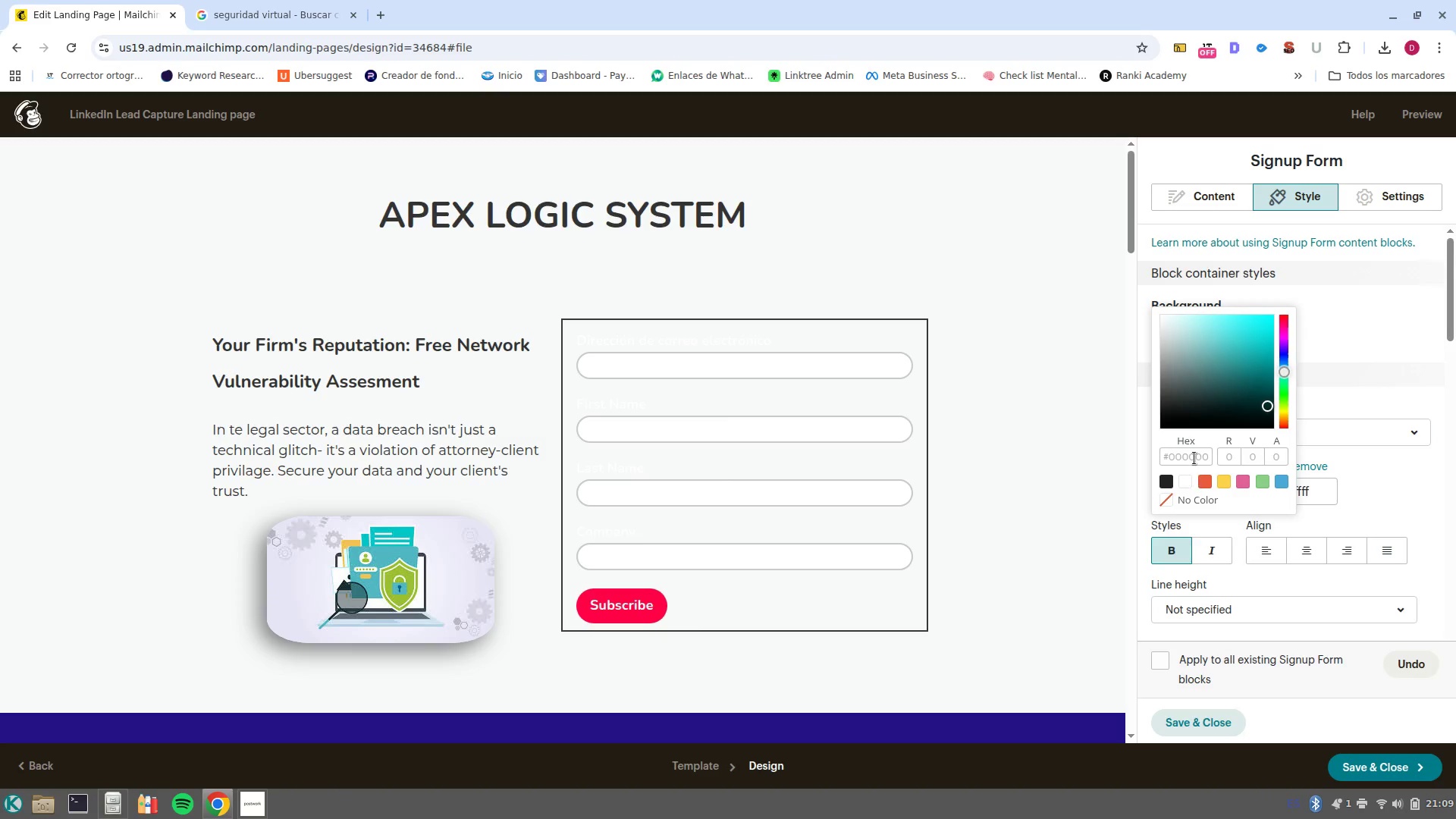 
left_click([1194, 457])
 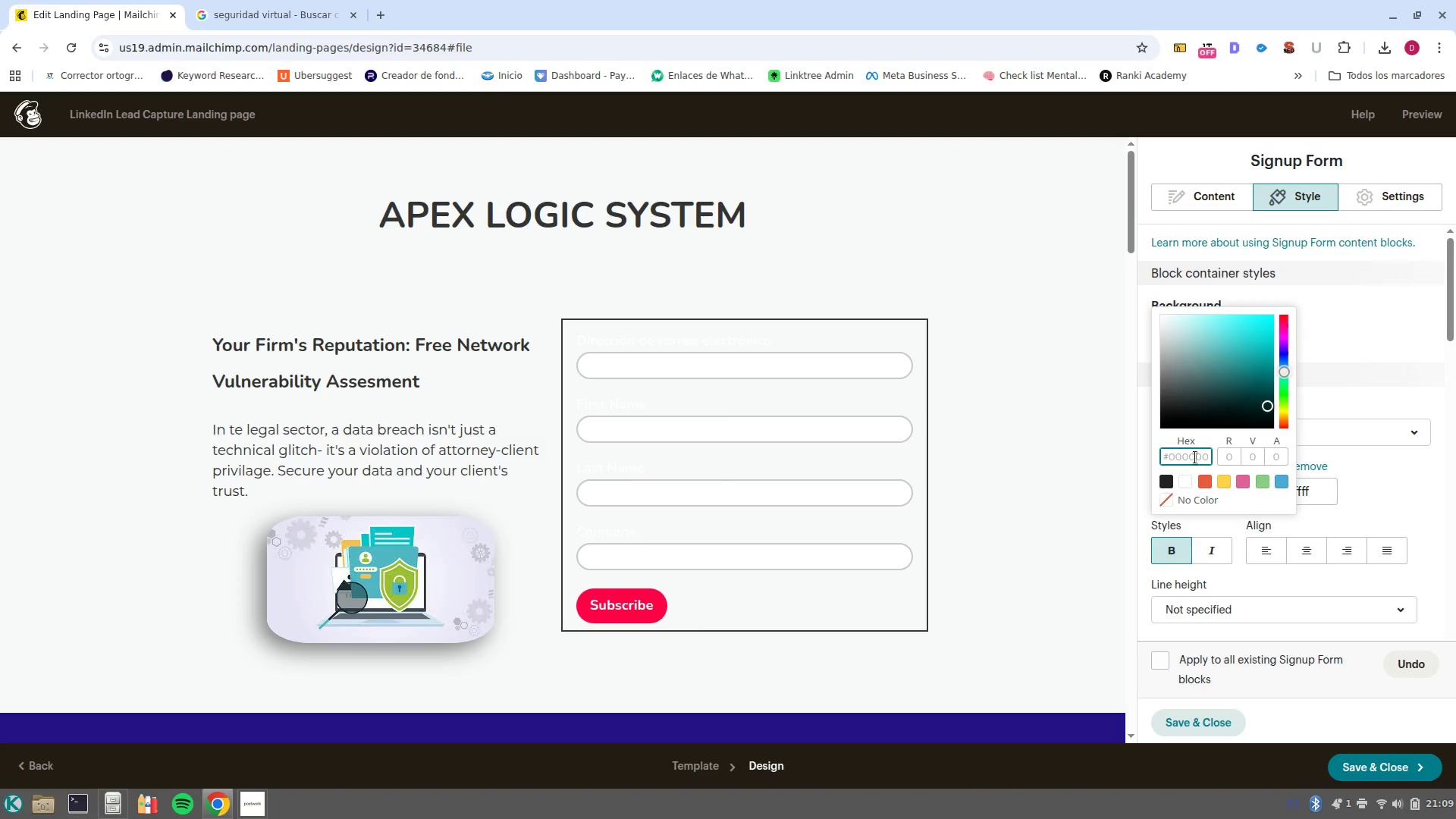 
type(333333)
 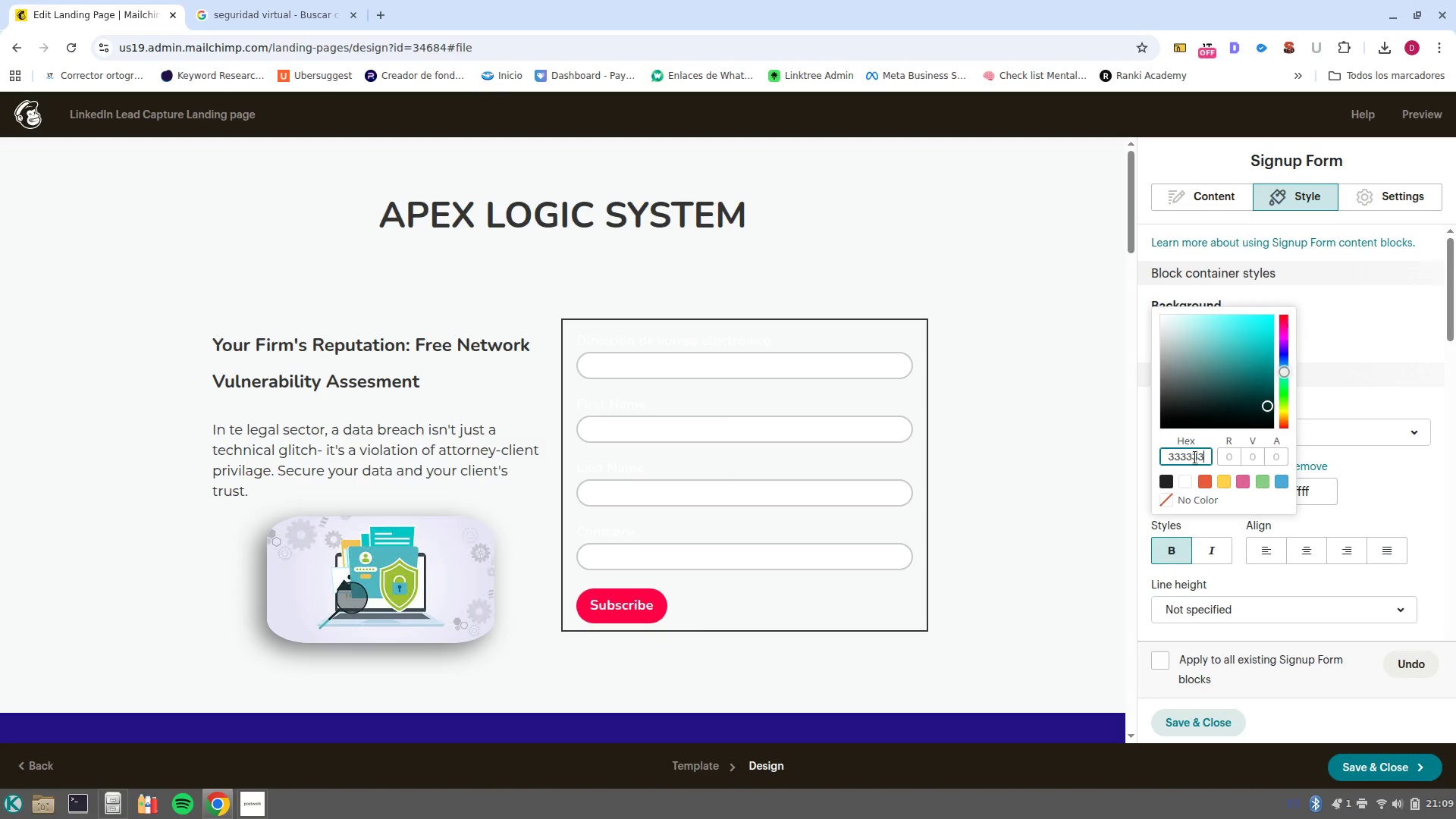 
key(Enter)
 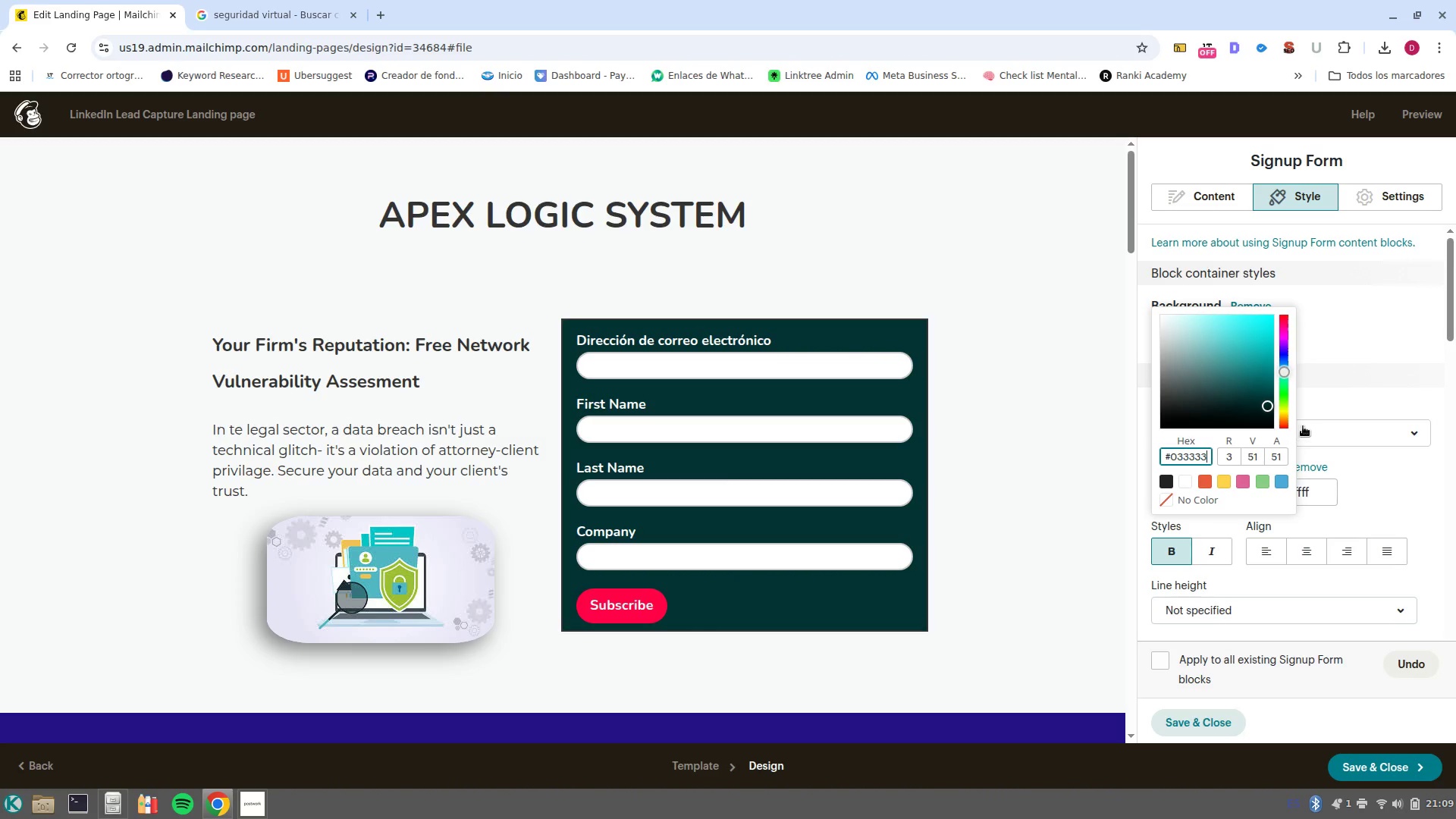 
left_click([1011, 397])
 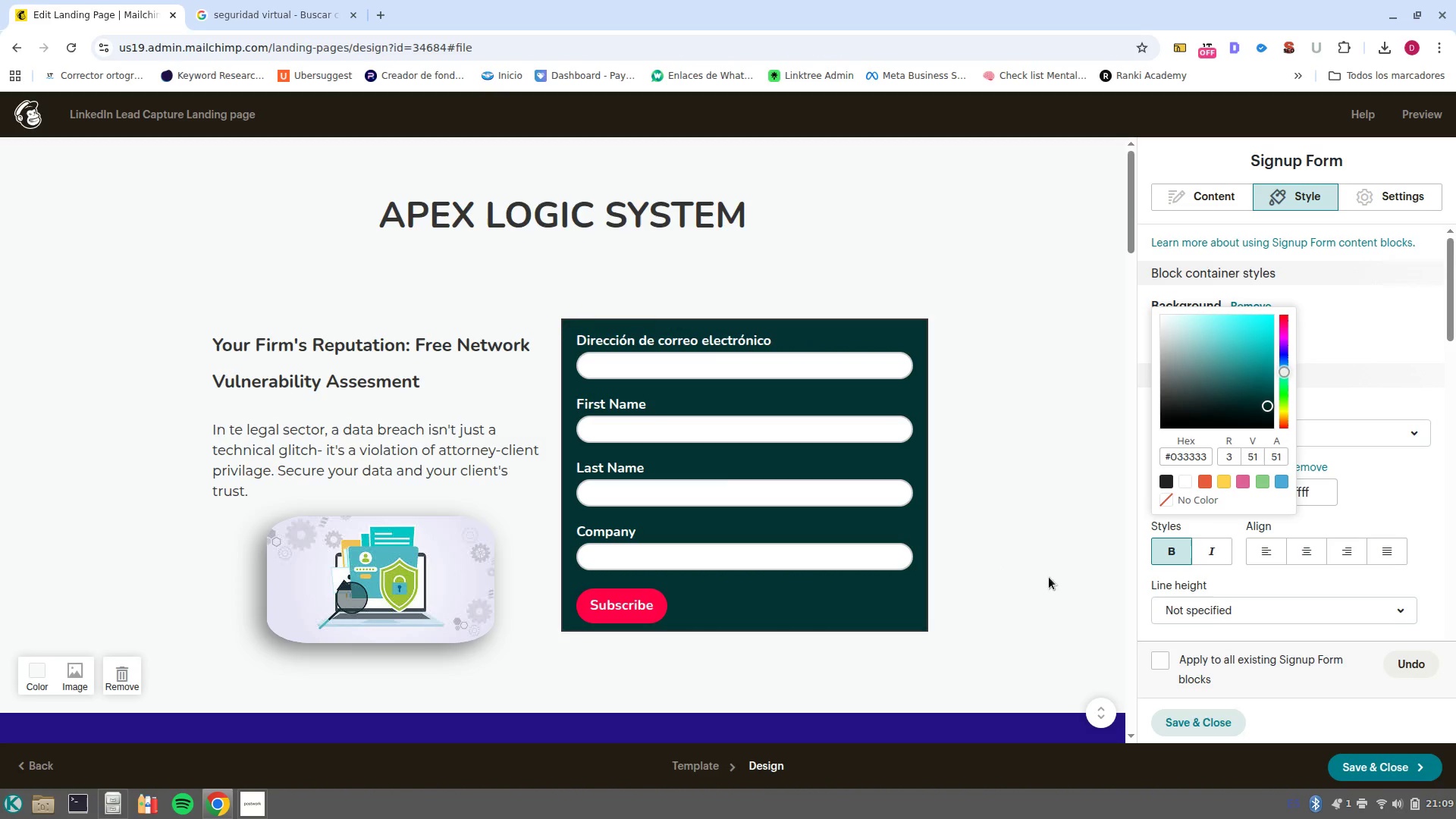 
left_click([850, 601])
 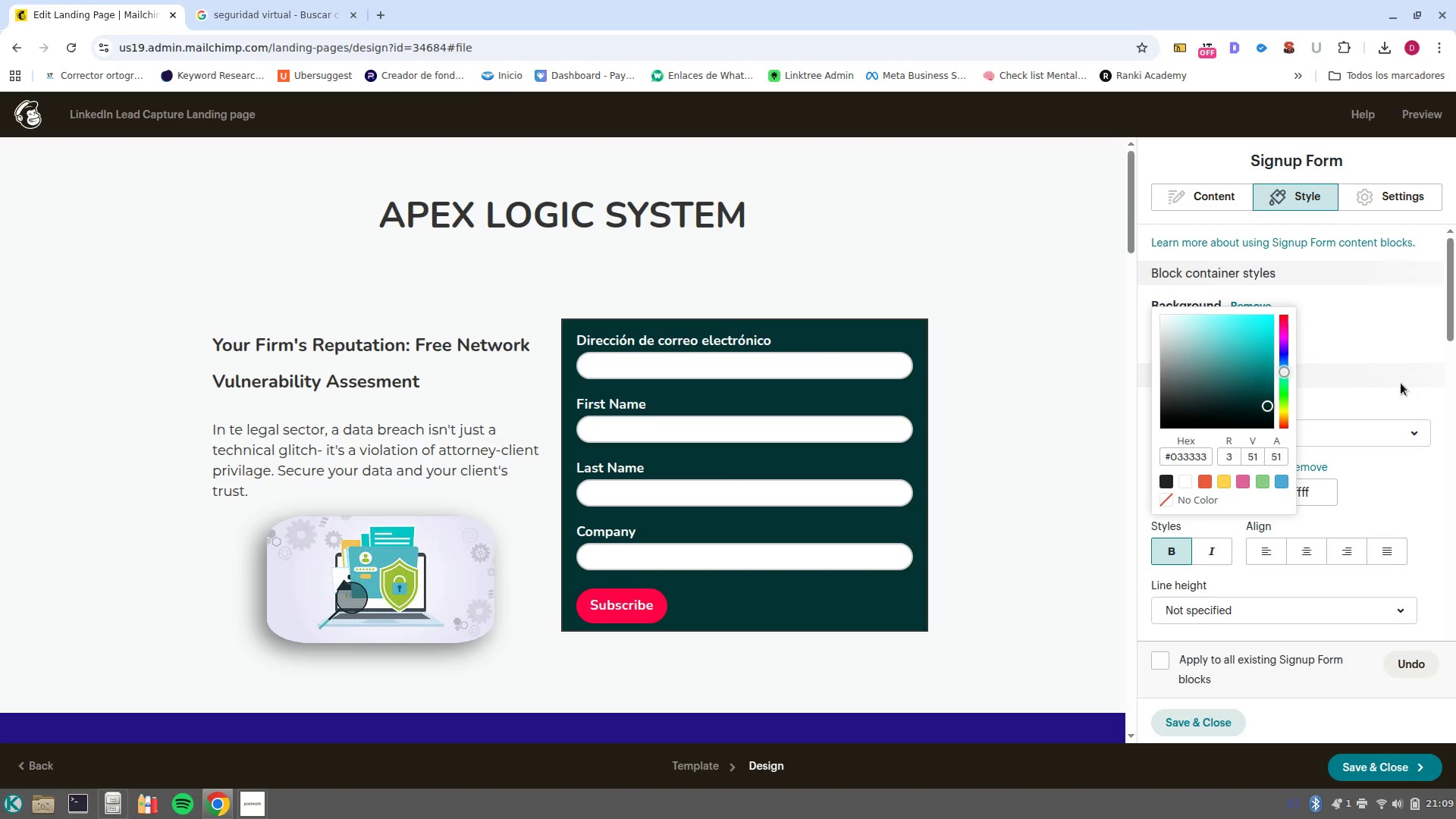 
left_click([1399, 380])
 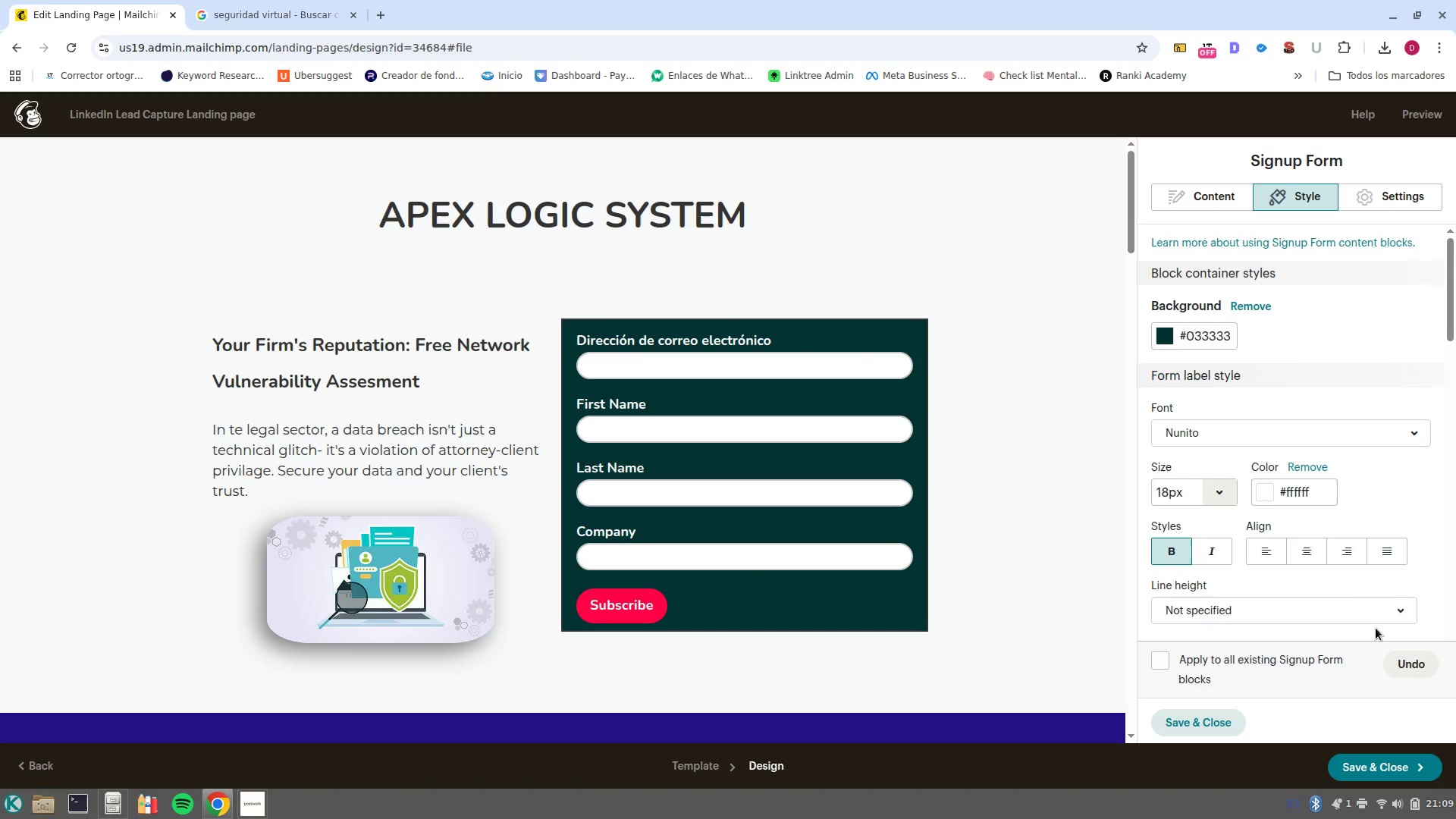 
wait(5.69)
 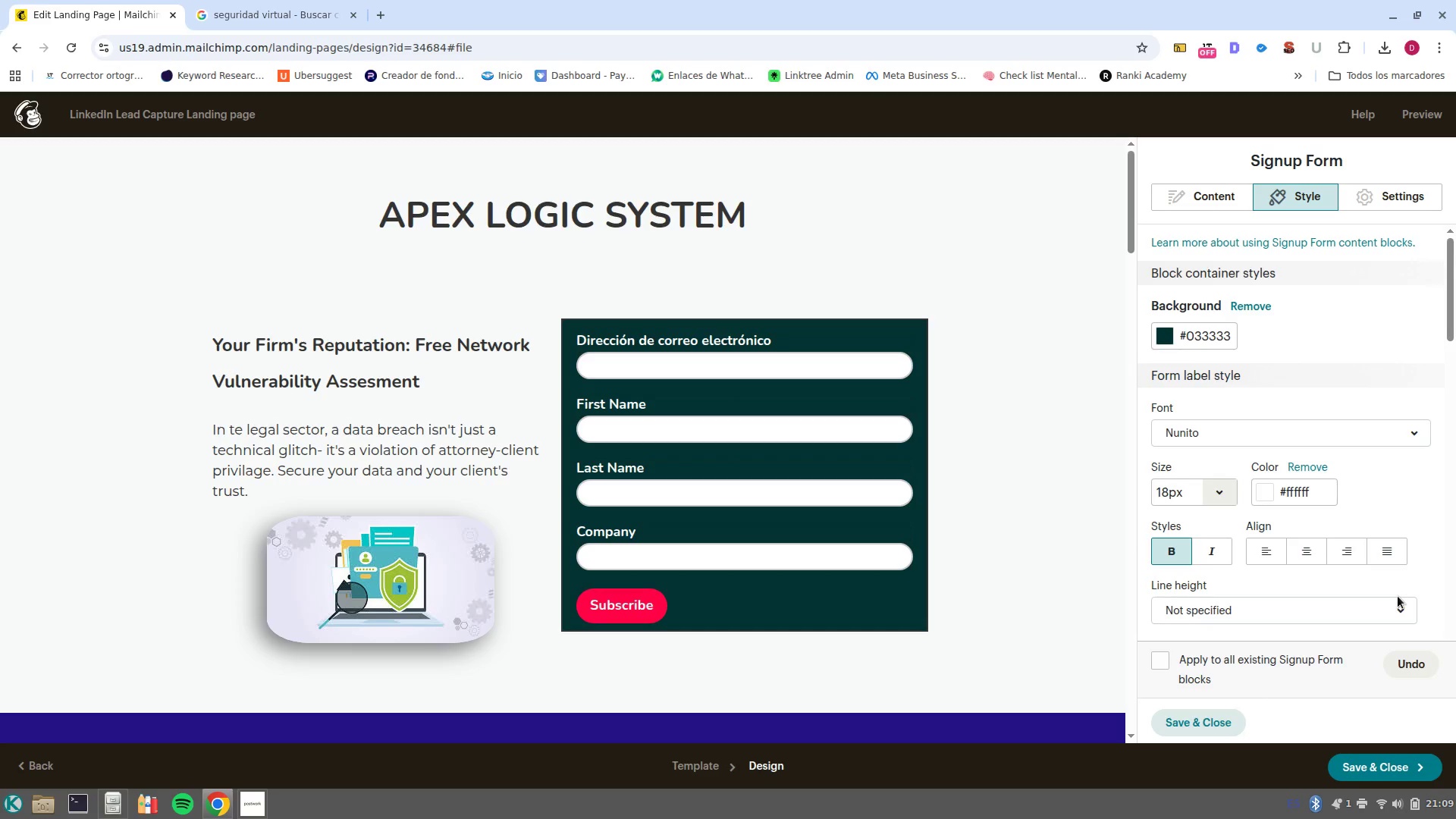 
scroll: coordinate [1350, 533], scroll_direction: down, amount: 11.0
 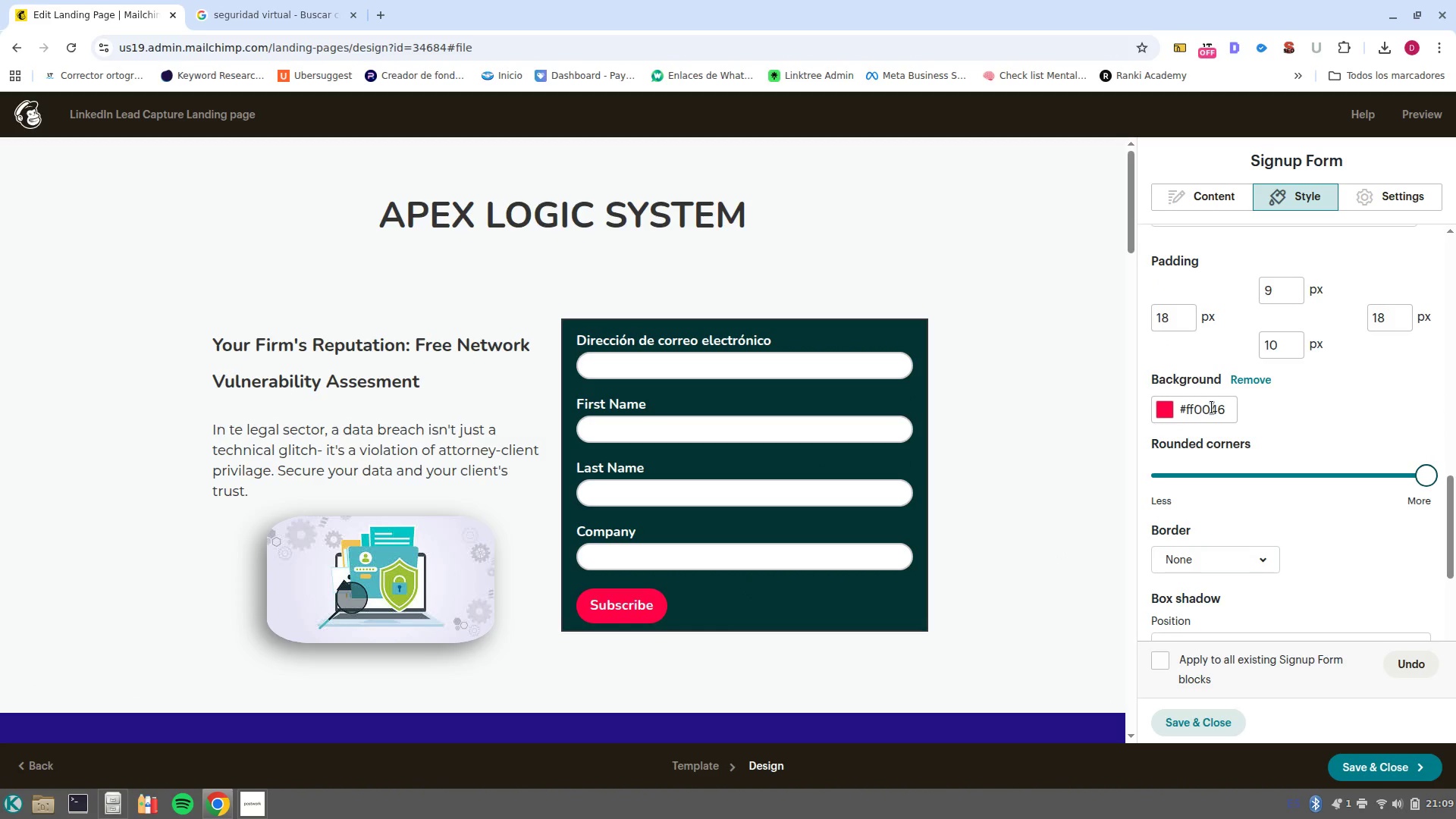 
left_click([1212, 407])
 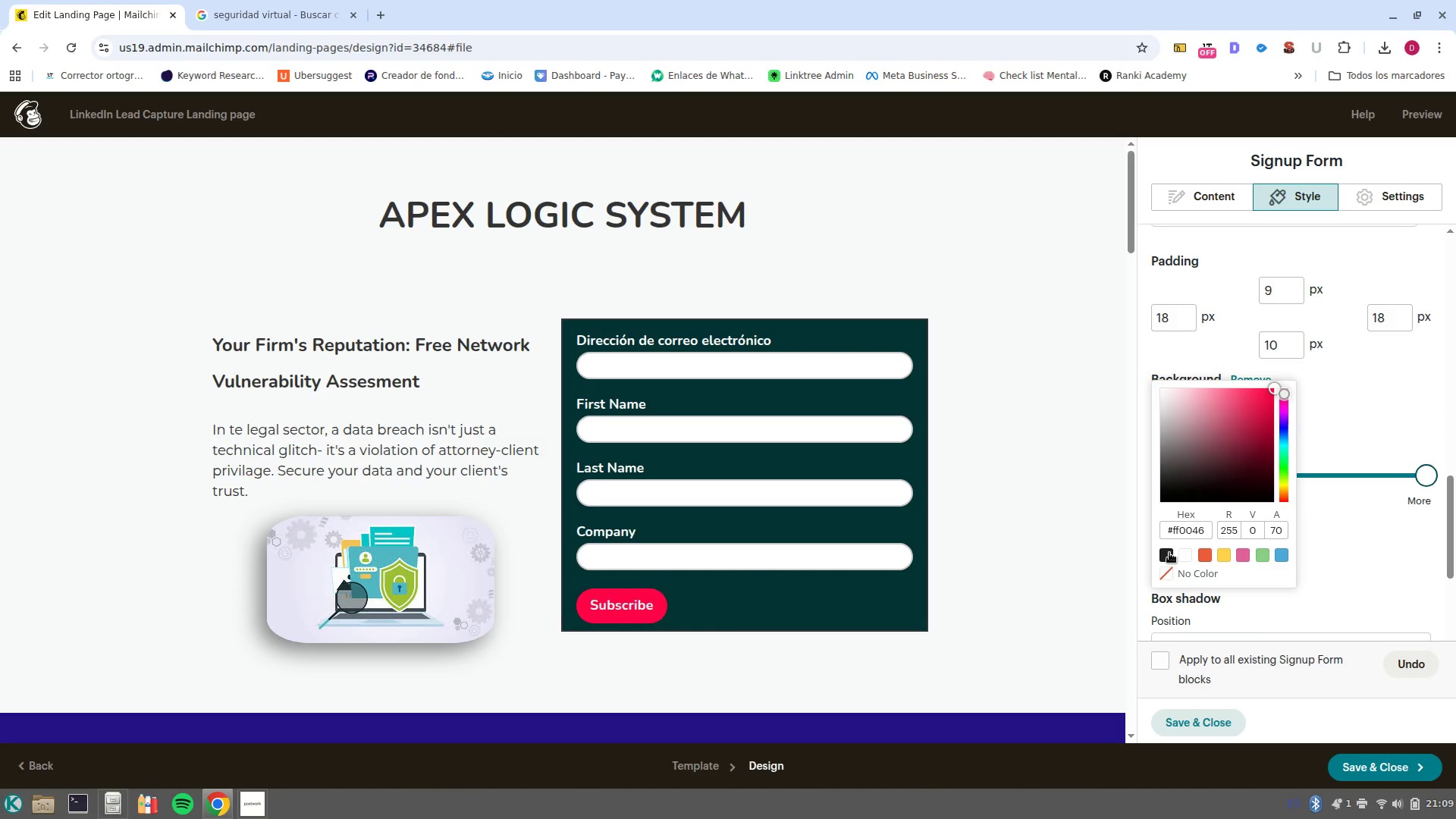 
left_click([1168, 554])
 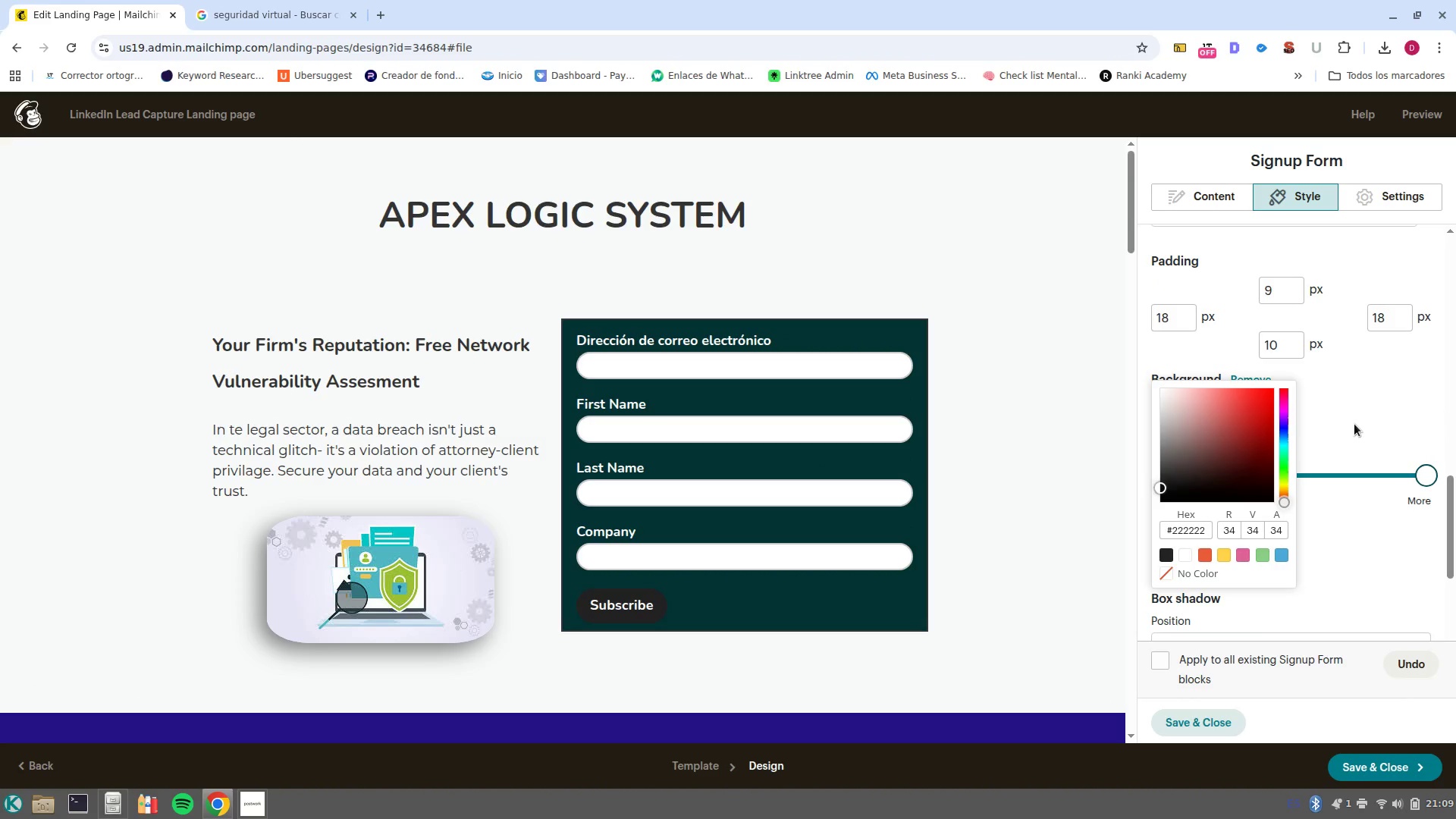 
left_click([1361, 411])
 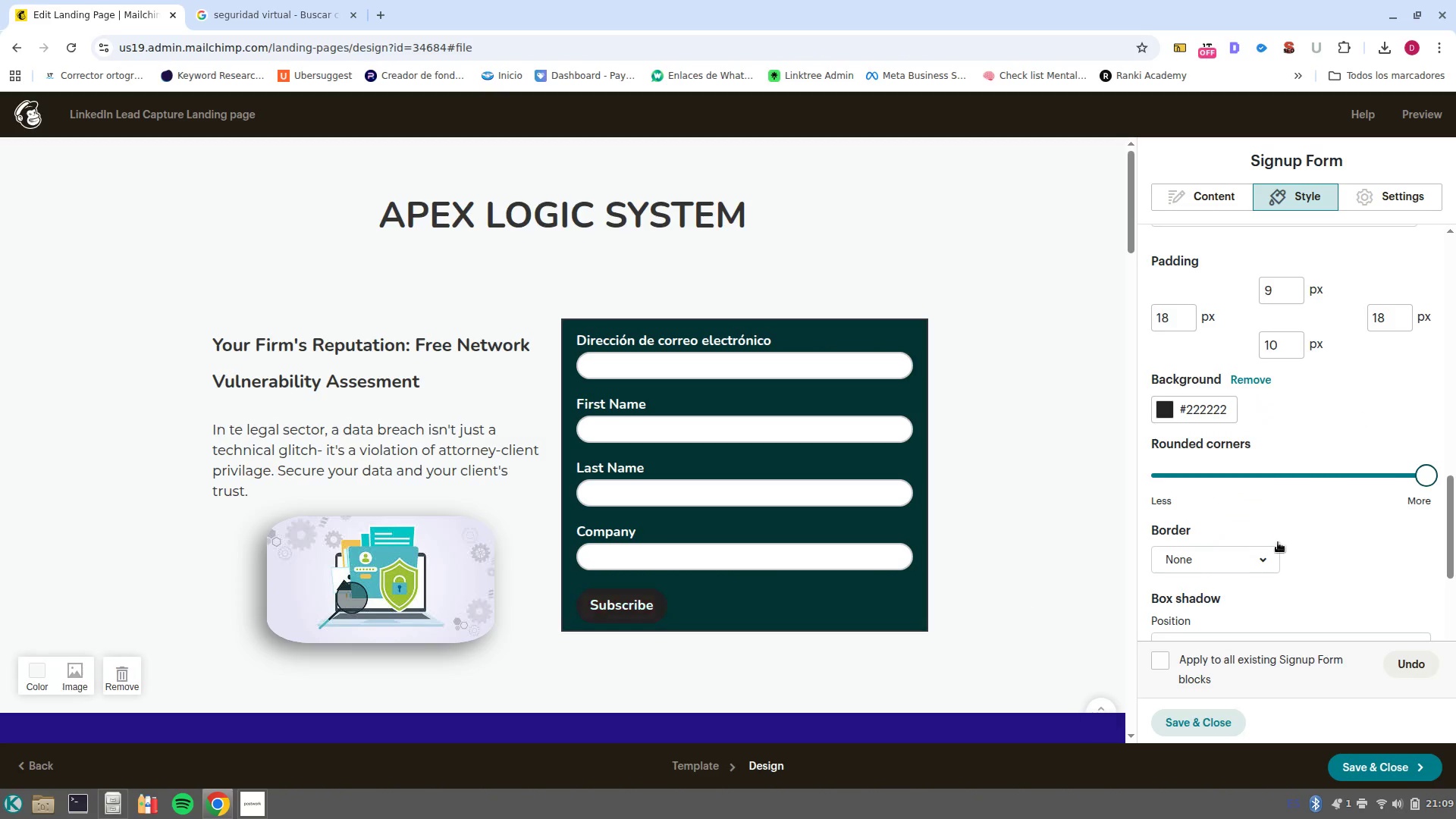 
scroll: coordinate [1331, 472], scroll_direction: down, amount: 4.0
 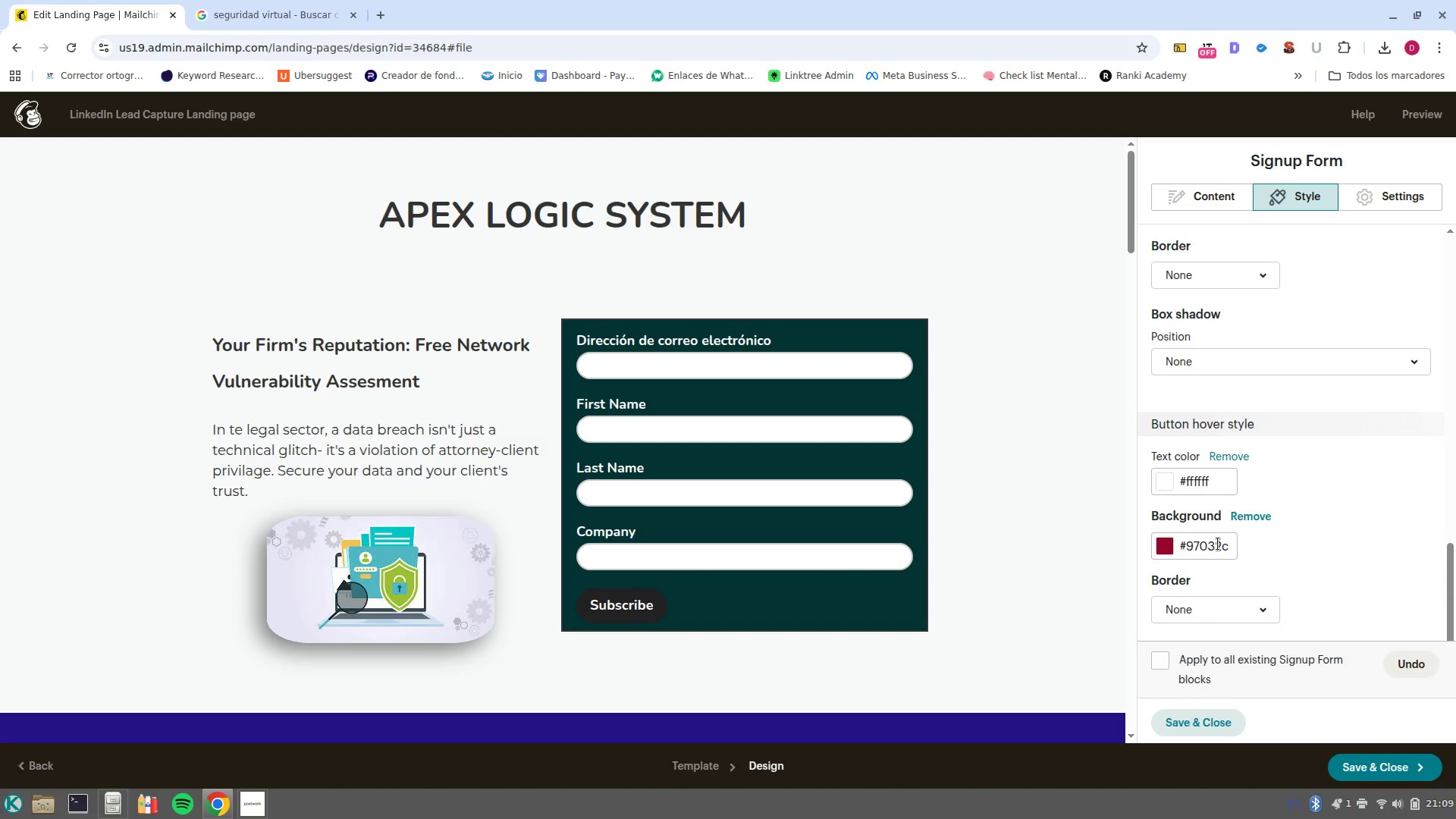 
left_click([1212, 543])
 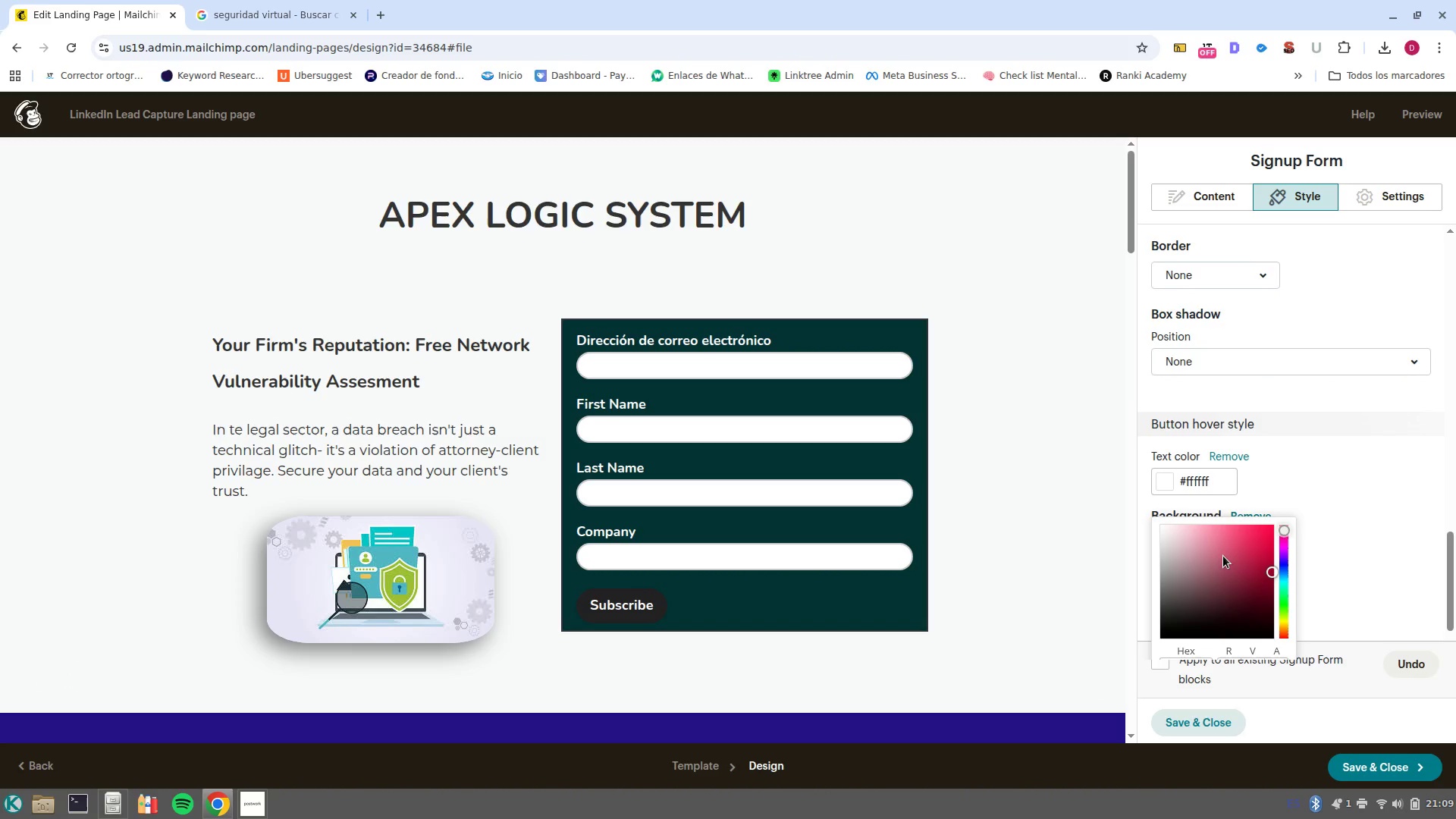 
scroll: coordinate [1223, 559], scroll_direction: down, amount: 2.0
 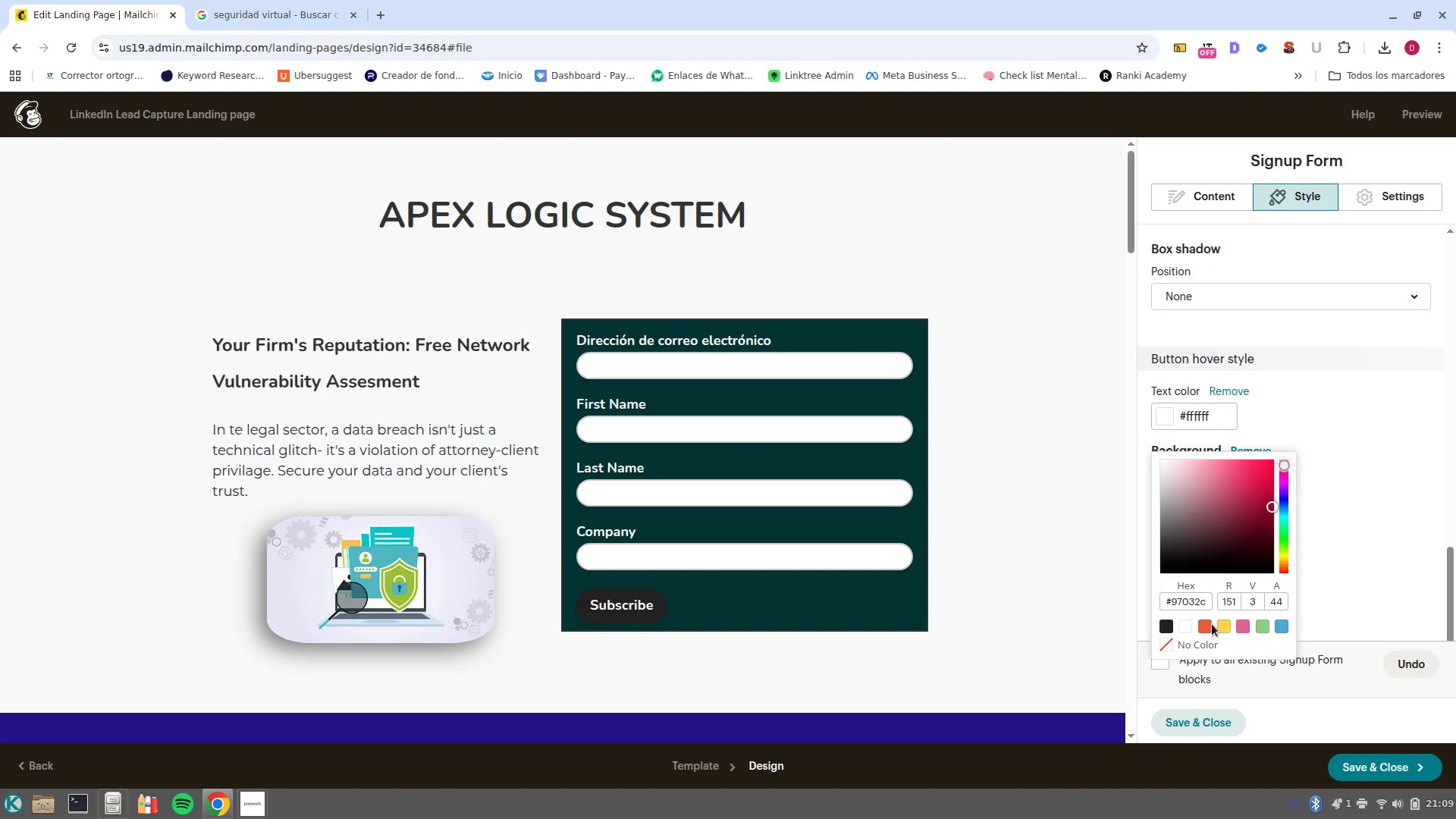 
left_click([1202, 626])
 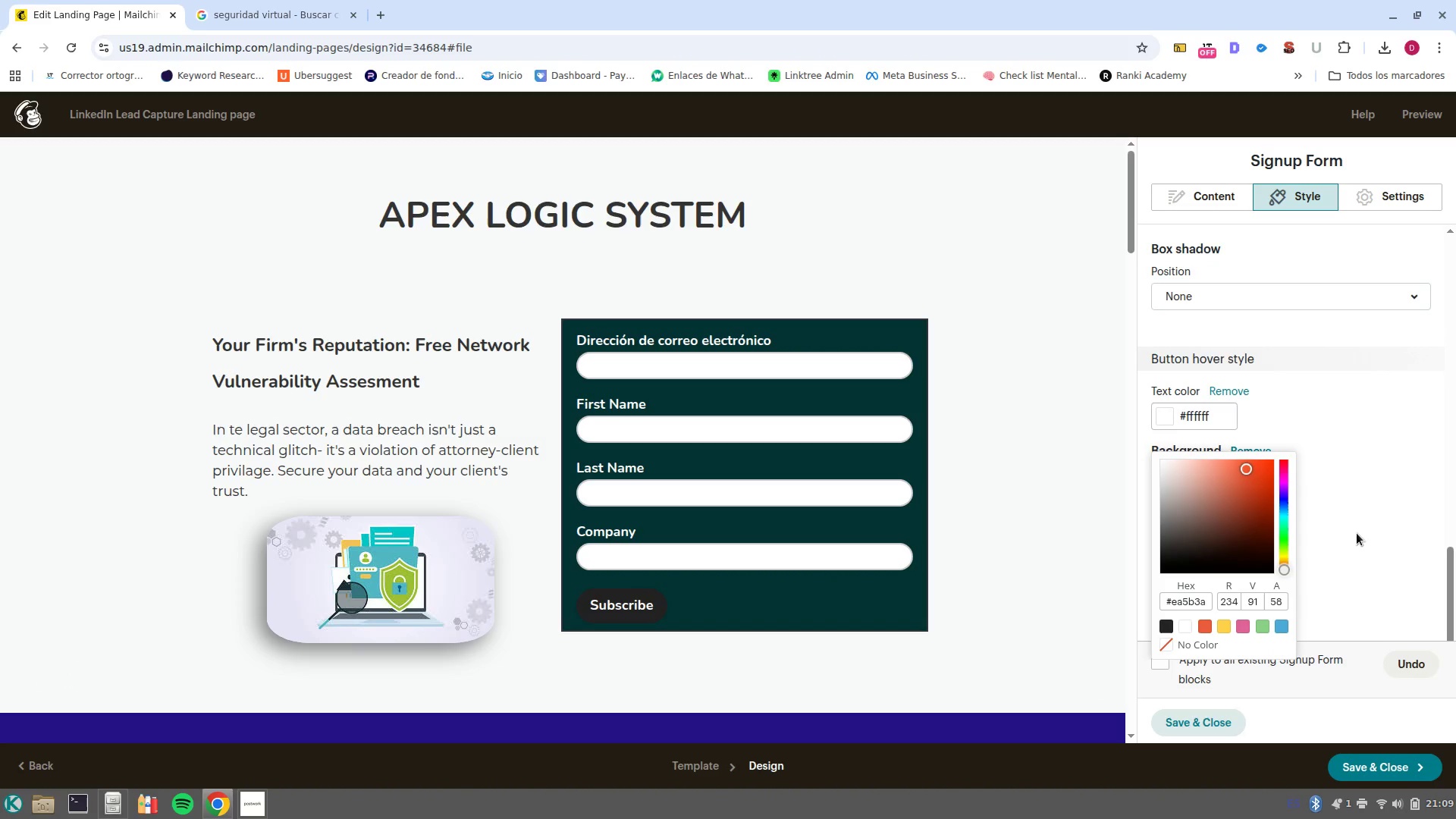 
left_click([1357, 533])
 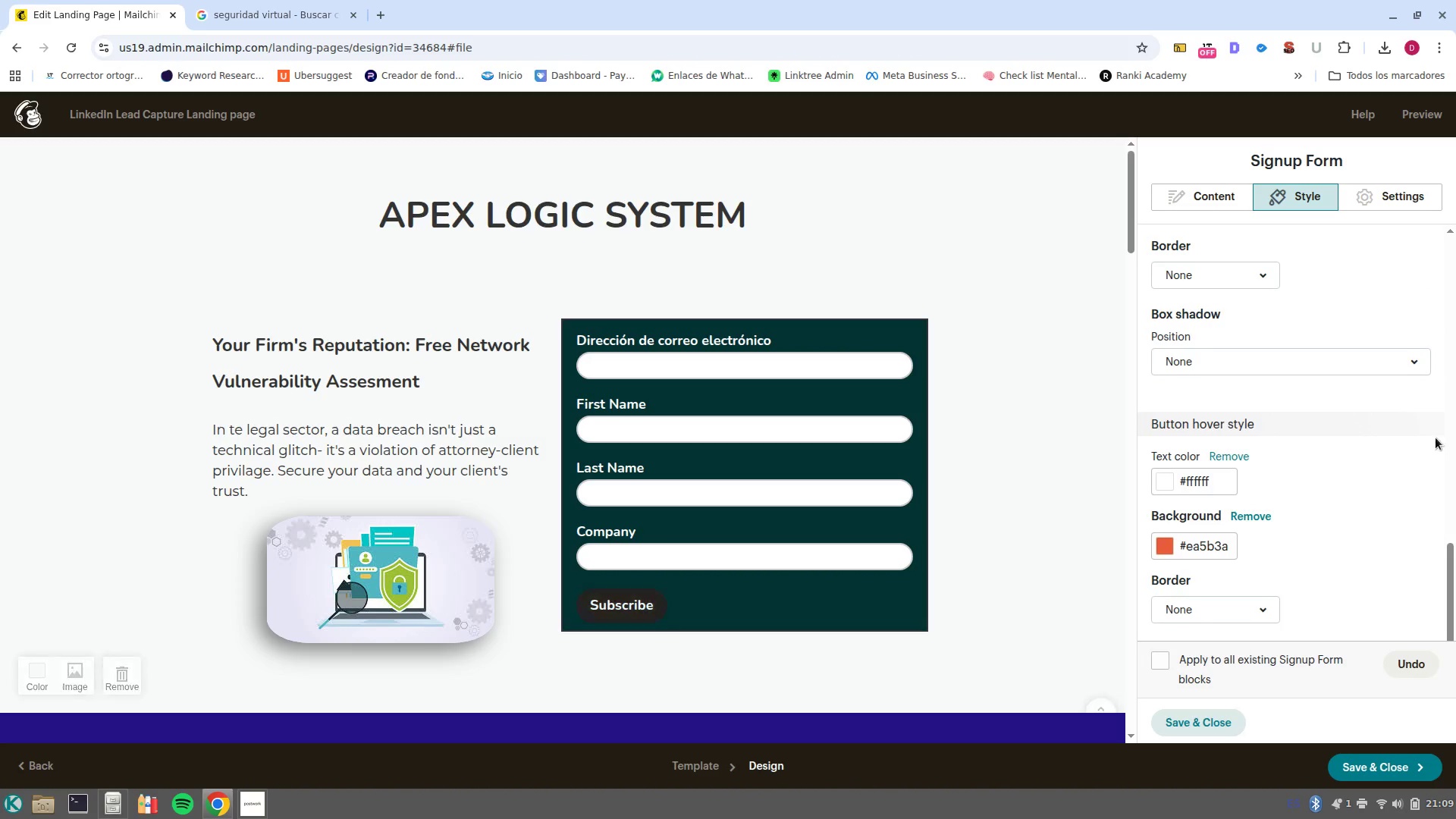 
scroll: coordinate [1336, 512], scroll_direction: up, amount: 2.0
 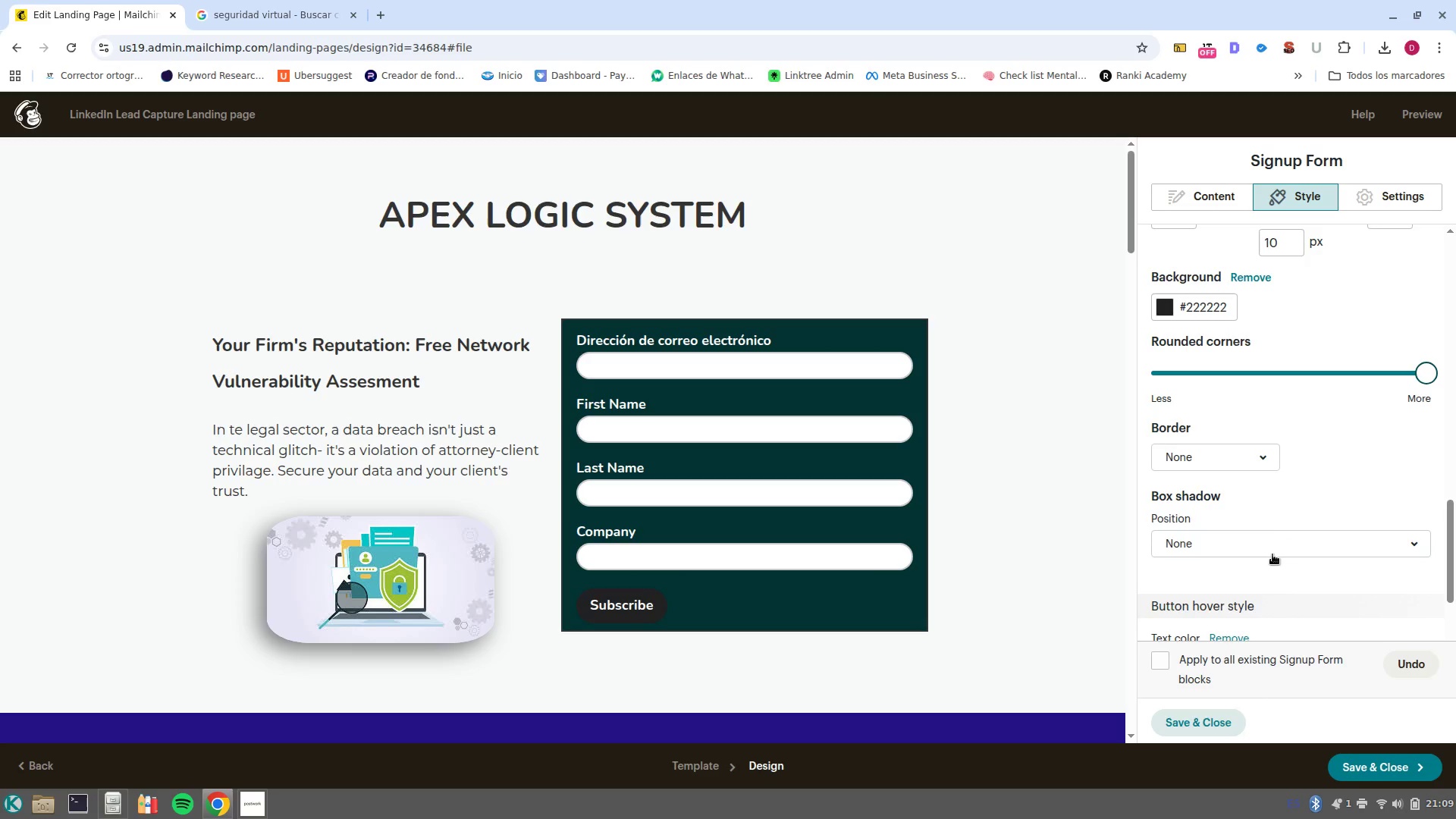 
scroll: coordinate [1225, 559], scroll_direction: down, amount: 2.0
 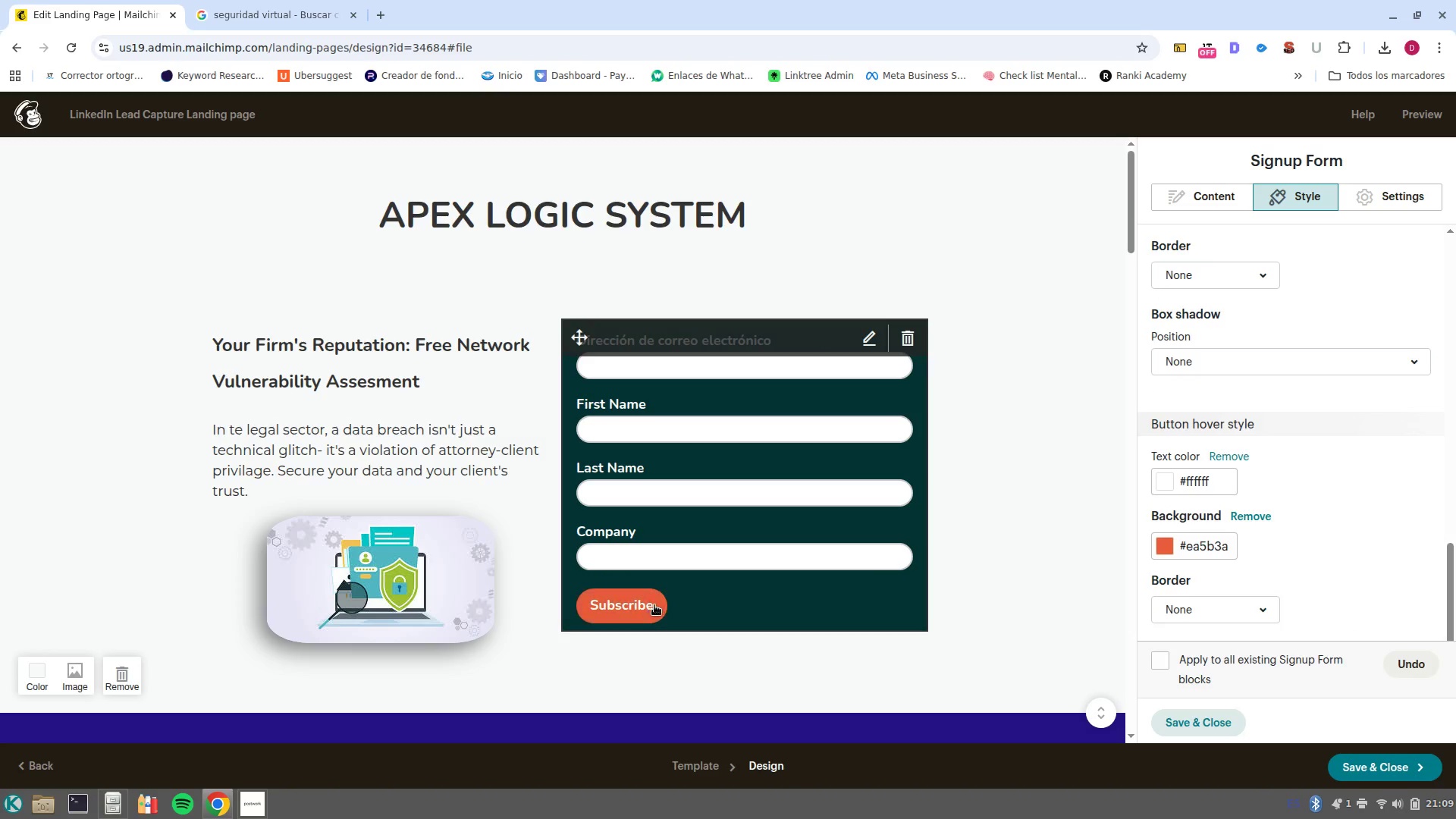 
scroll: coordinate [1193, 523], scroll_direction: none, amount: 0.0
 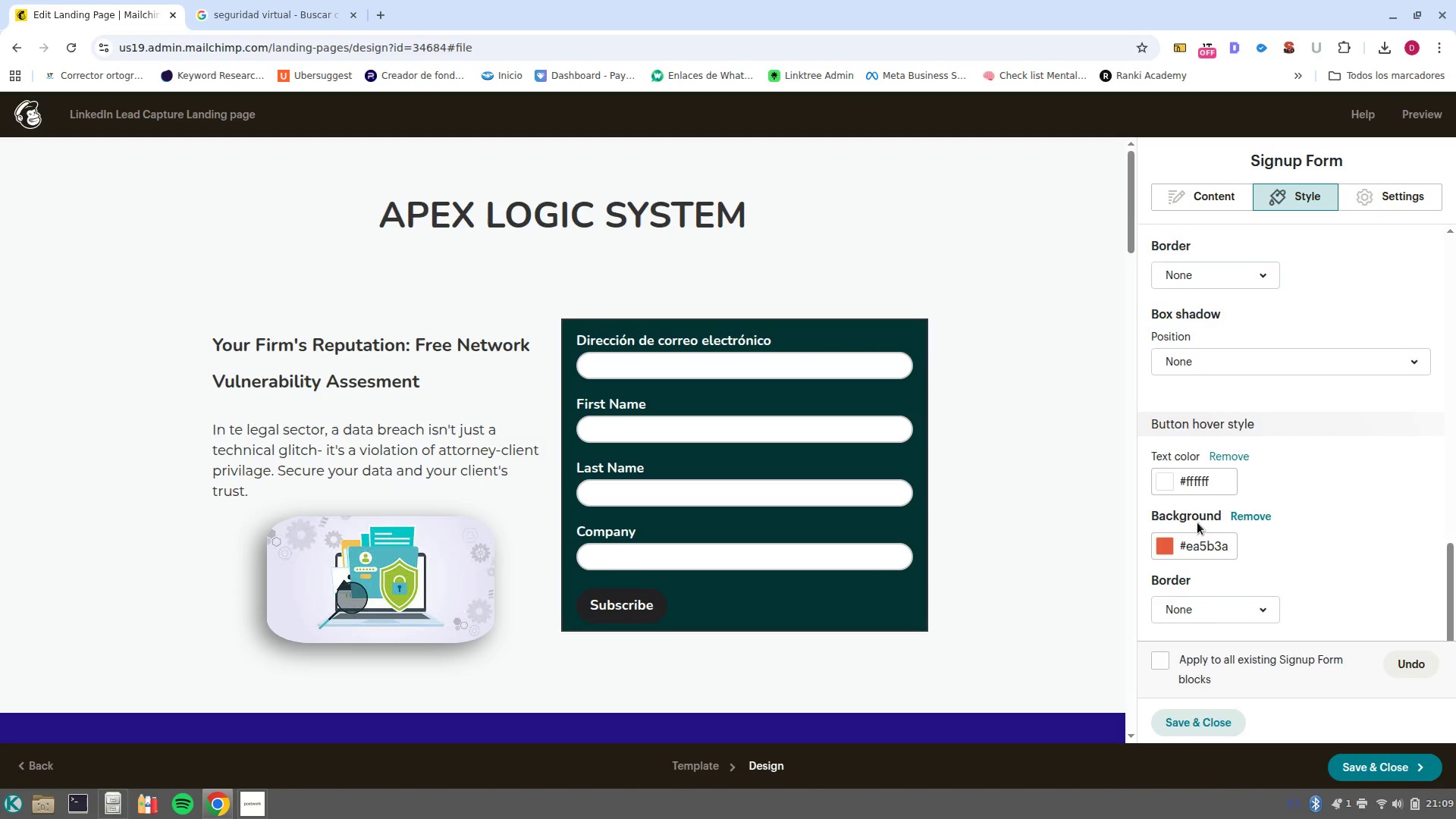 
scroll: coordinate [1197, 522], scroll_direction: up, amount: 4.0
 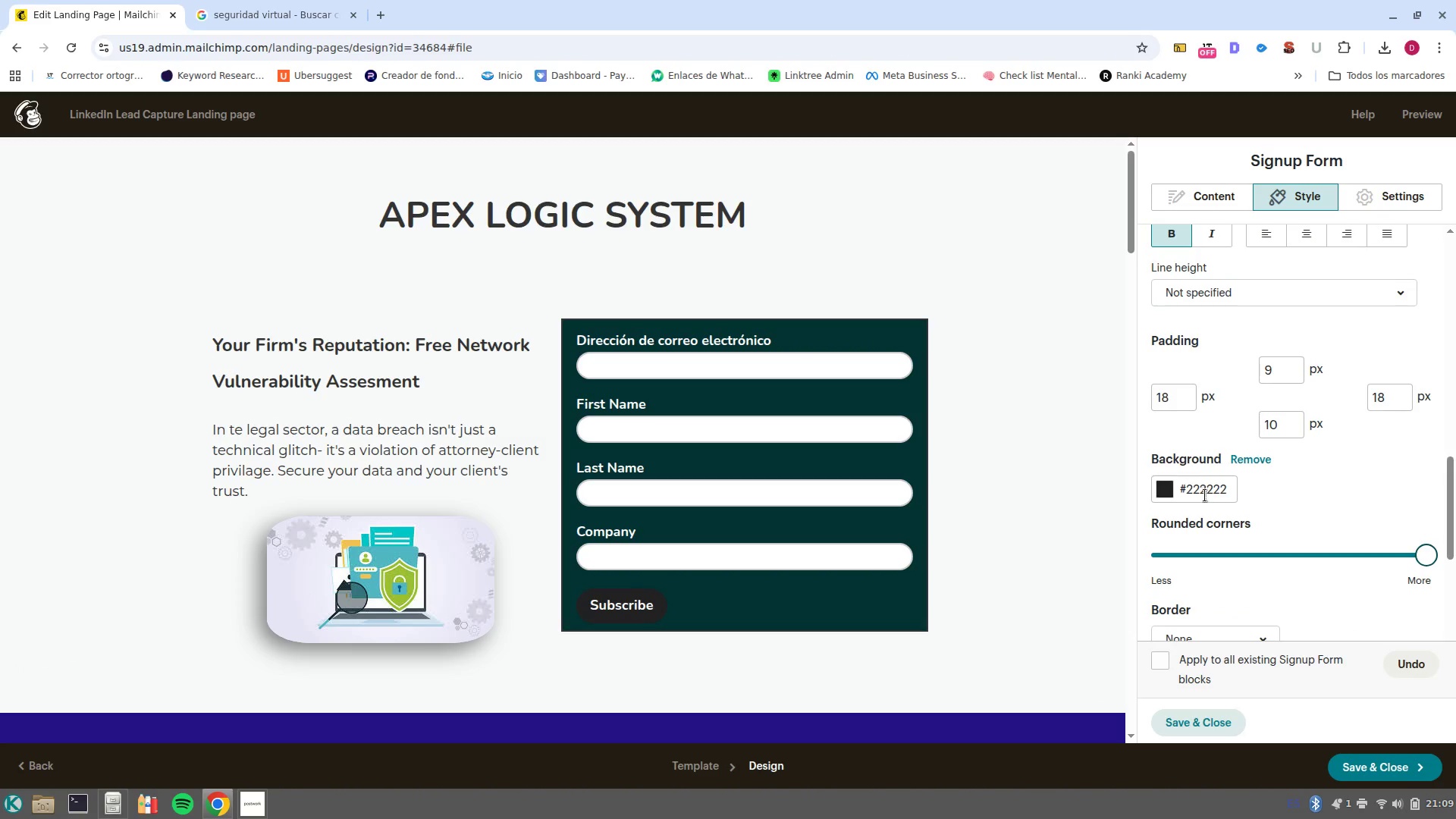 
left_click([1203, 499])
 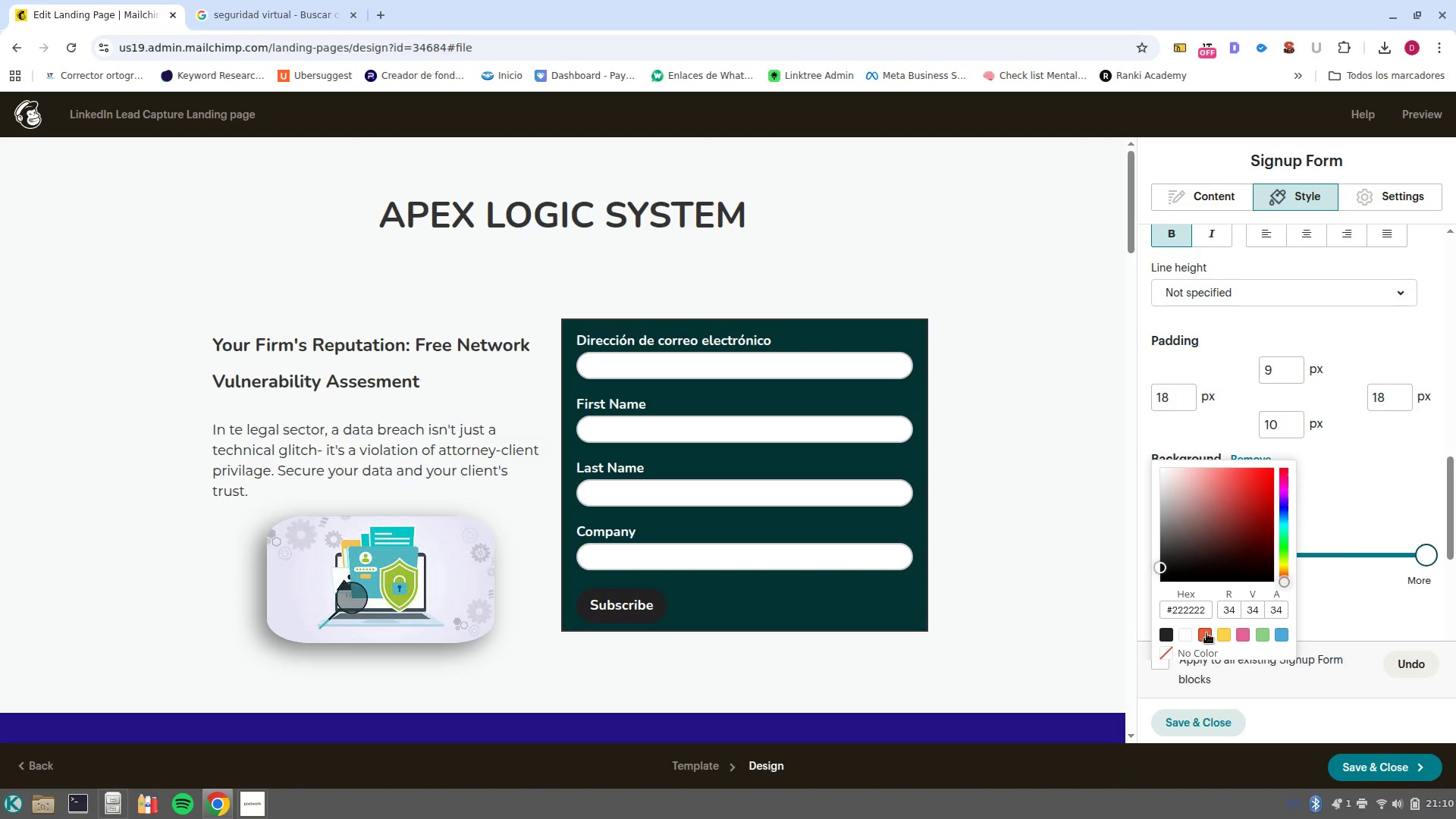 
left_click([1200, 633])
 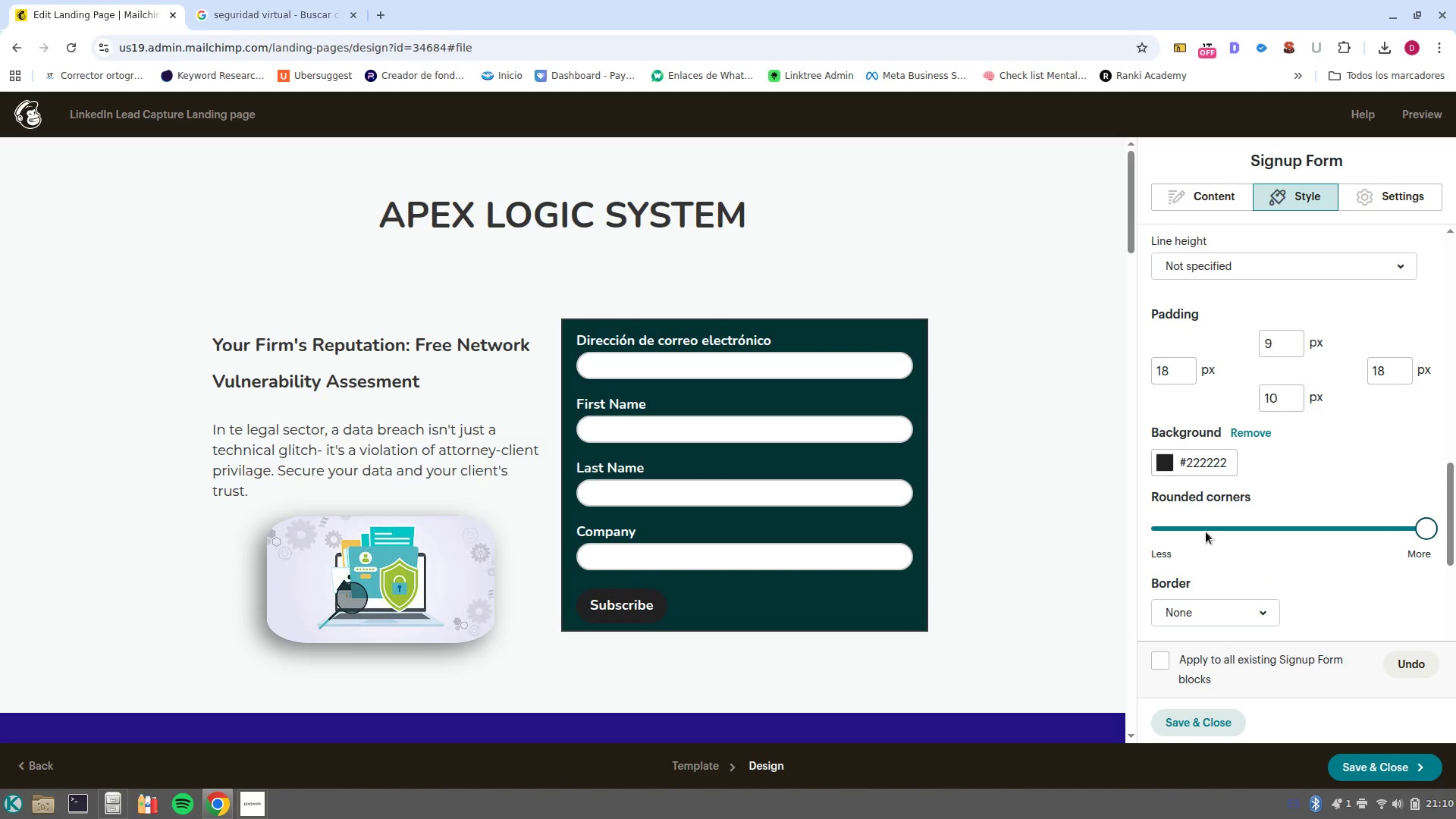 
scroll: coordinate [1269, 568], scroll_direction: up, amount: 12.0
 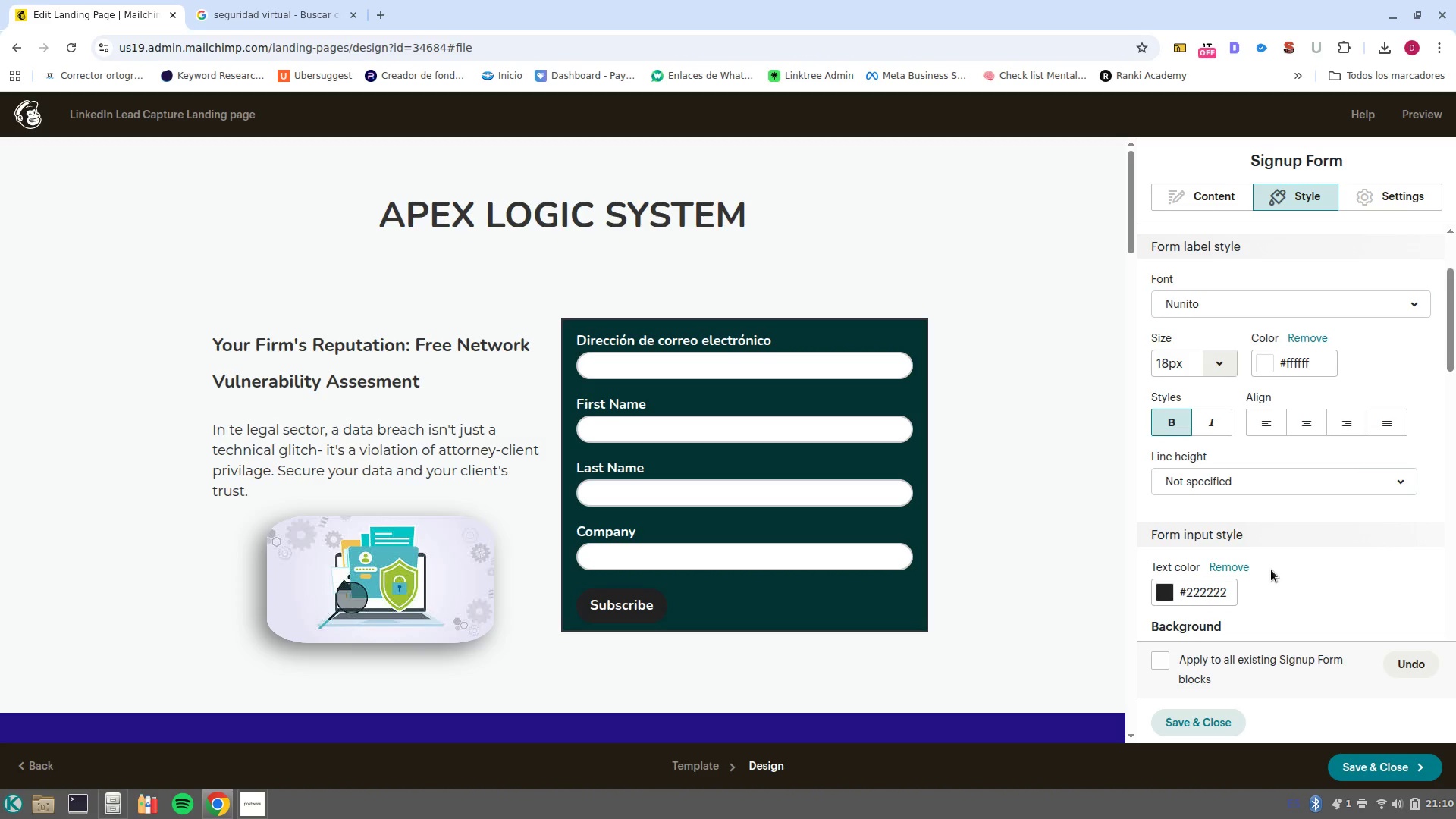 
scroll: coordinate [1271, 570], scroll_direction: down, amount: 3.0
 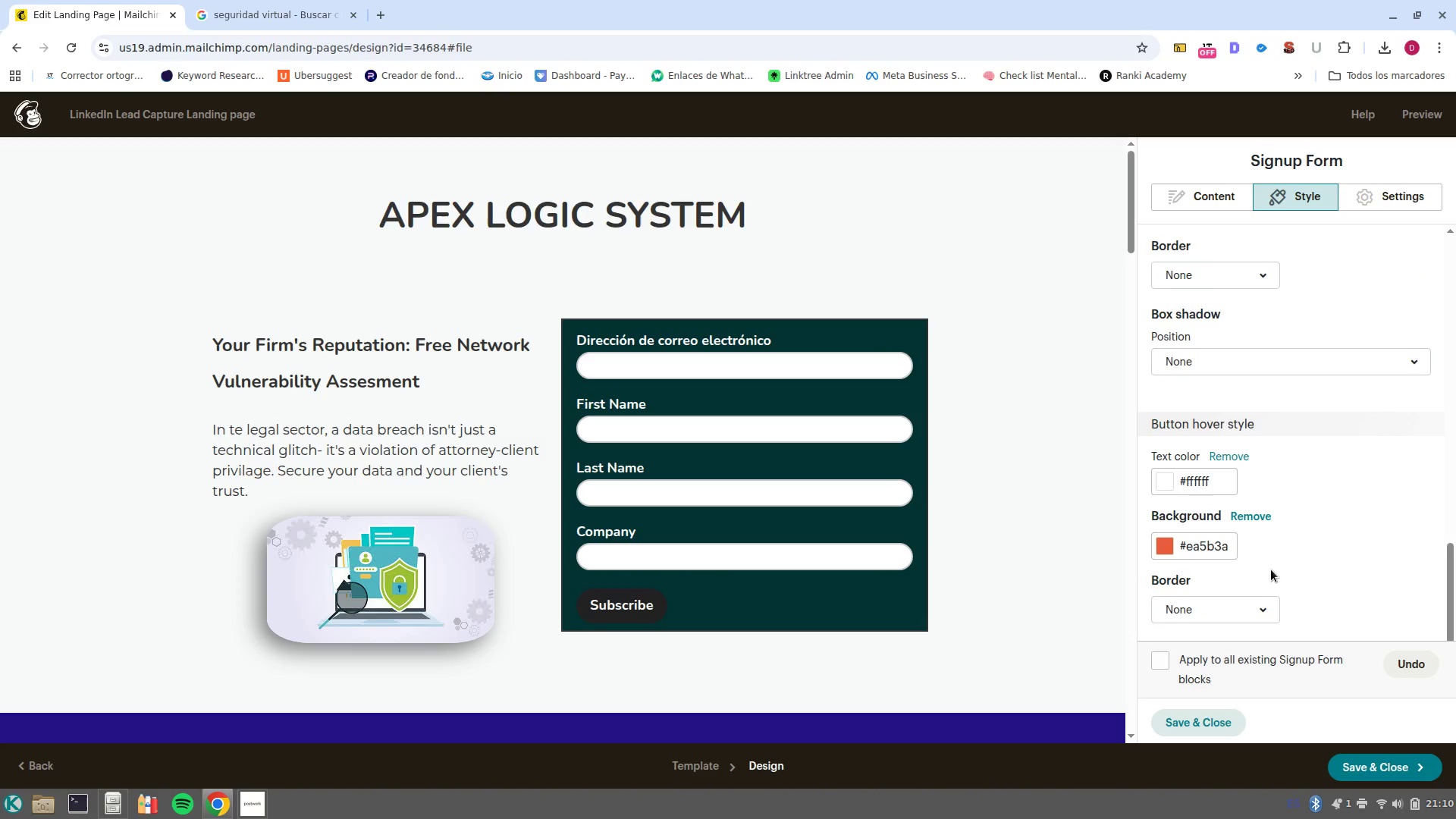 
left_click([1212, 540])
 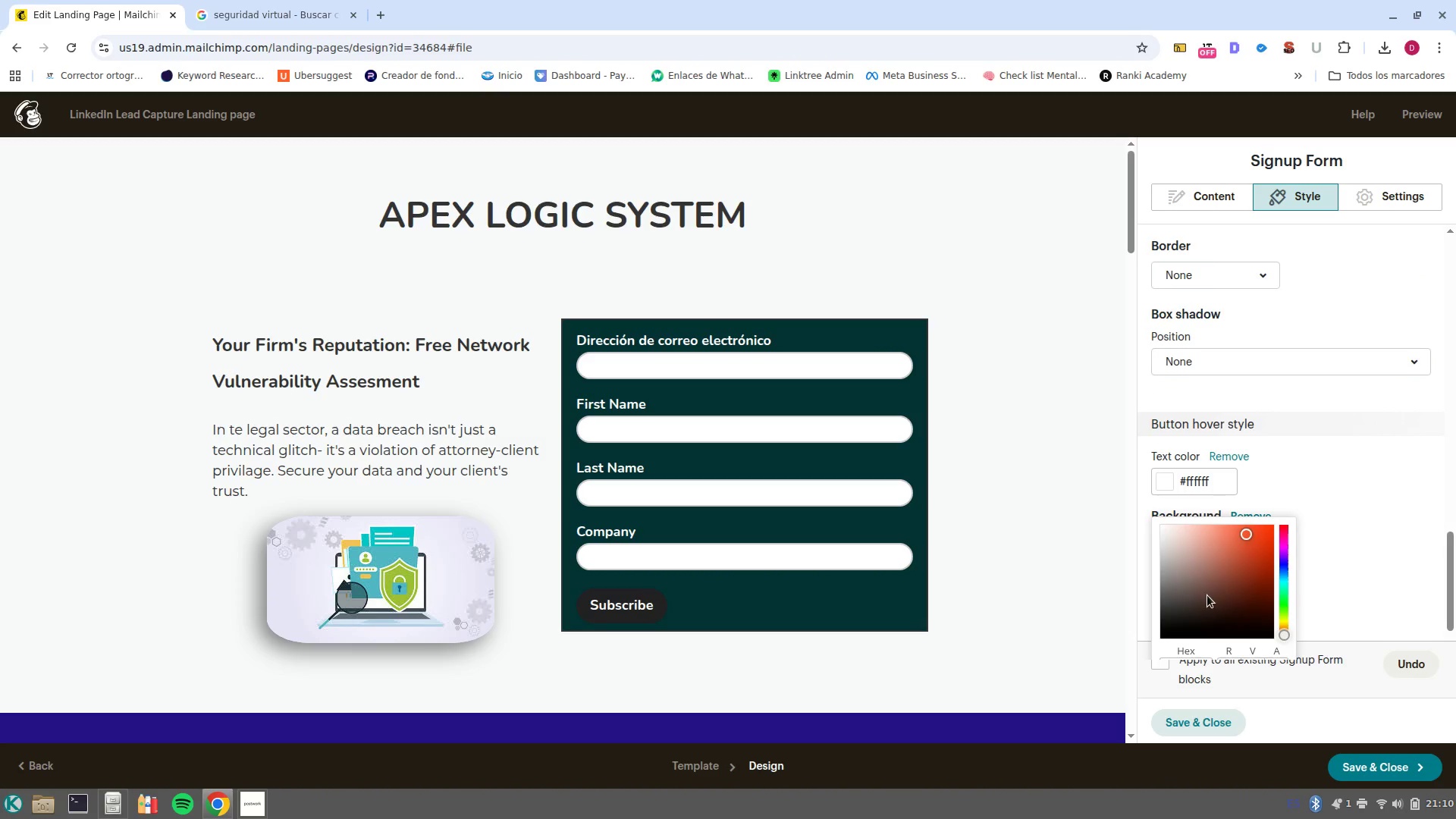 
scroll: coordinate [1207, 597], scroll_direction: down, amount: 2.0
 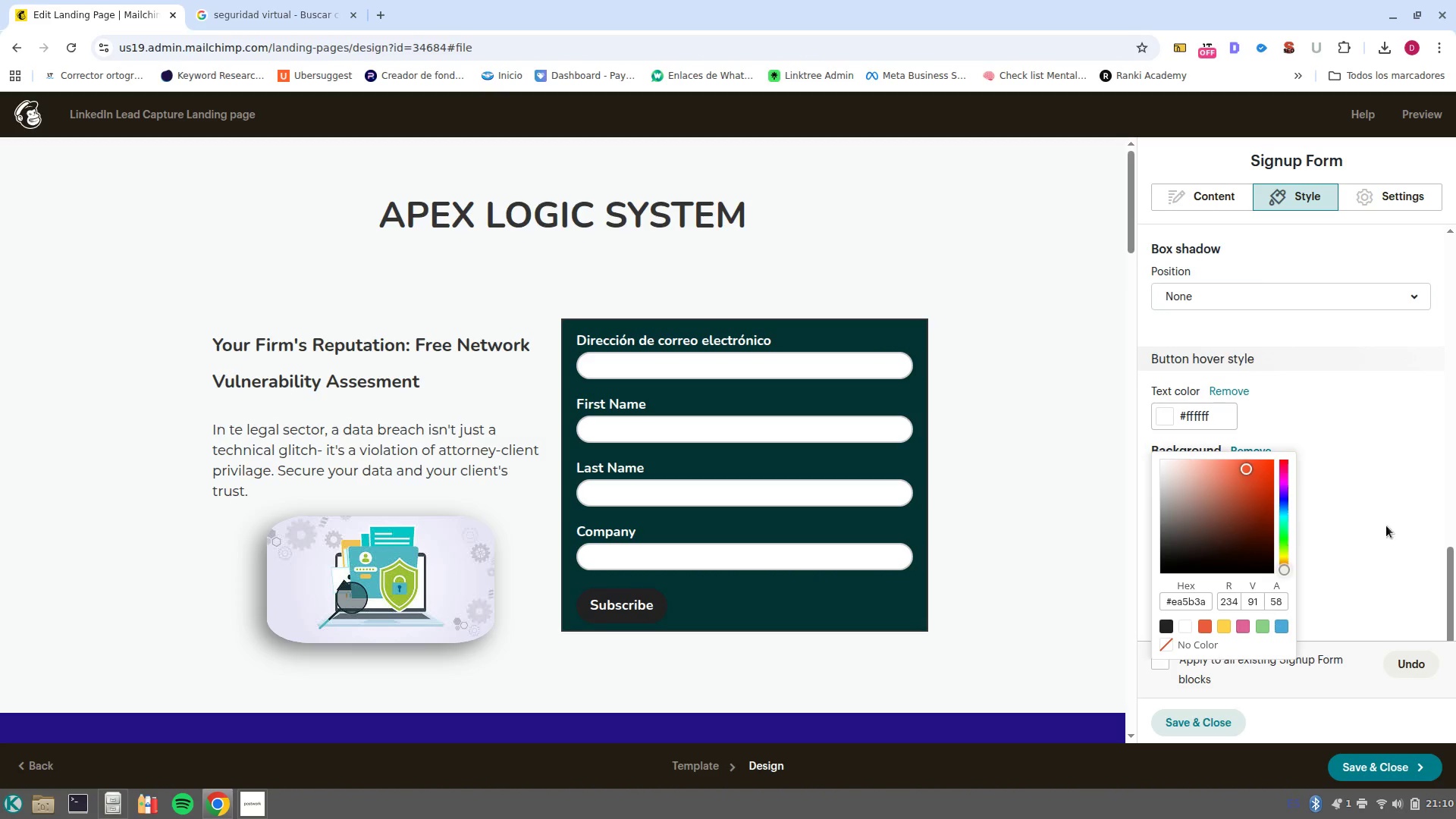 
left_click([1410, 474])
 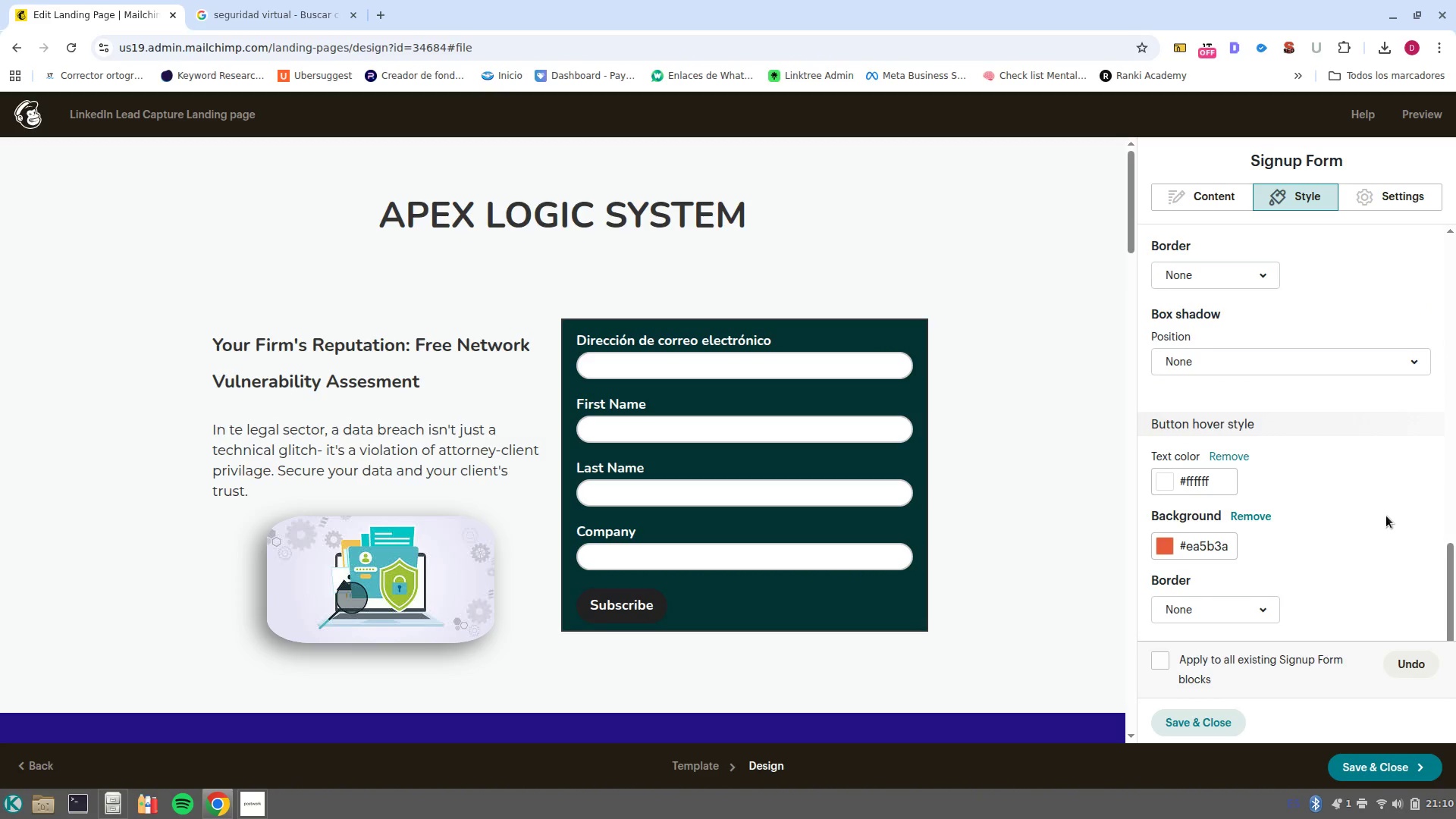 
scroll: coordinate [1173, 406], scroll_direction: up, amount: 6.0
 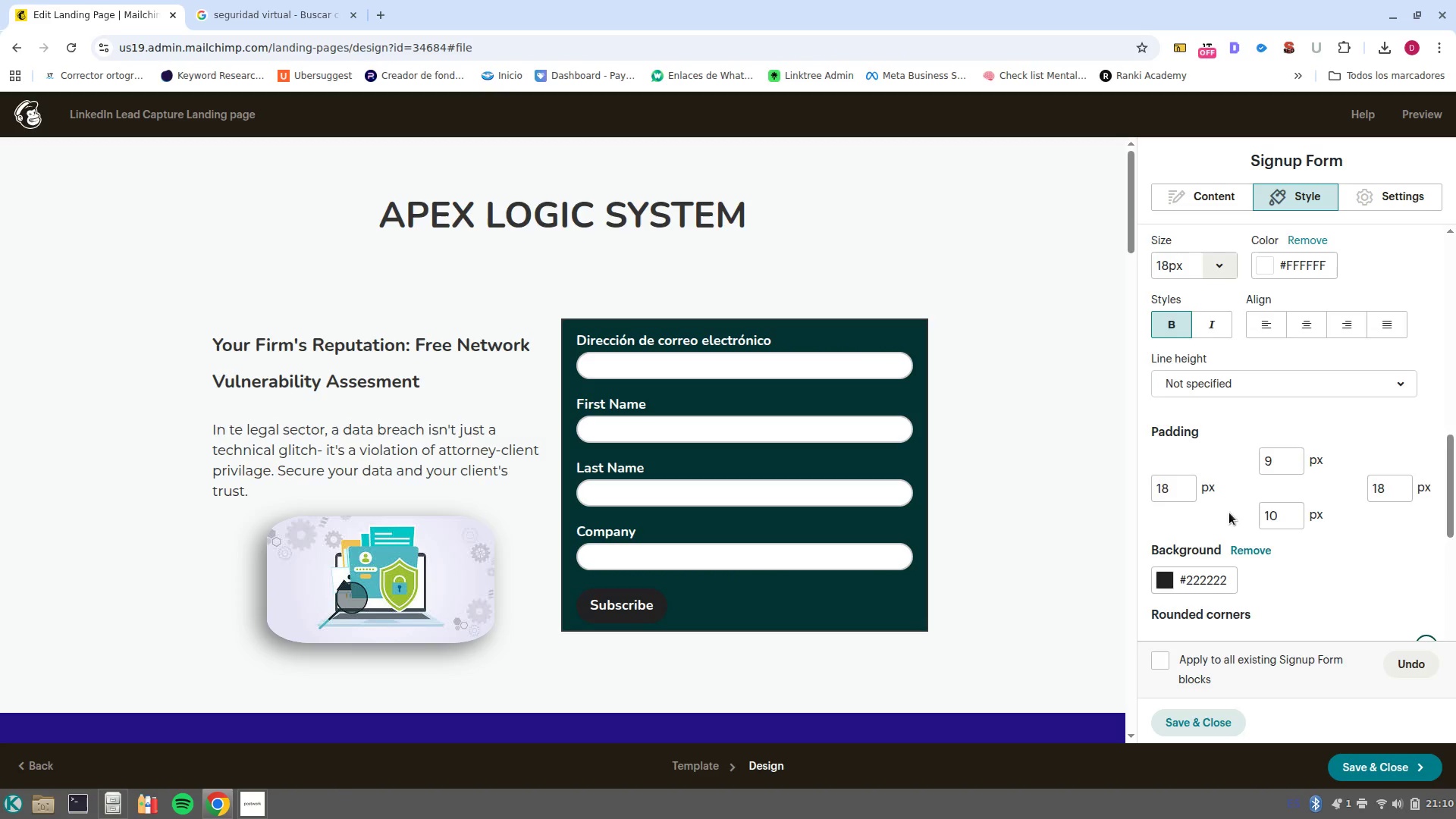 
scroll: coordinate [1213, 496], scroll_direction: down, amount: 2.0
 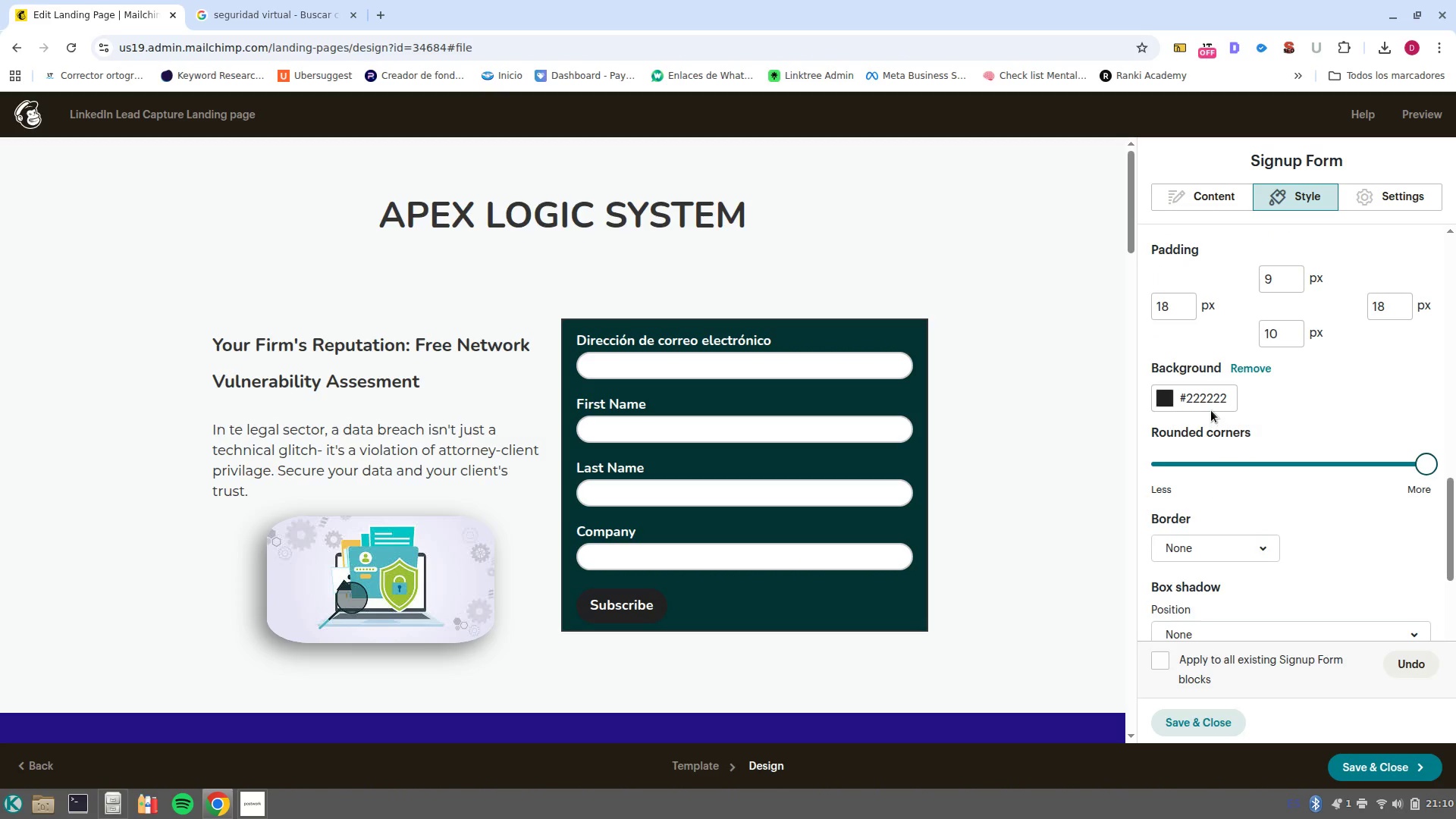 
left_click([1204, 400])
 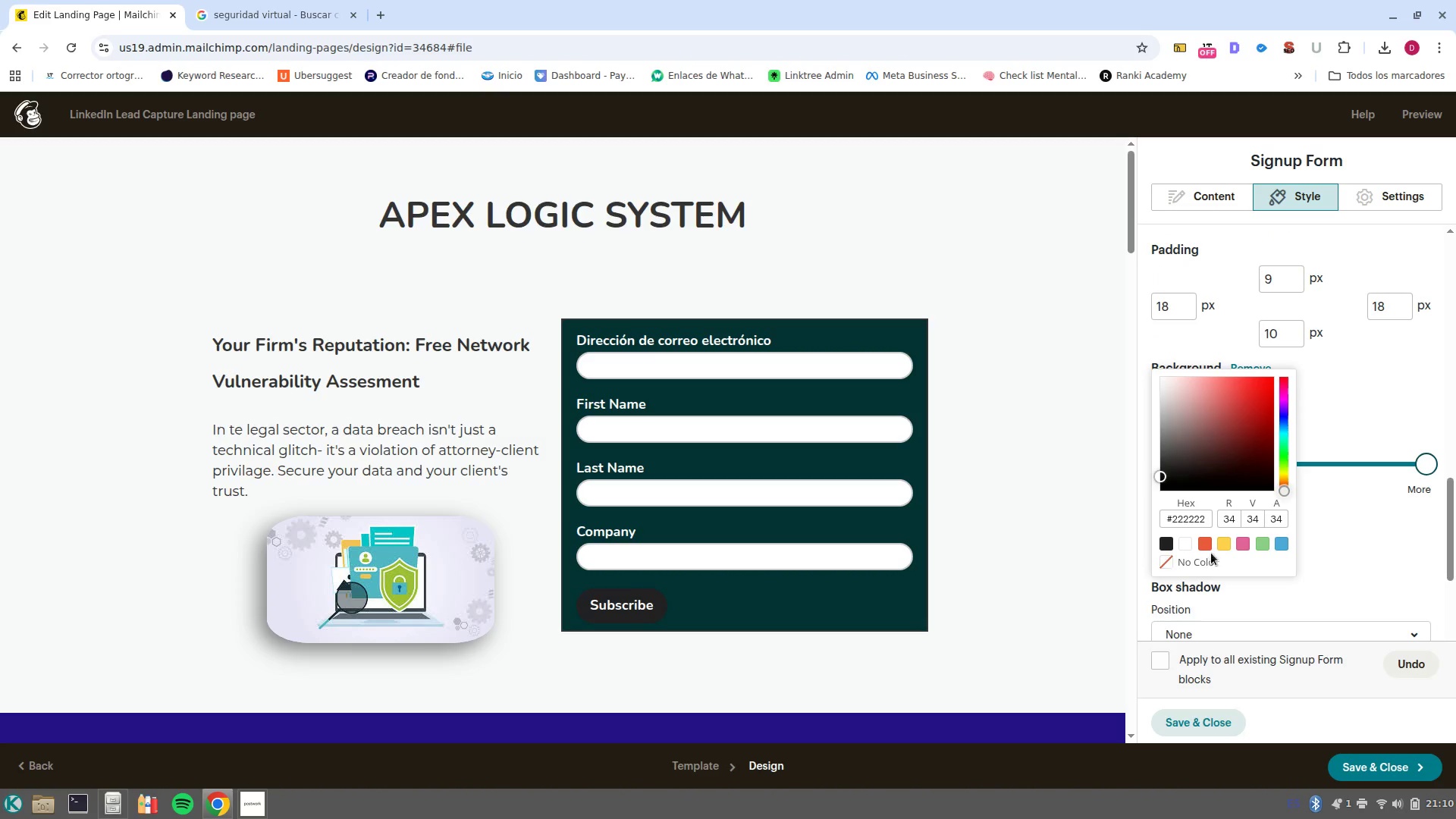 
left_click([1208, 544])
 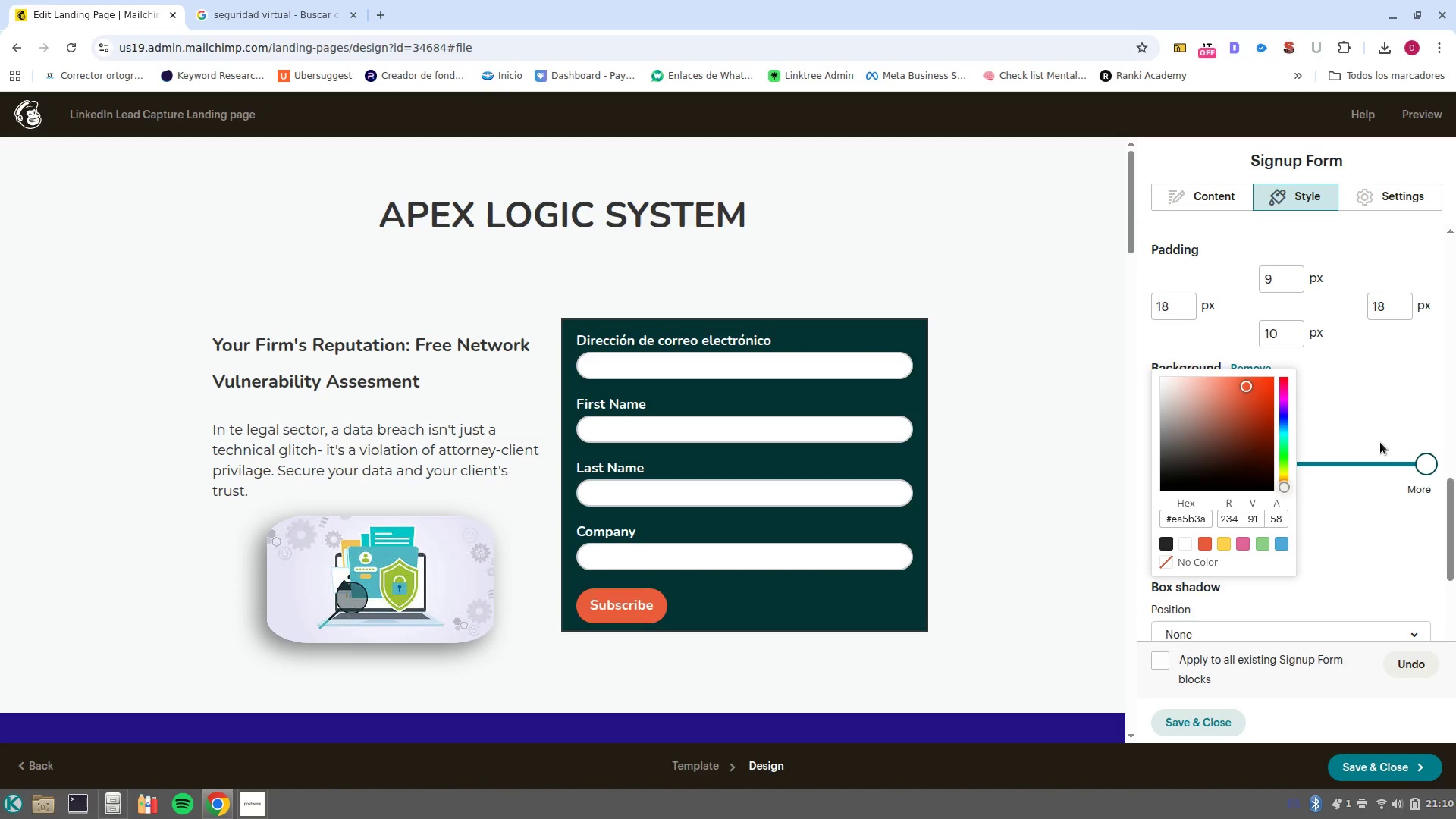 
left_click([1375, 425])
 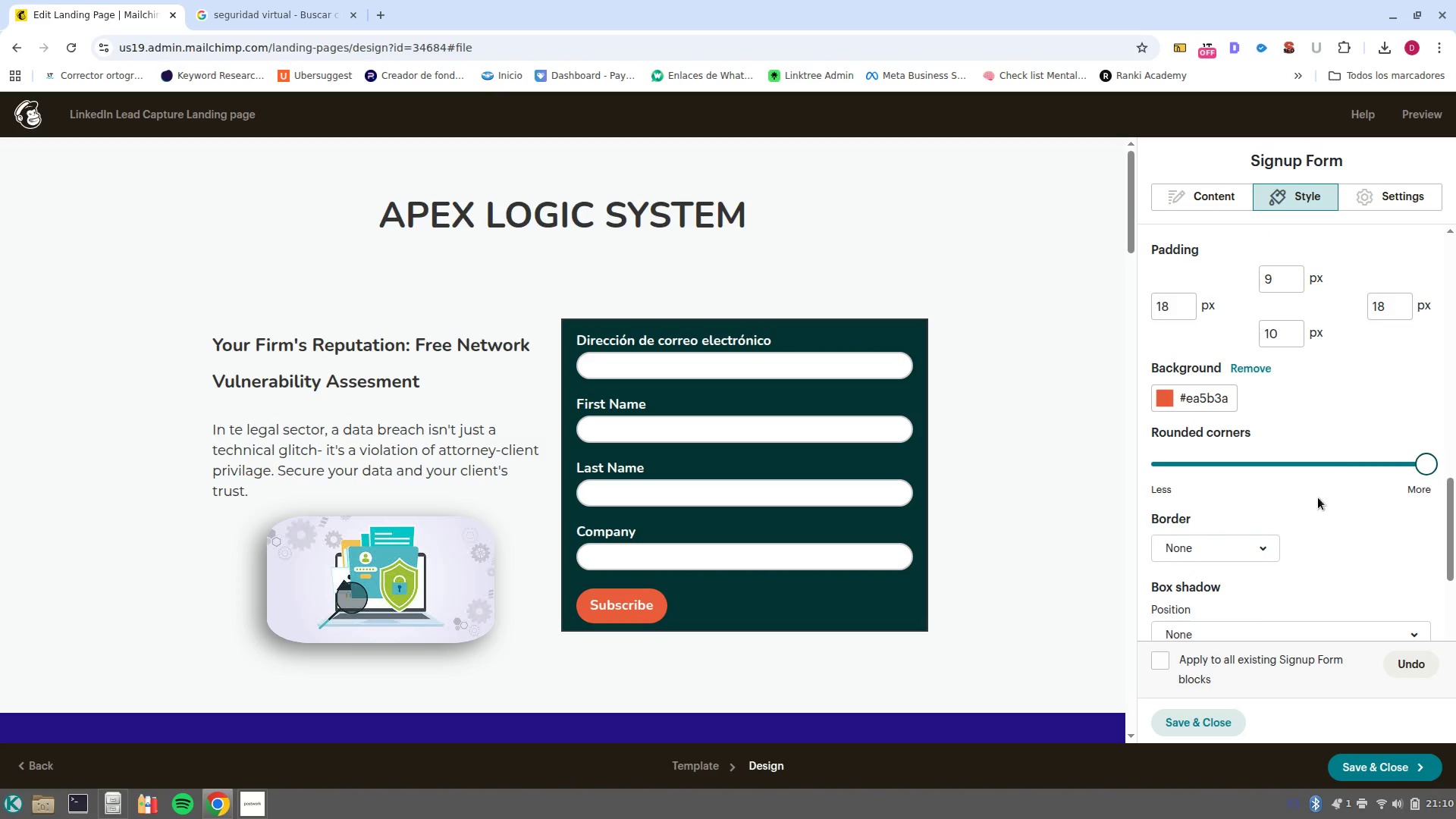 
scroll: coordinate [1310, 522], scroll_direction: down, amount: 4.0
 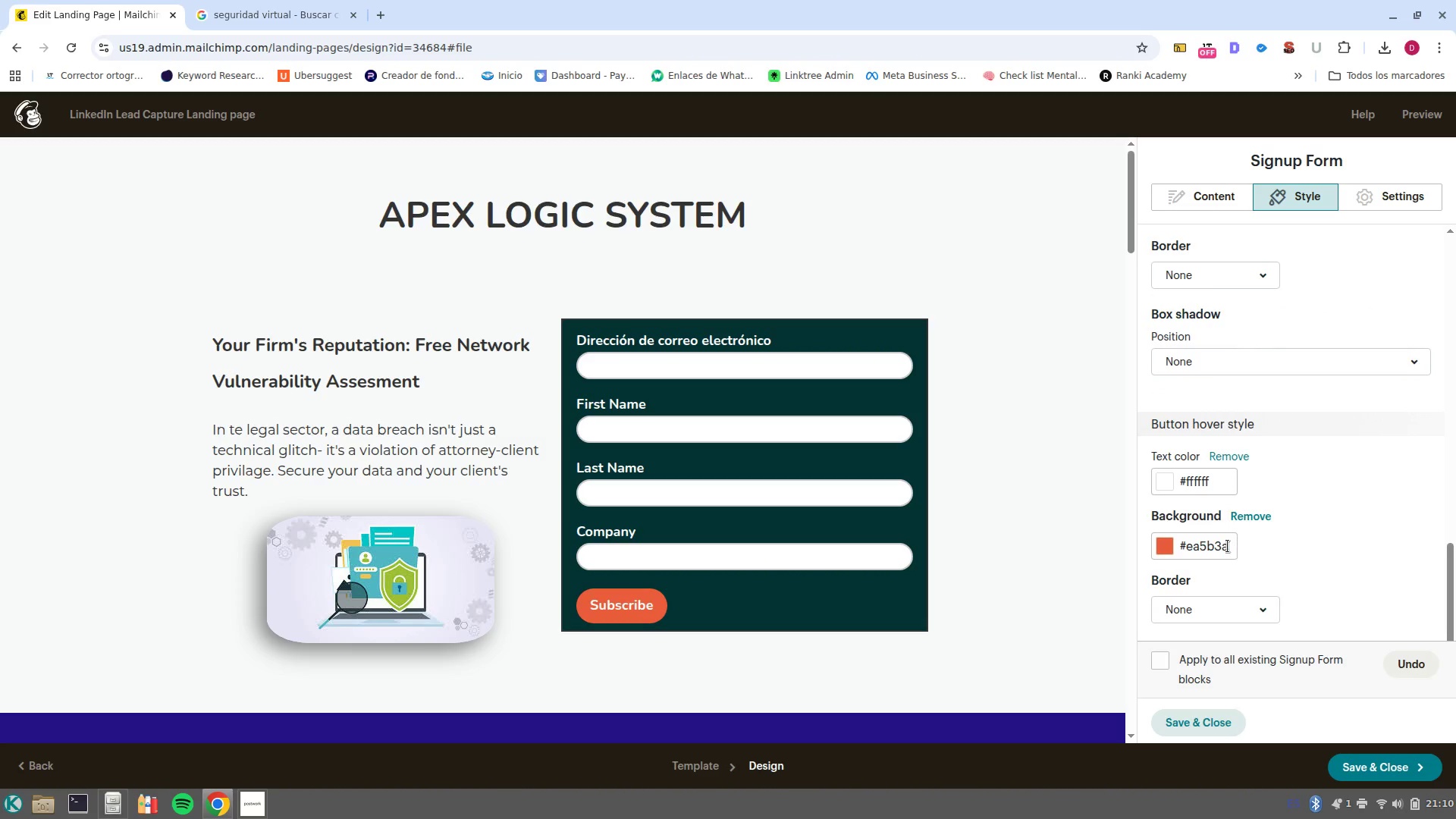 
left_click([1216, 544])
 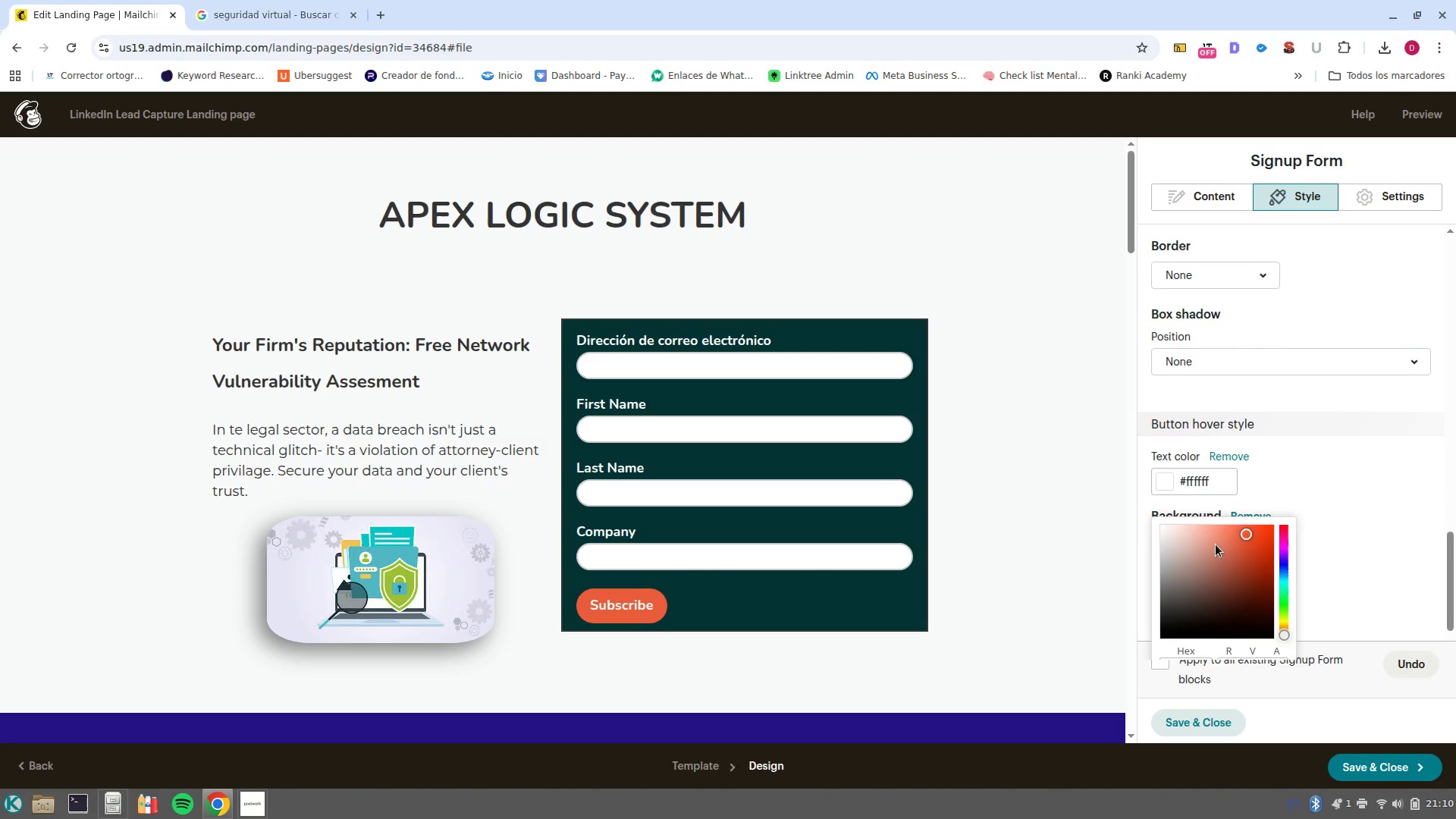 
scroll: coordinate [1216, 570], scroll_direction: down, amount: 2.0
 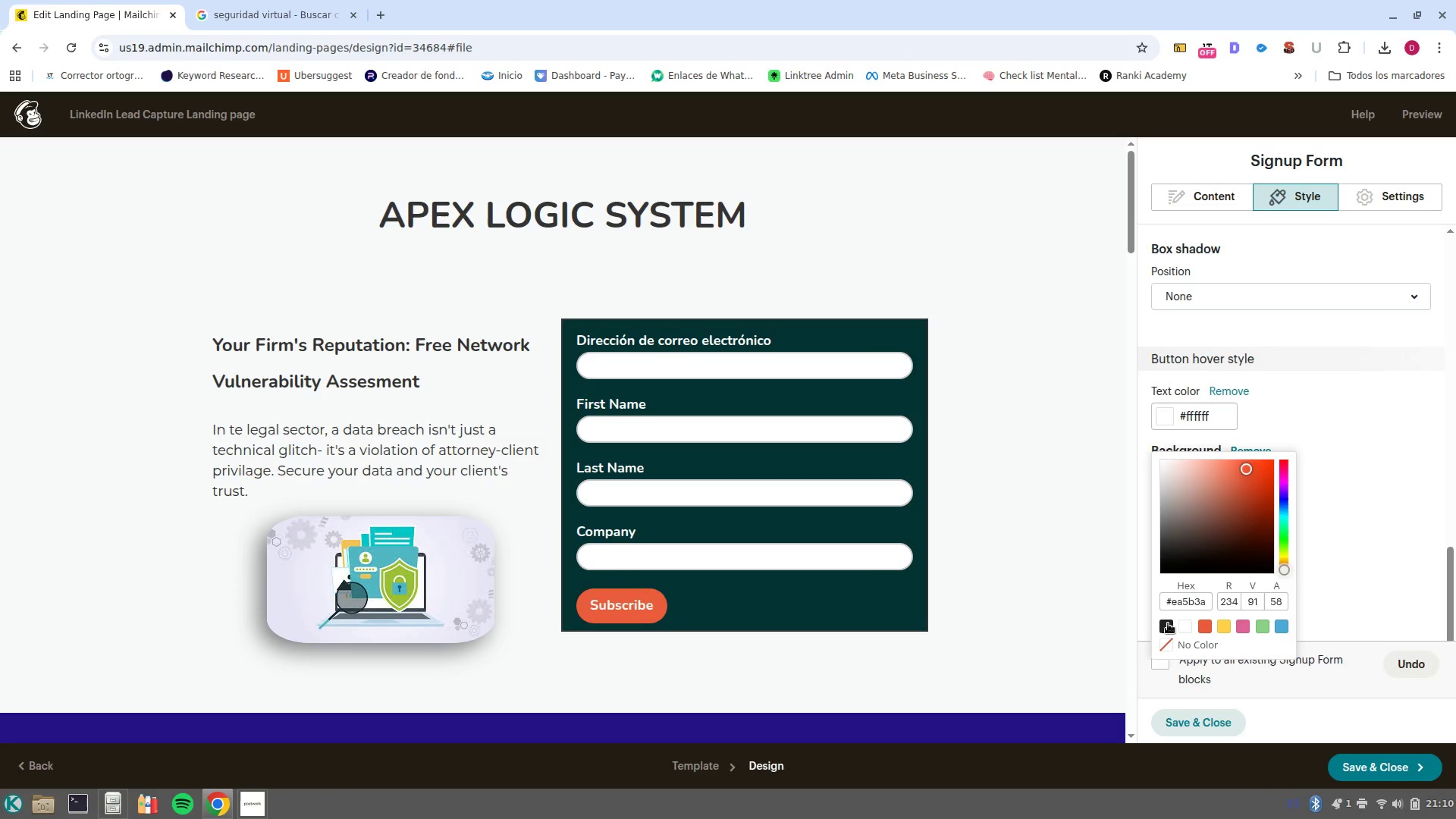 
left_click([1163, 621])
 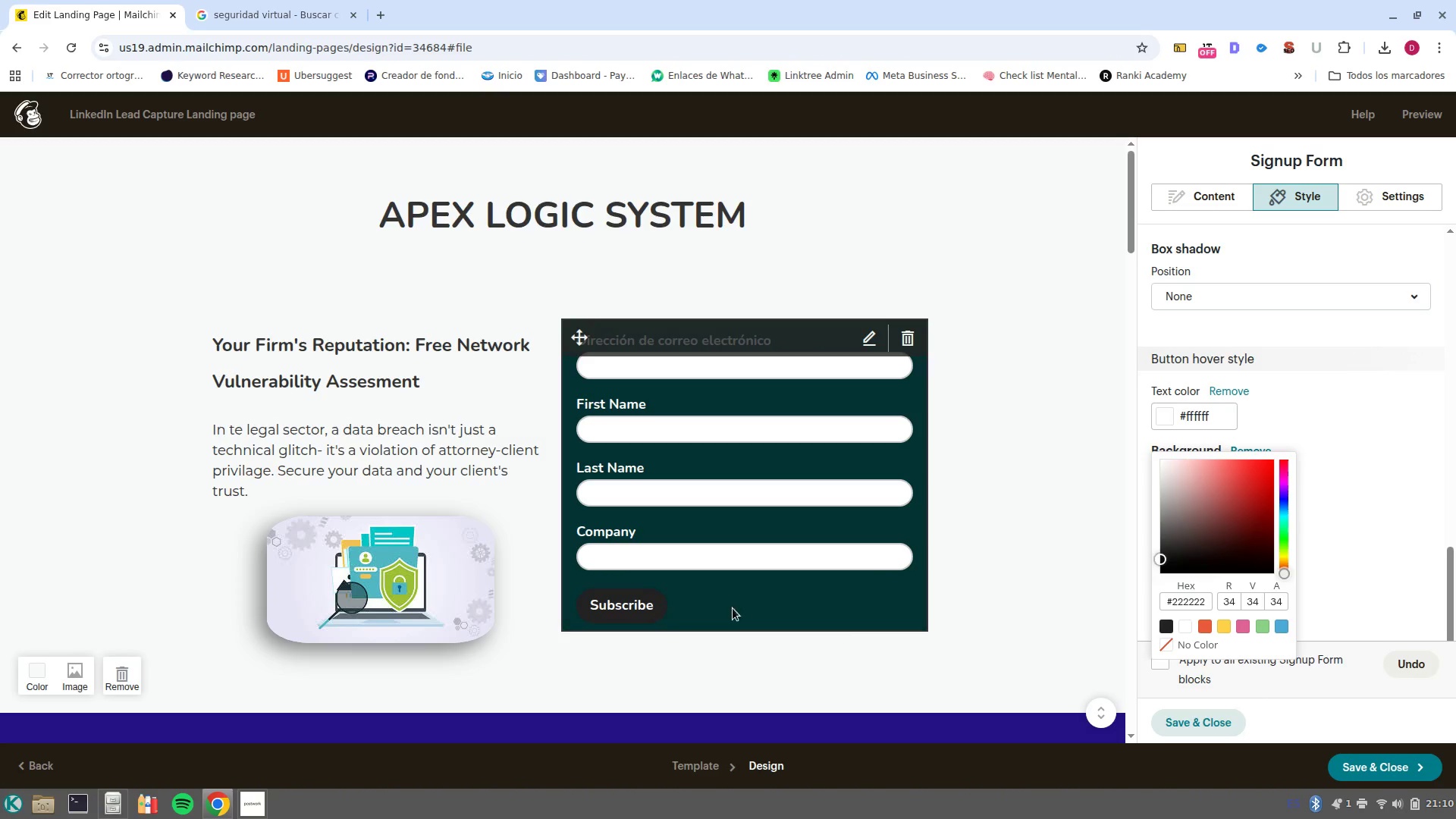 
left_click([1430, 573])
 